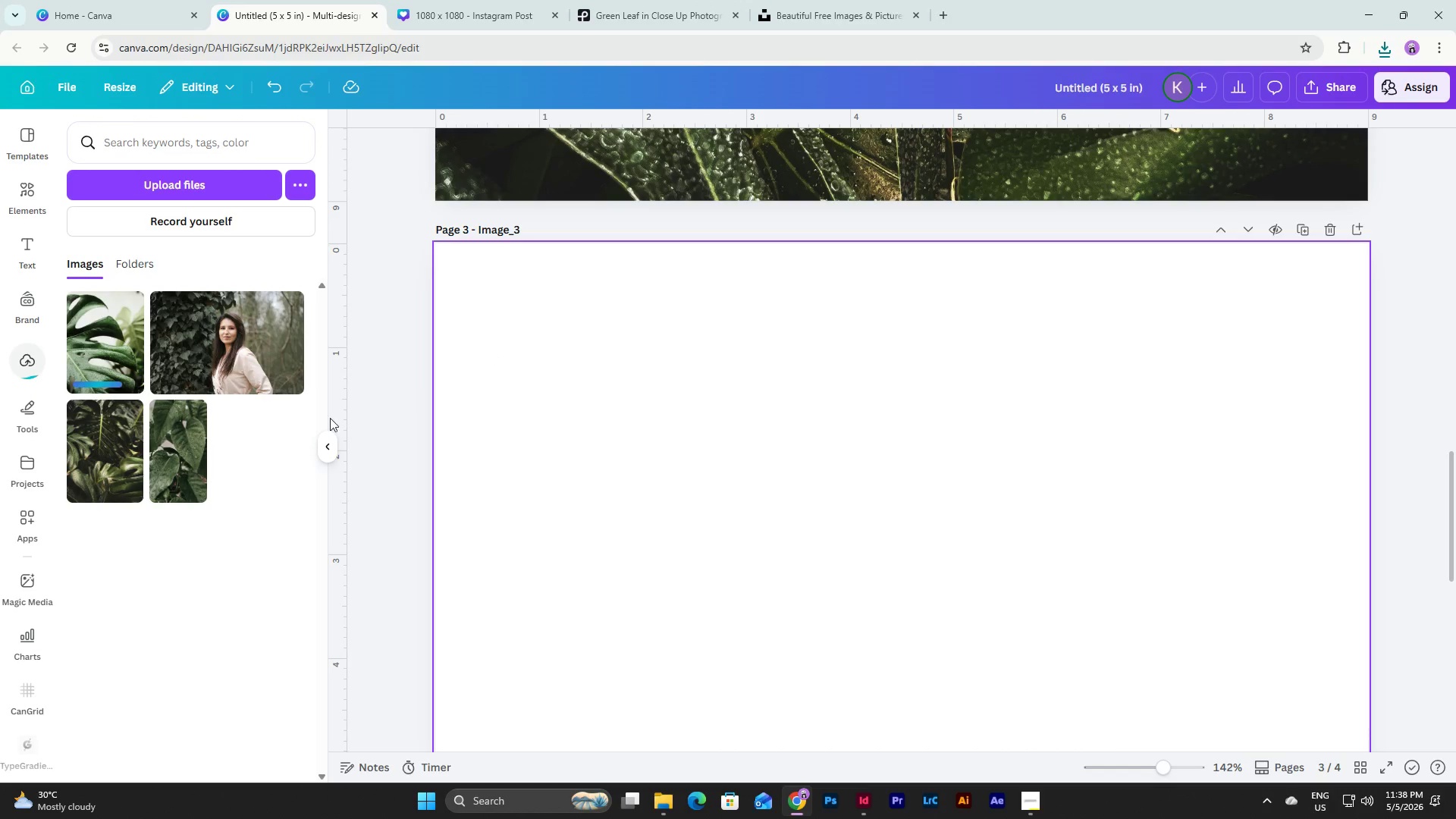 
left_click([116, 329])
 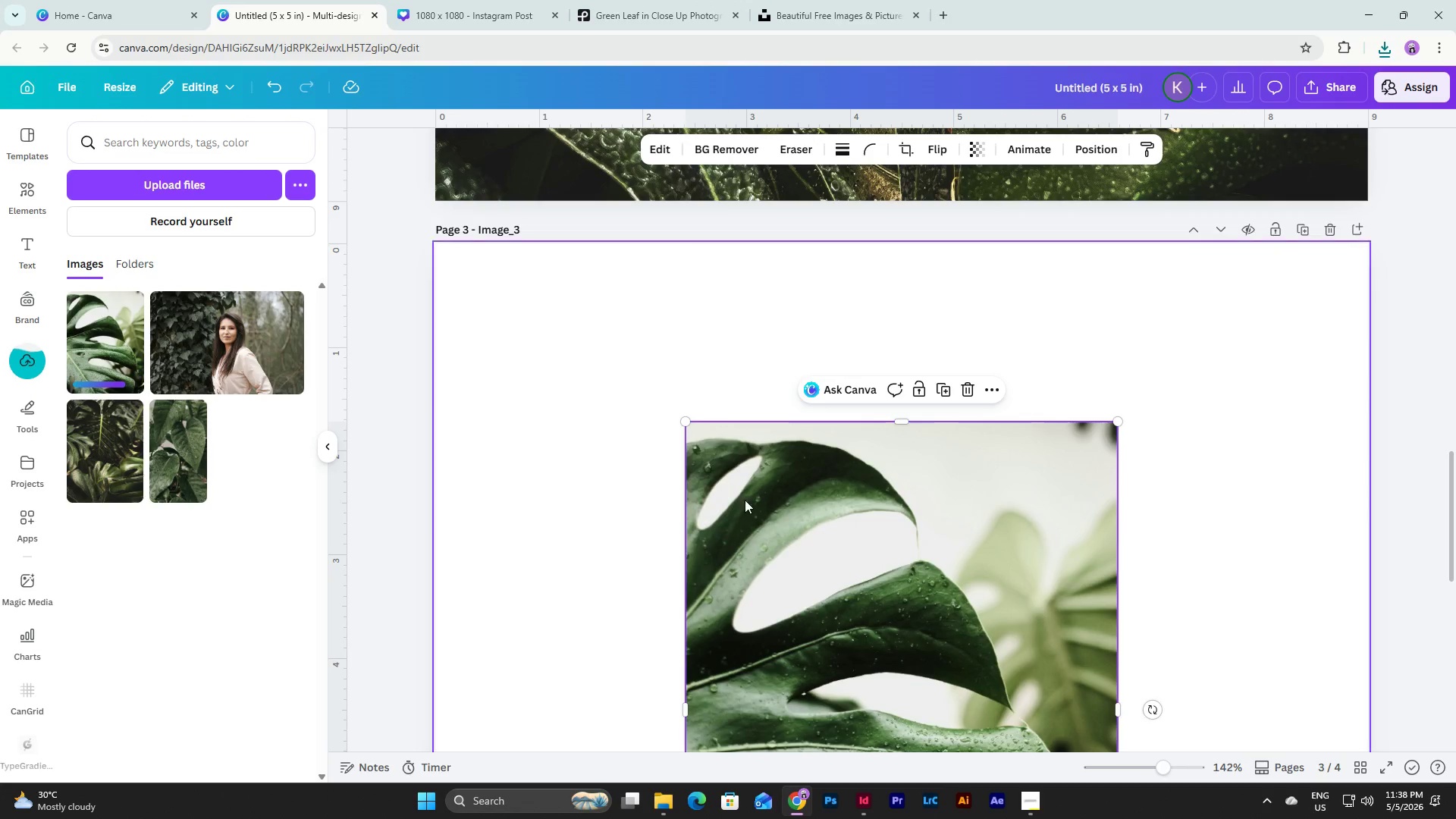 
left_click_drag(start_coordinate=[822, 541], to_coordinate=[594, 386])
 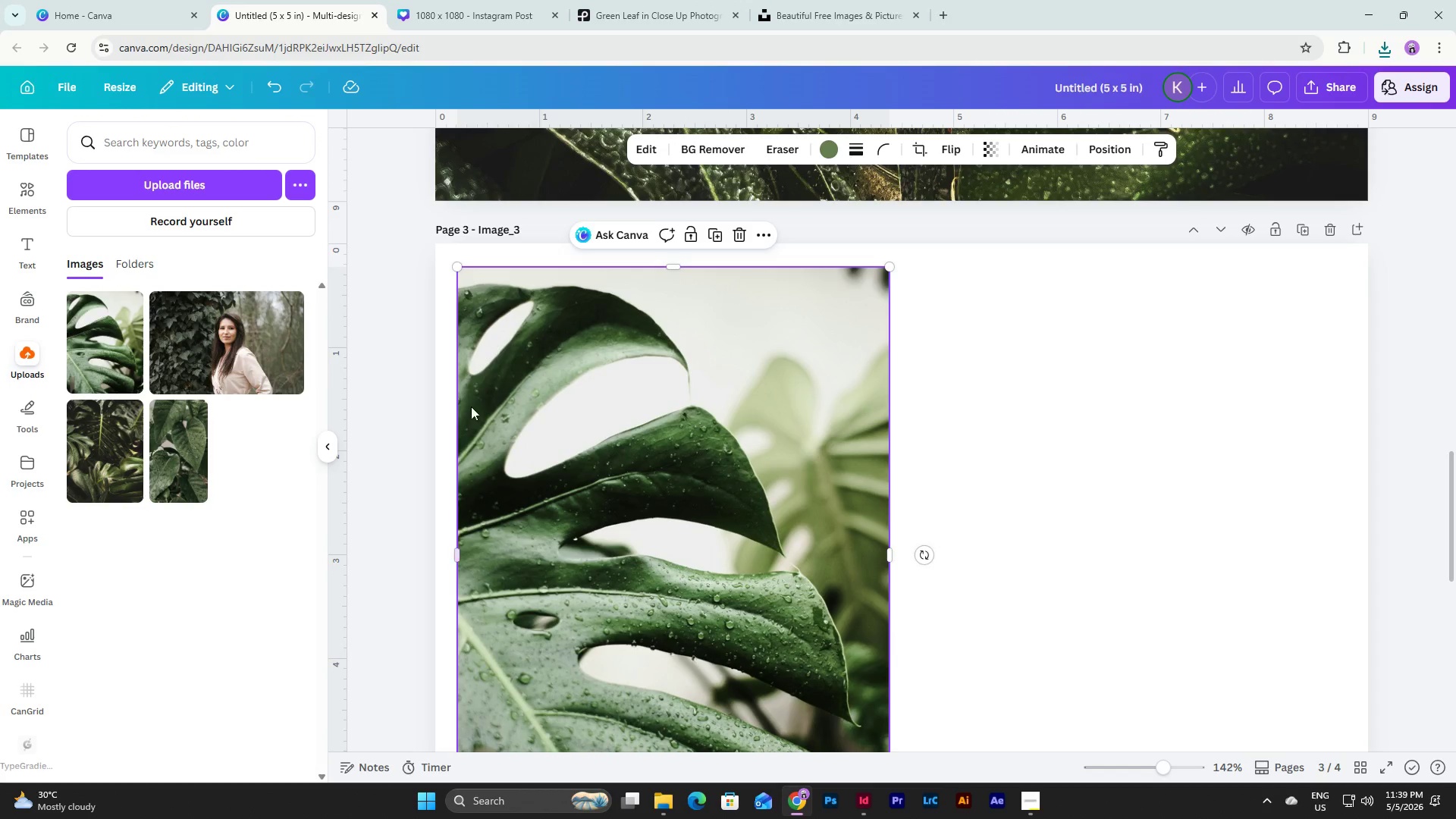 
left_click_drag(start_coordinate=[486, 301], to_coordinate=[469, 280])
 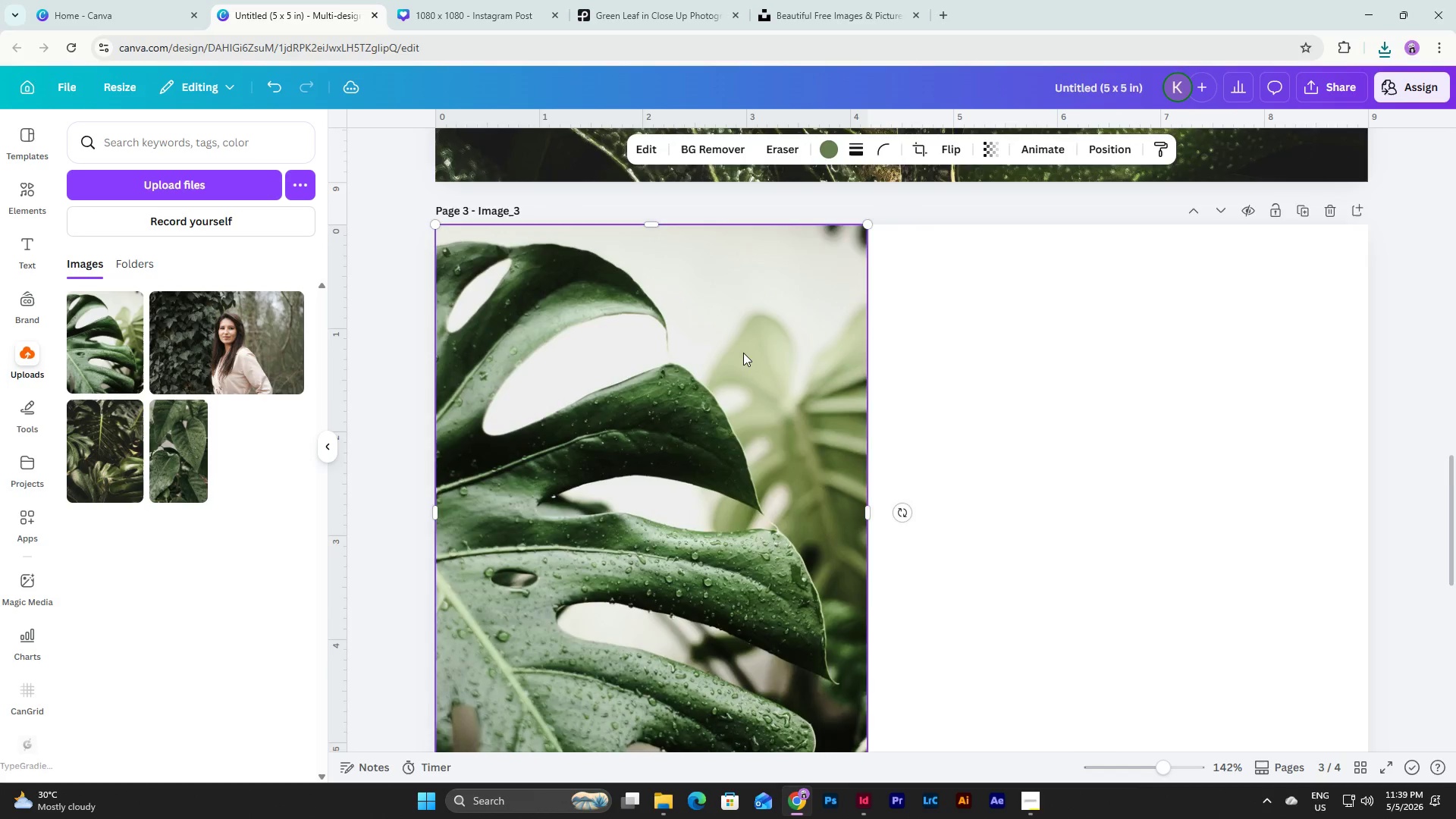 
scroll: coordinate [743, 353], scroll_direction: down, amount: 6.0
 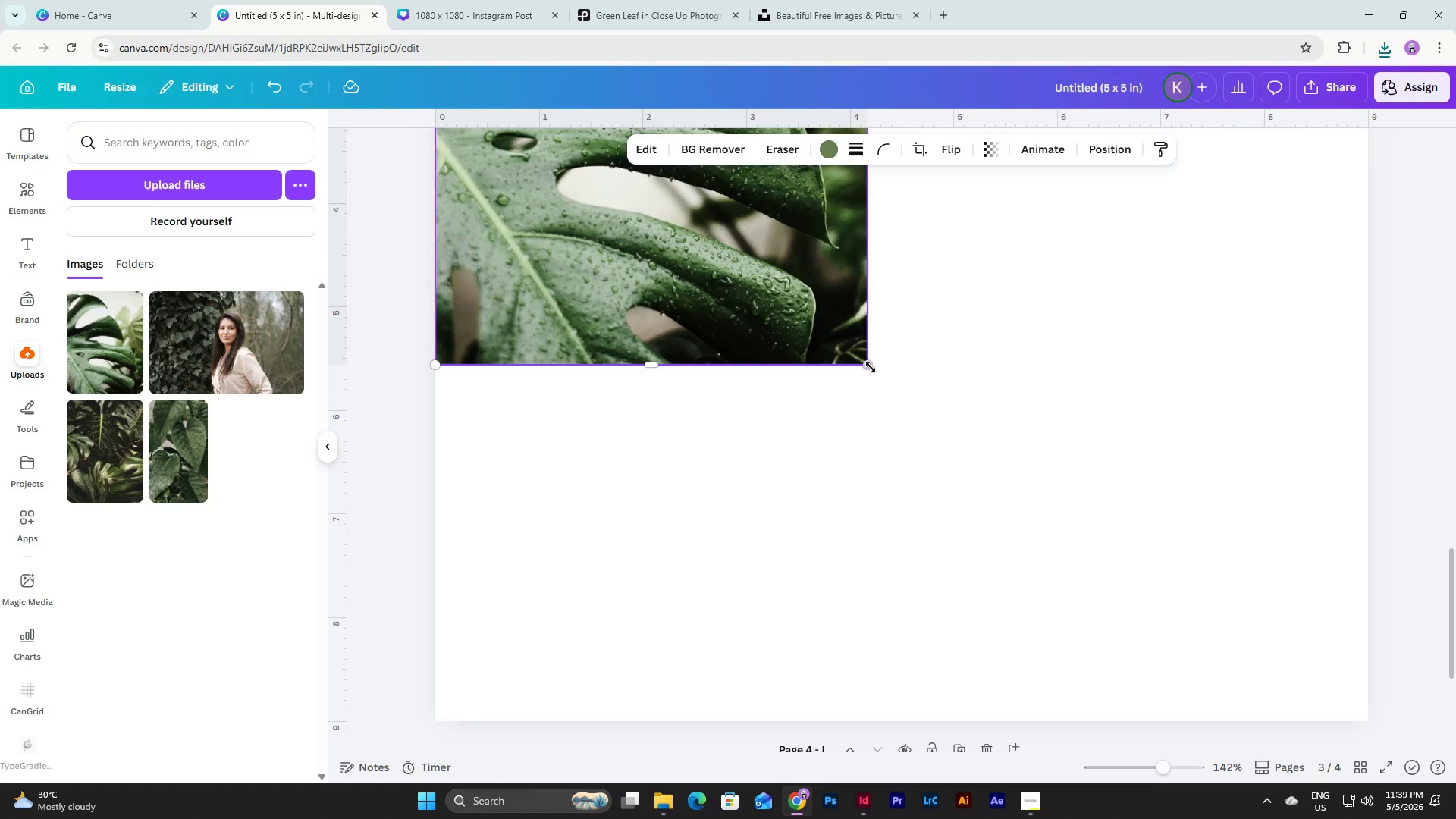 
left_click_drag(start_coordinate=[871, 365], to_coordinate=[1147, 714])
 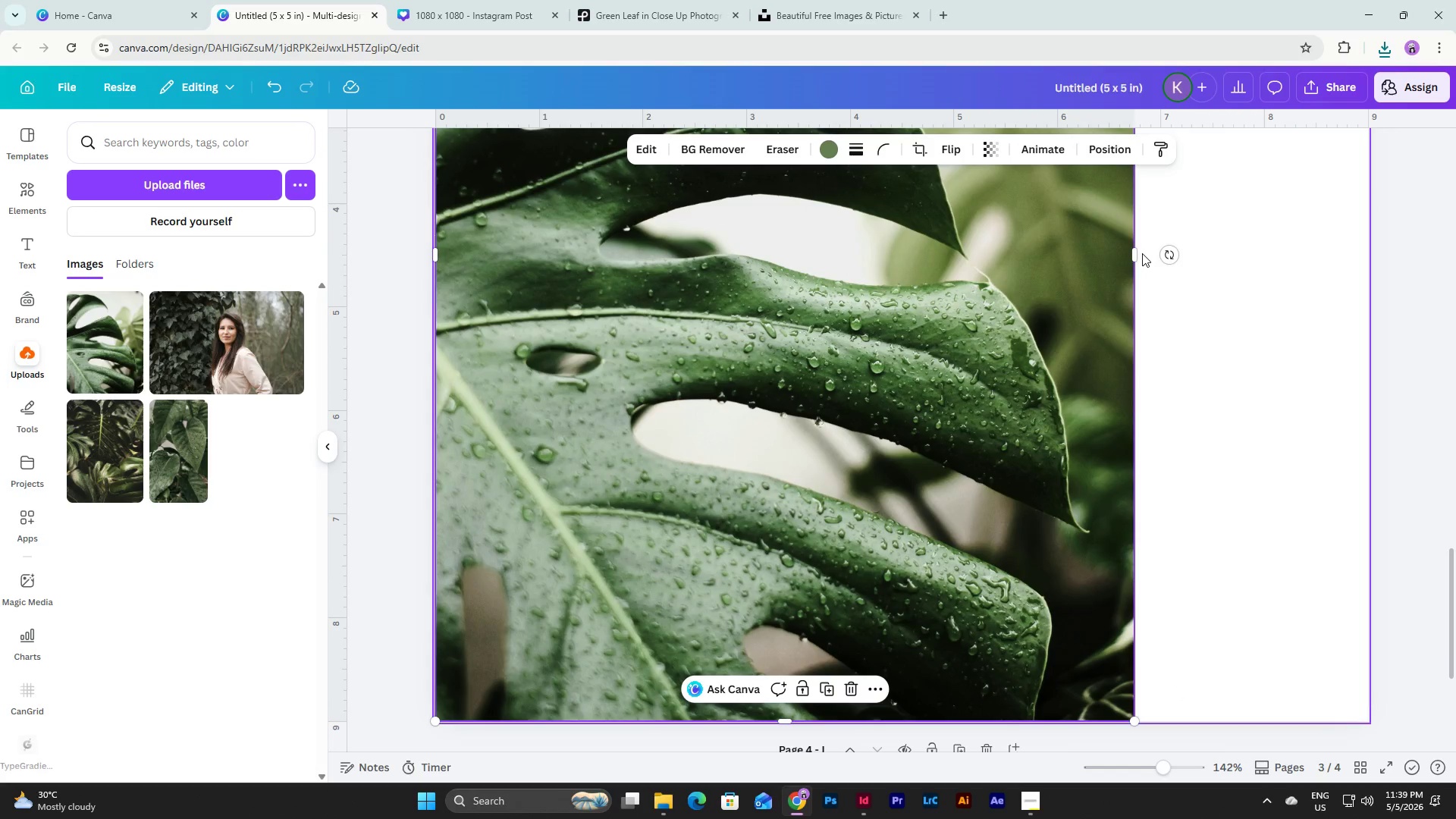 
left_click_drag(start_coordinate=[1134, 253], to_coordinate=[1363, 308])
 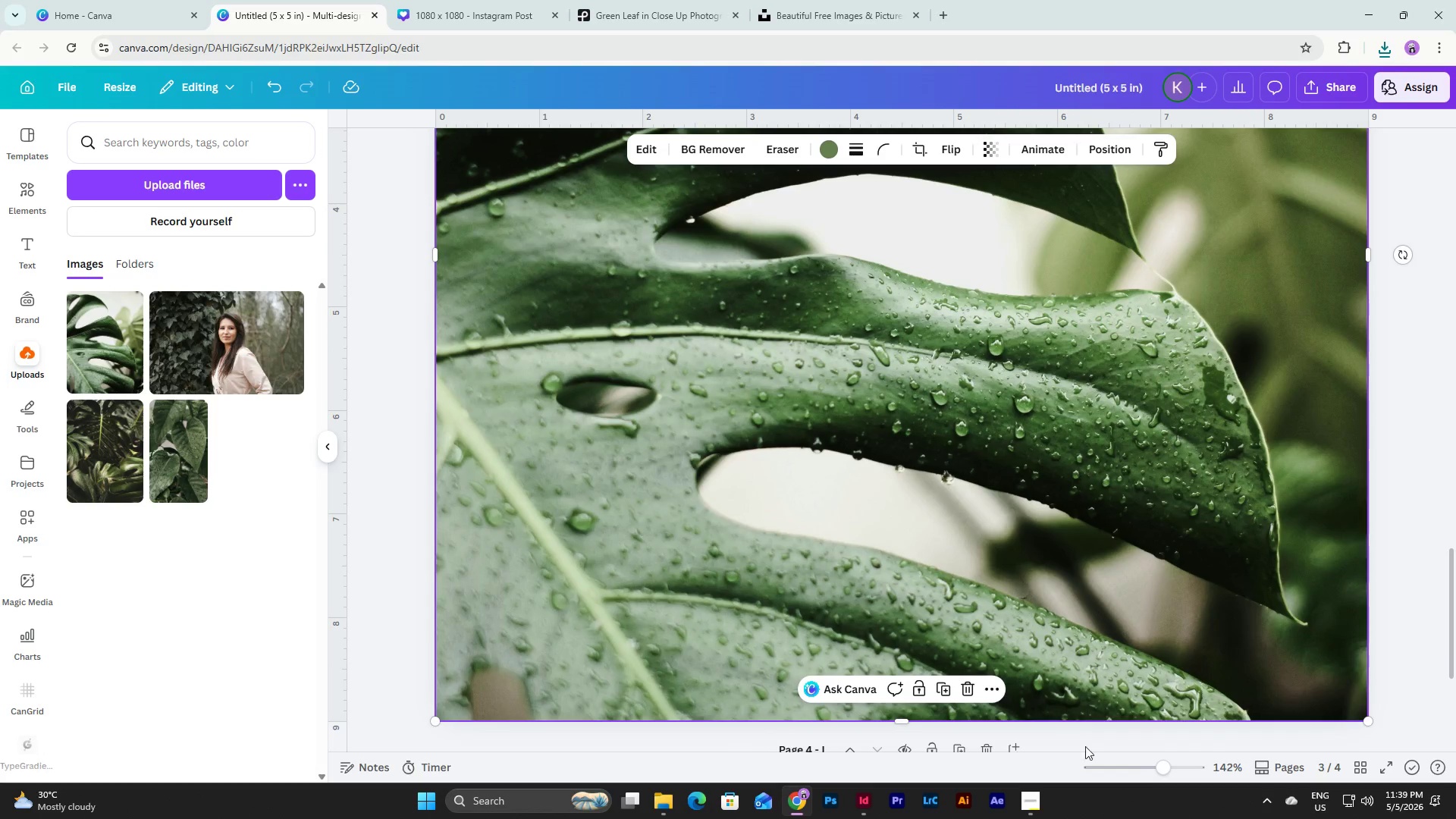 
left_click_drag(start_coordinate=[1163, 766], to_coordinate=[1141, 759])
 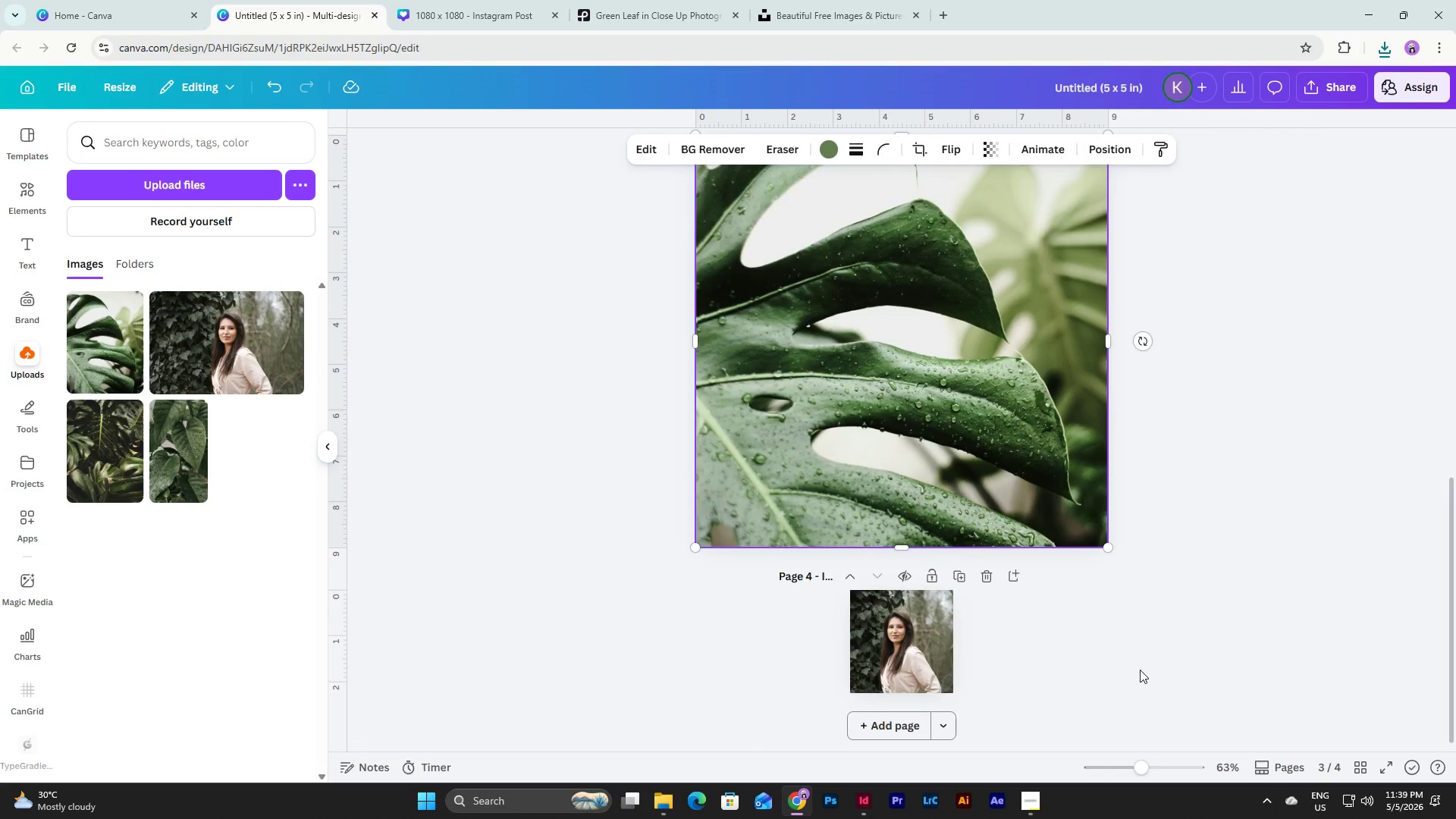 
scroll: coordinate [1140, 670], scroll_direction: up, amount: 4.0
 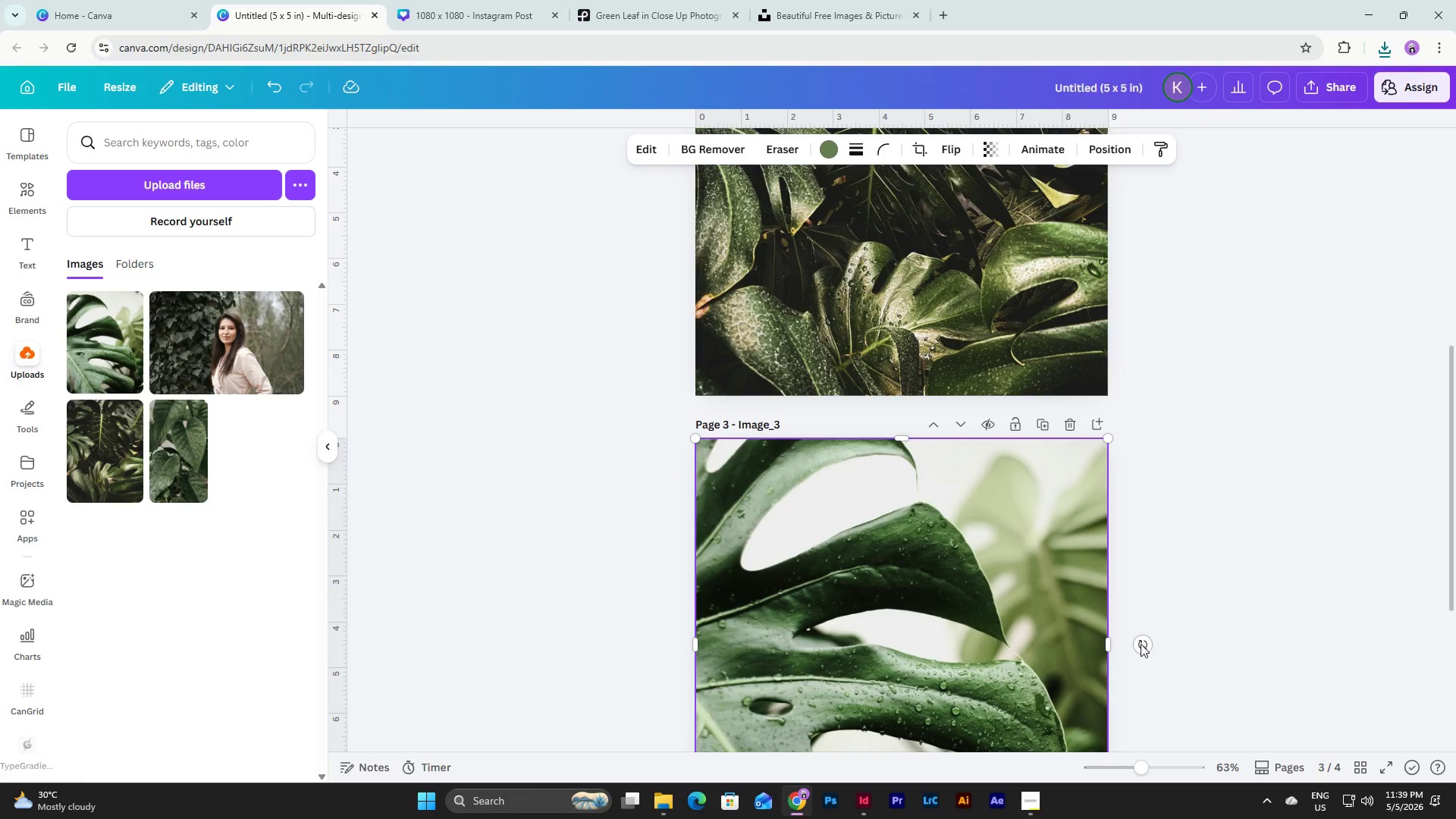 
scroll: coordinate [1141, 644], scroll_direction: down, amount: 2.0
 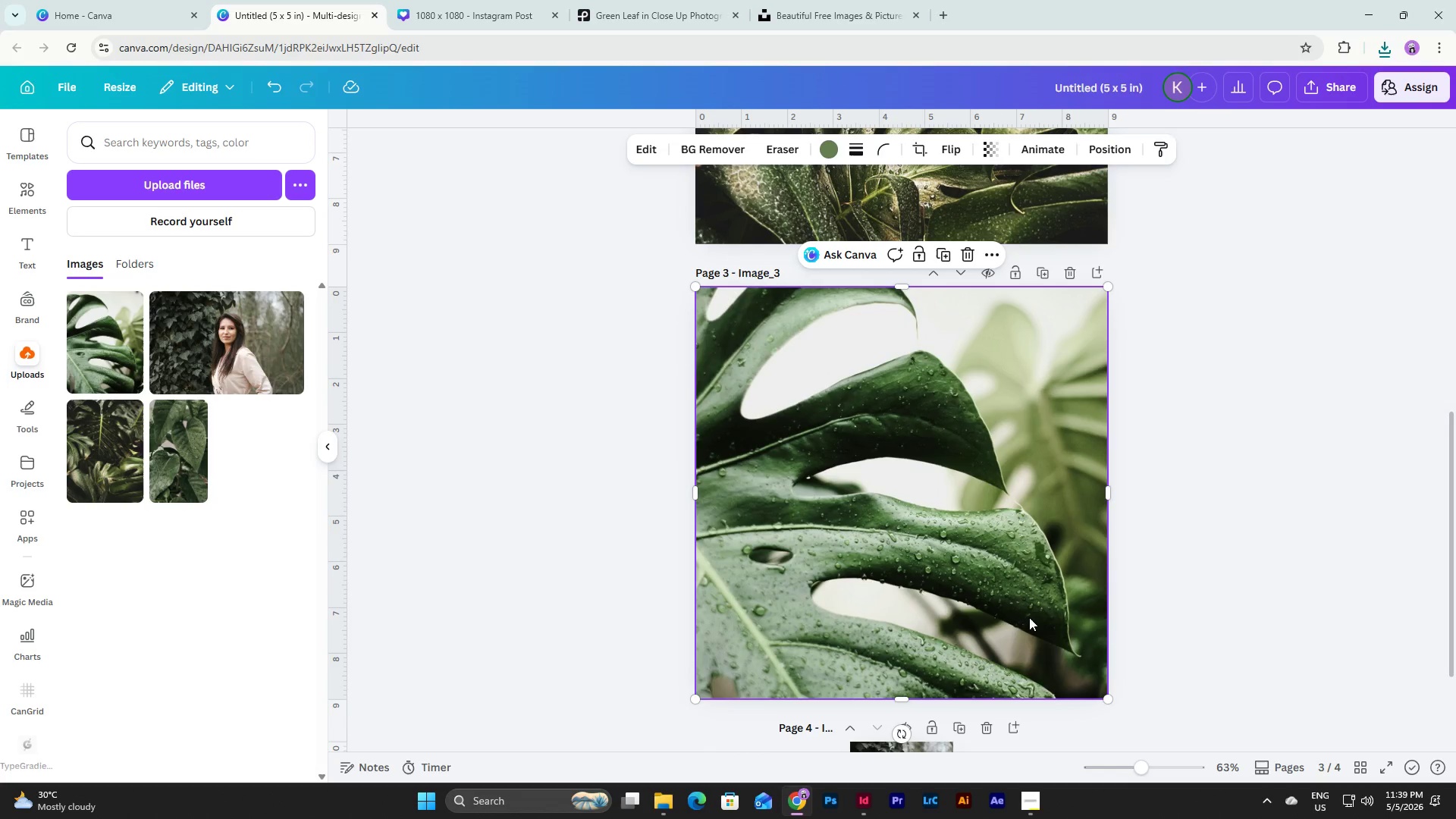 
left_click([1178, 601])
 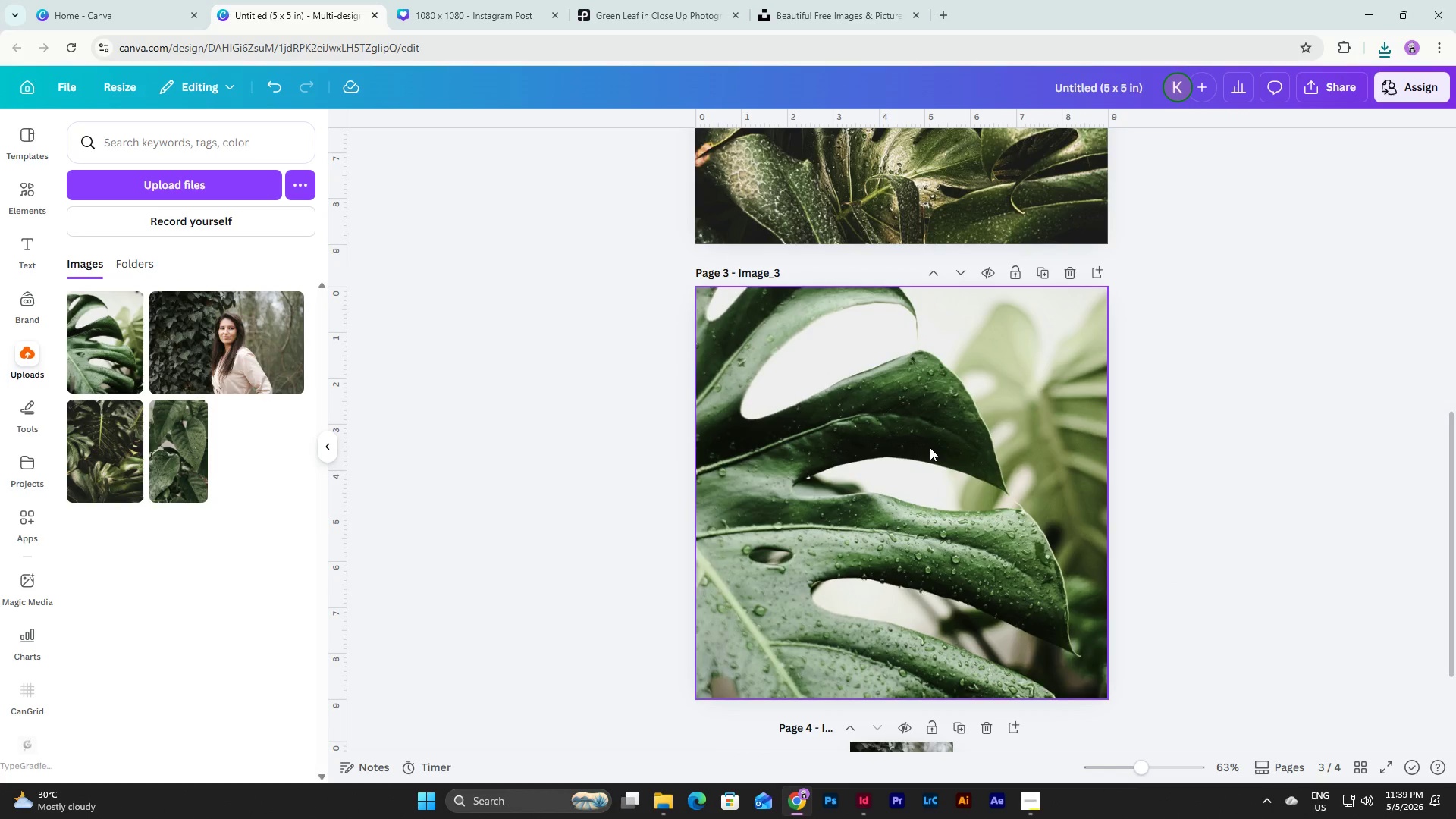 
double_click([930, 447])
 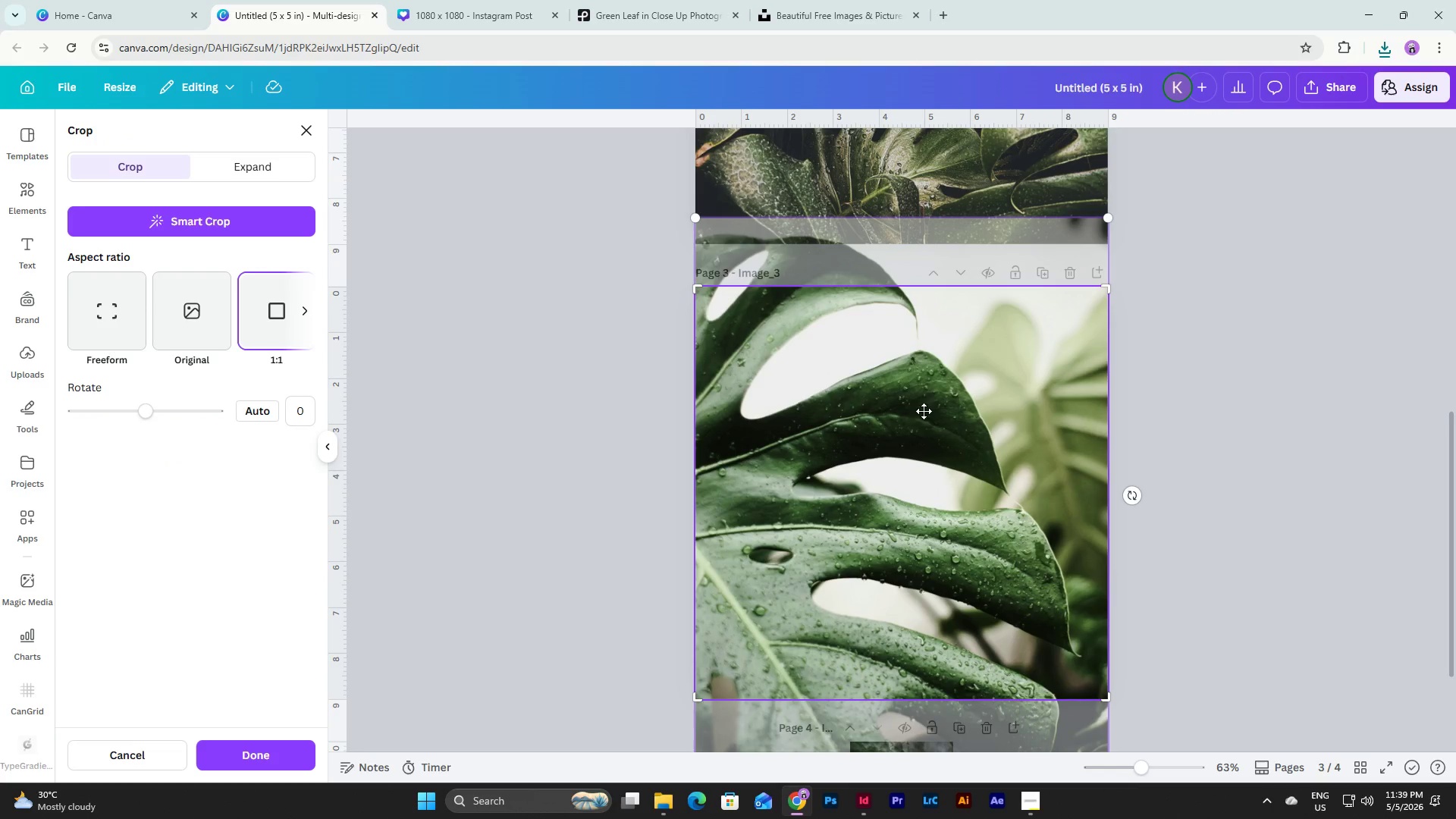 
left_click_drag(start_coordinate=[922, 384], to_coordinate=[923, 476])
 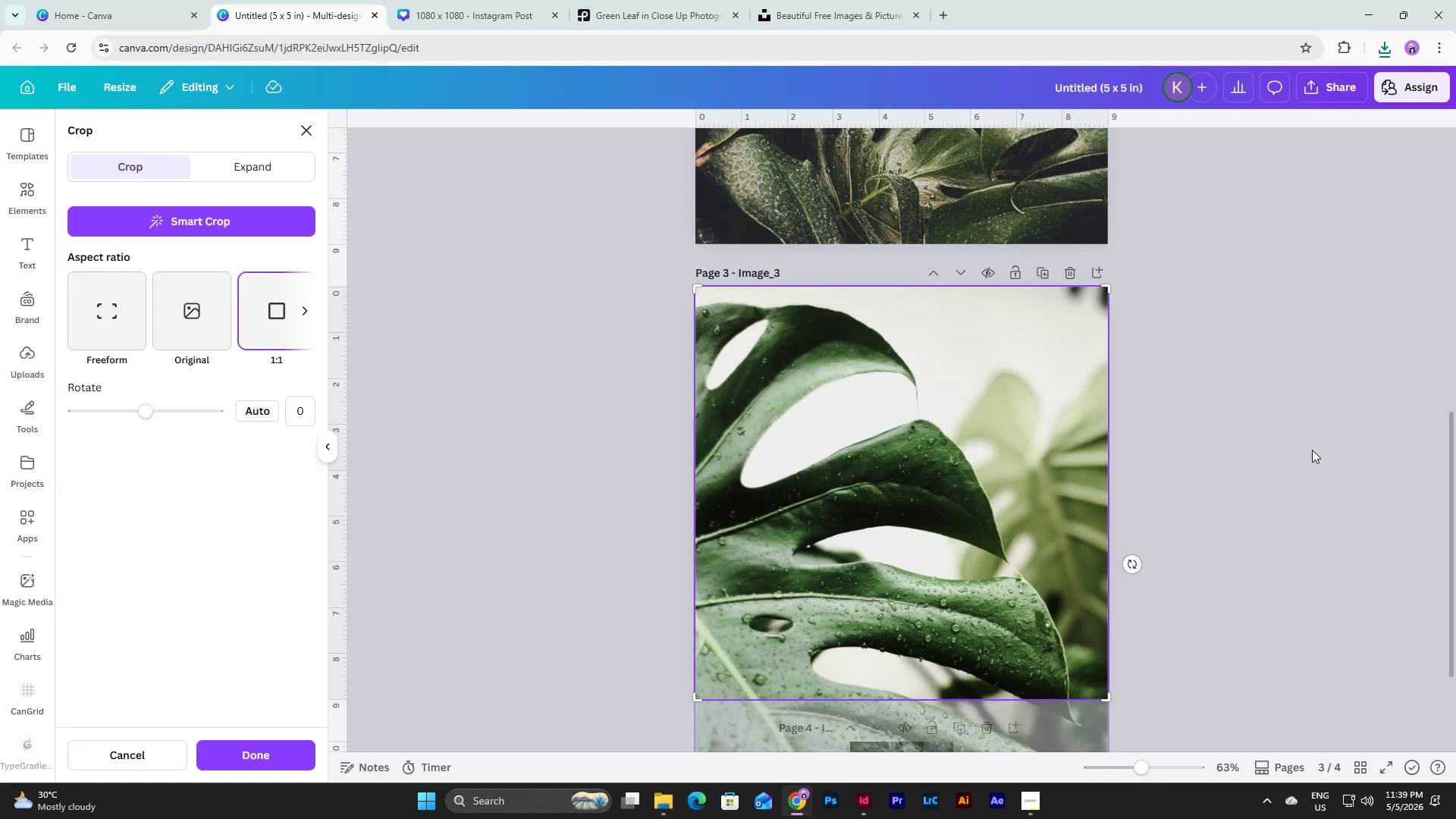 
left_click([1312, 450])
 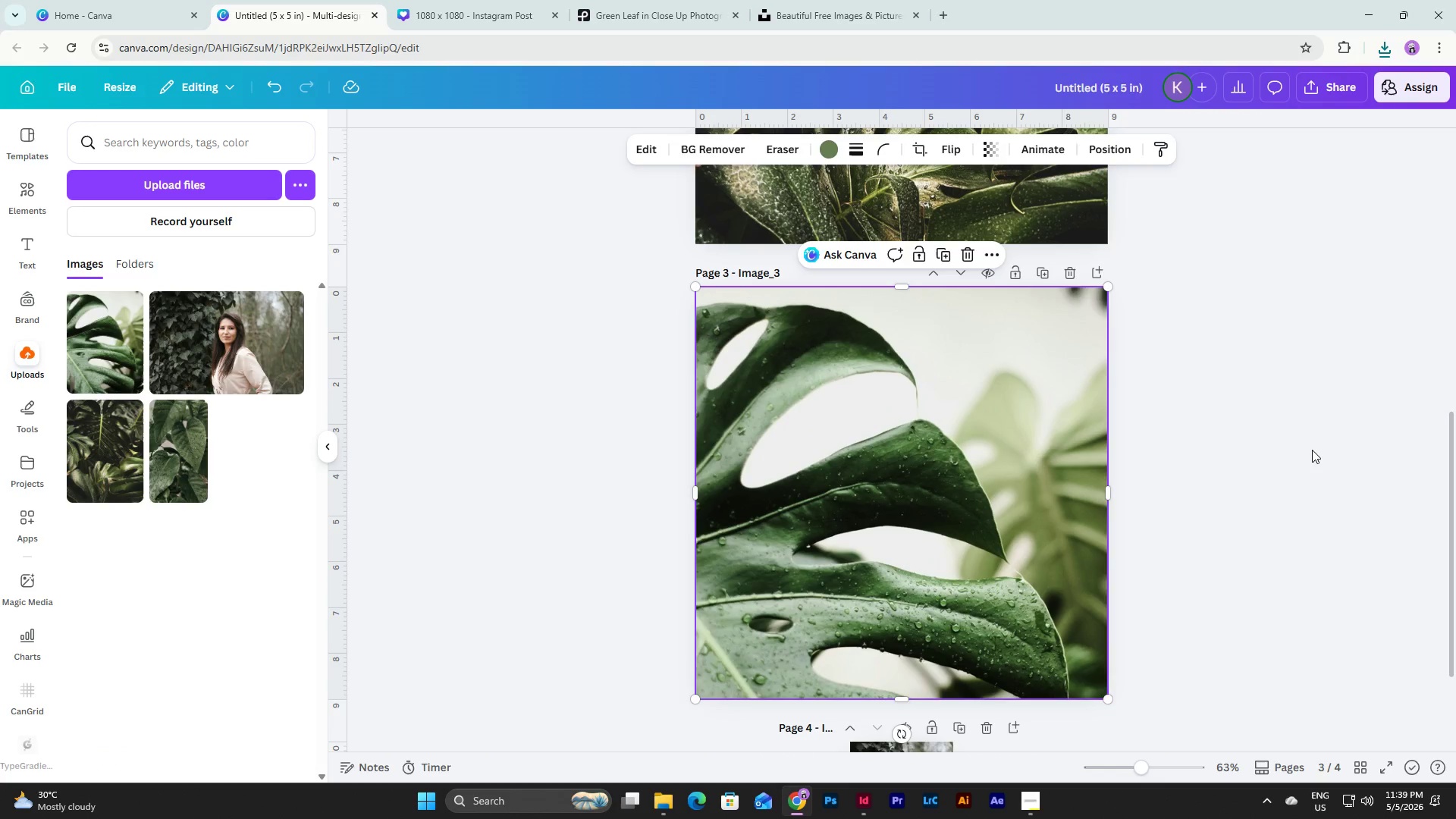 
left_click([1312, 450])
 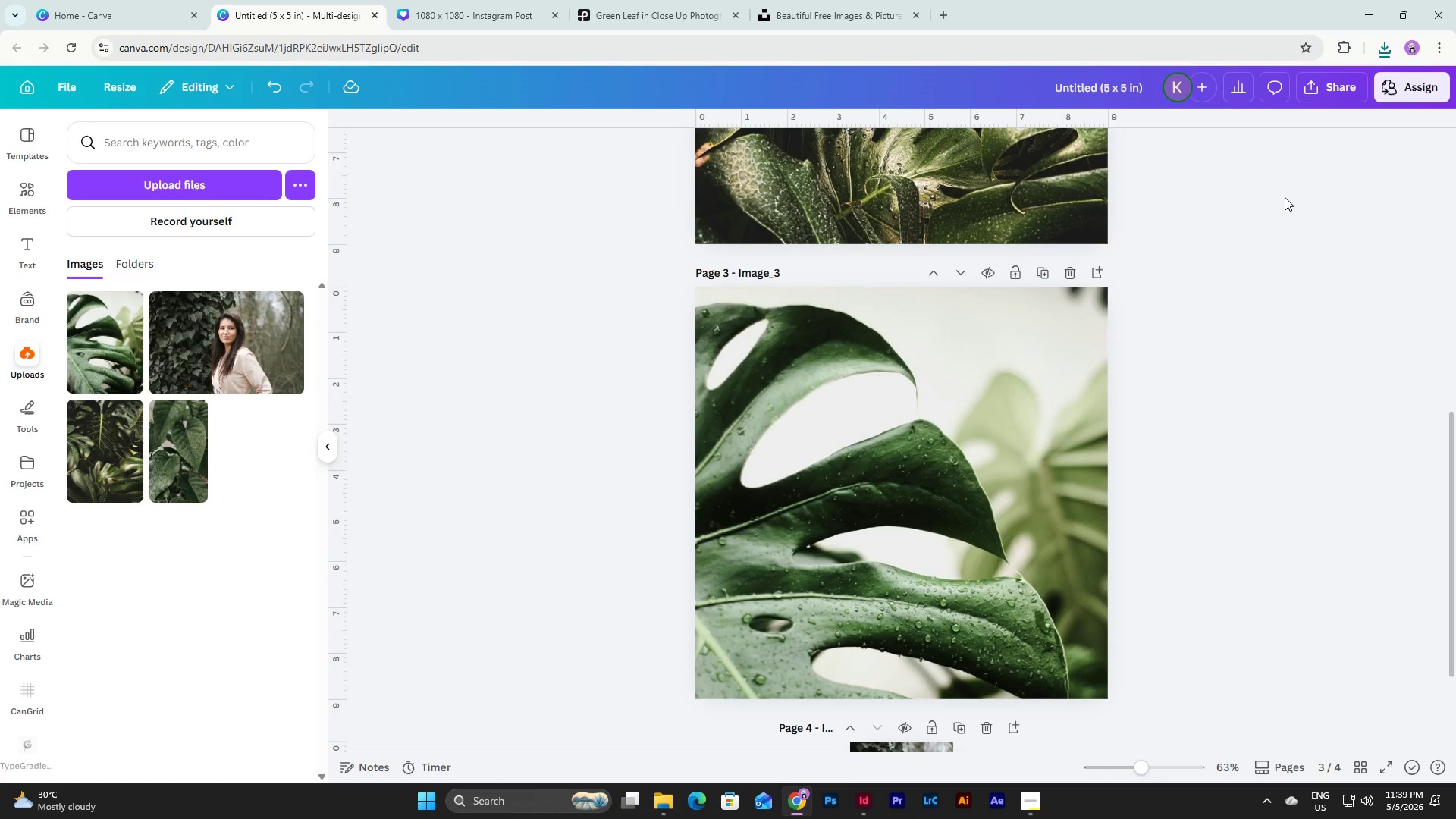 
left_click([1336, 81])
 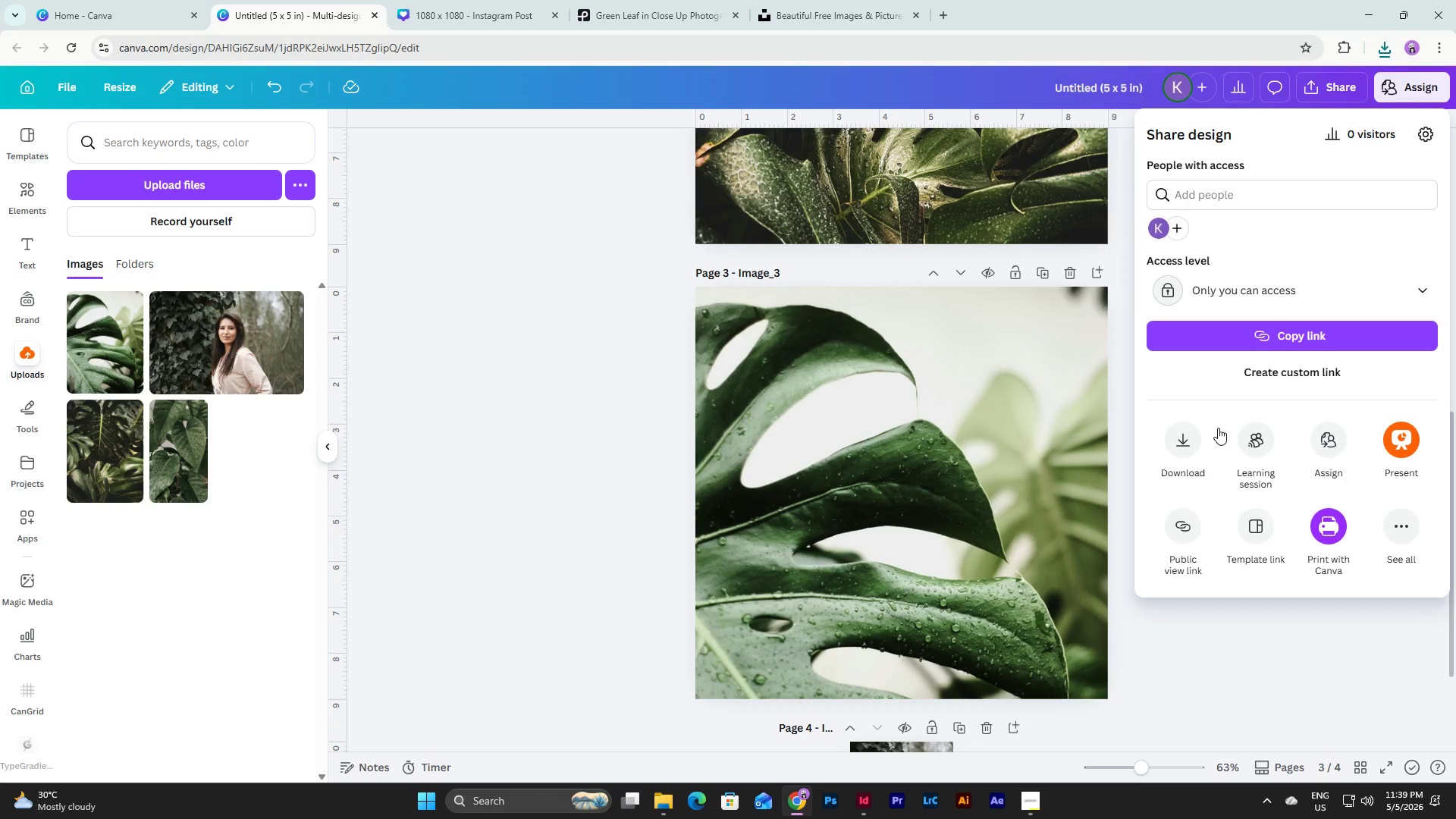 
left_click([1191, 435])
 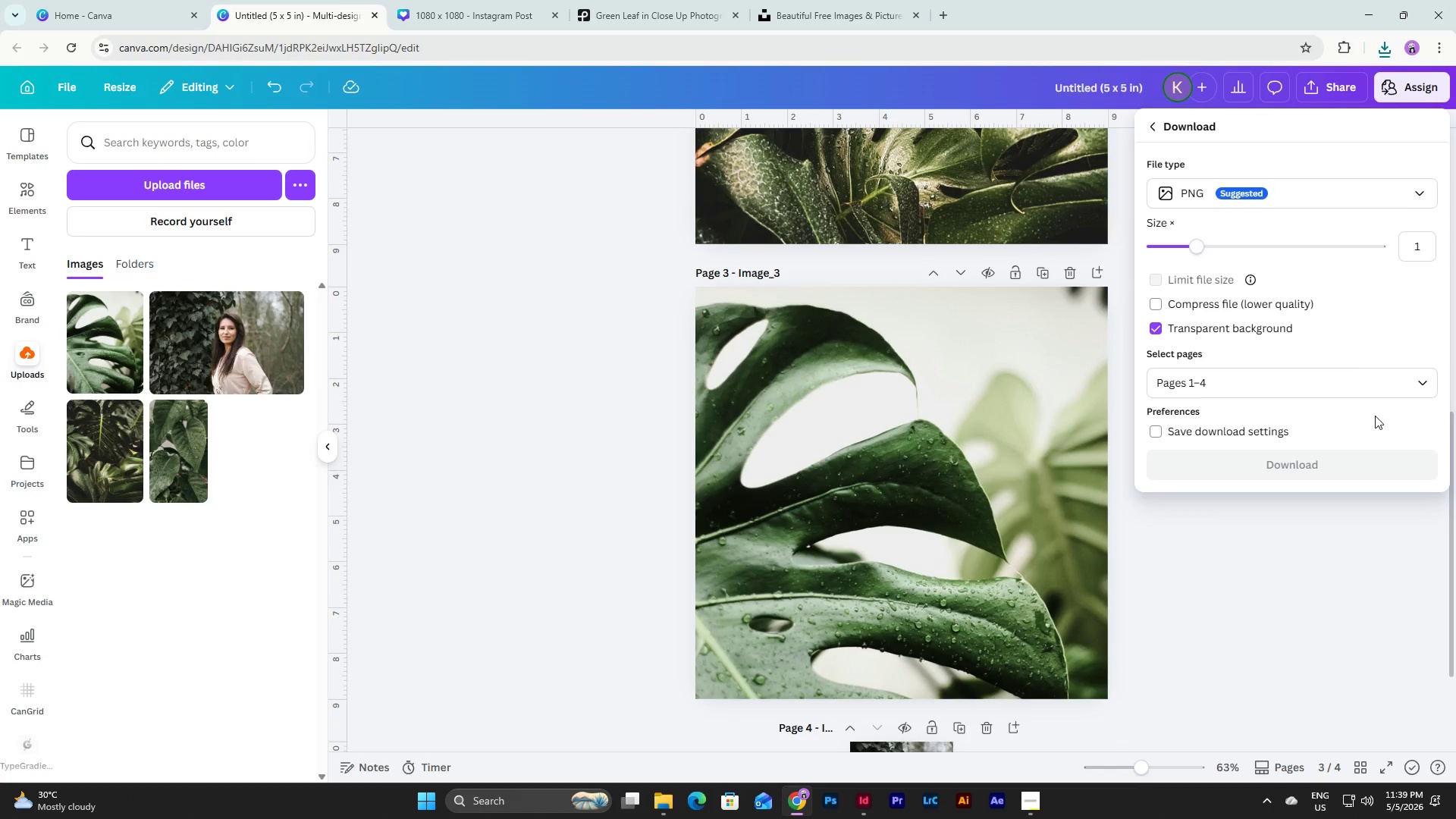 
left_click([1429, 382])
 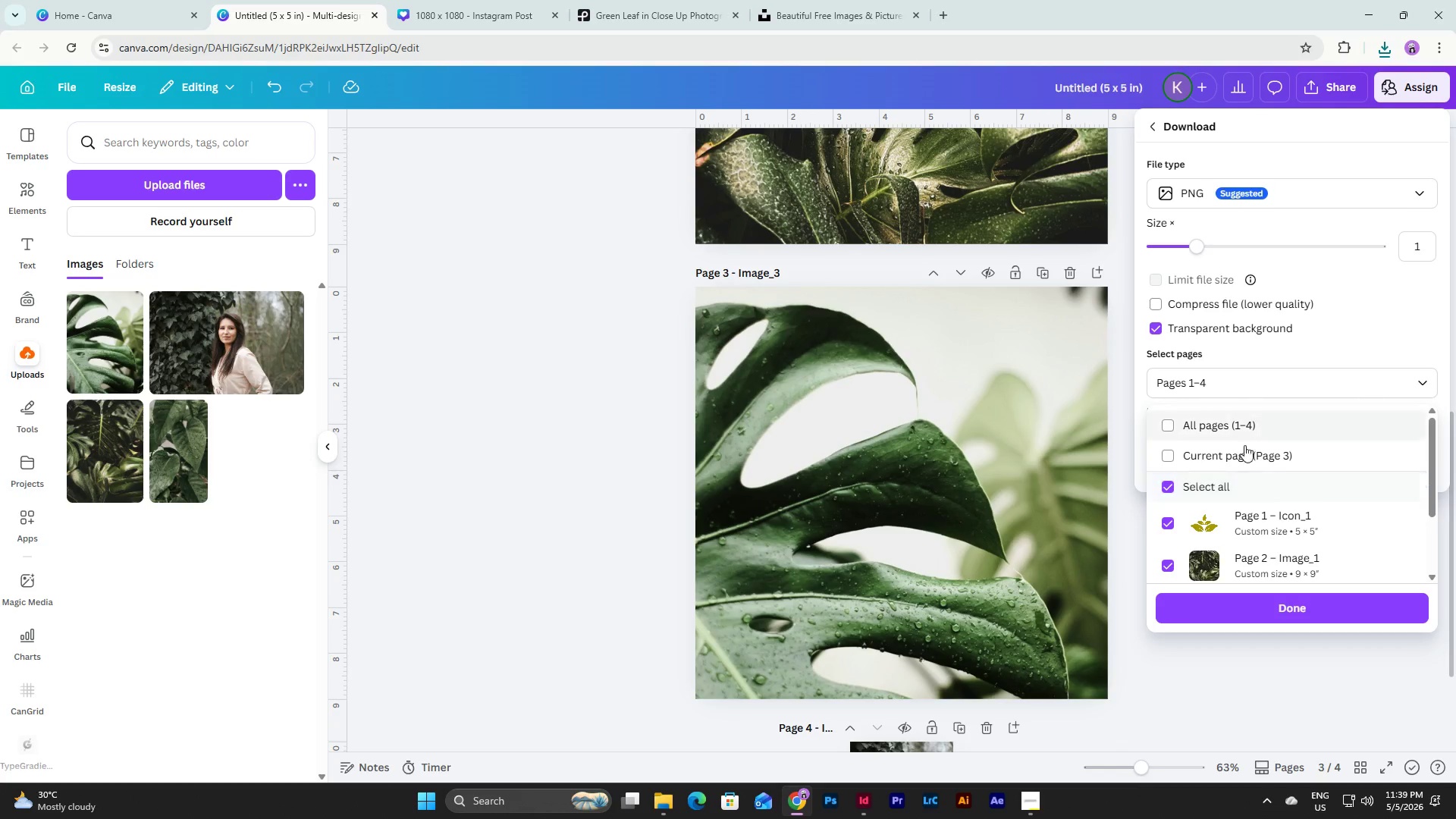 
left_click([1241, 451])
 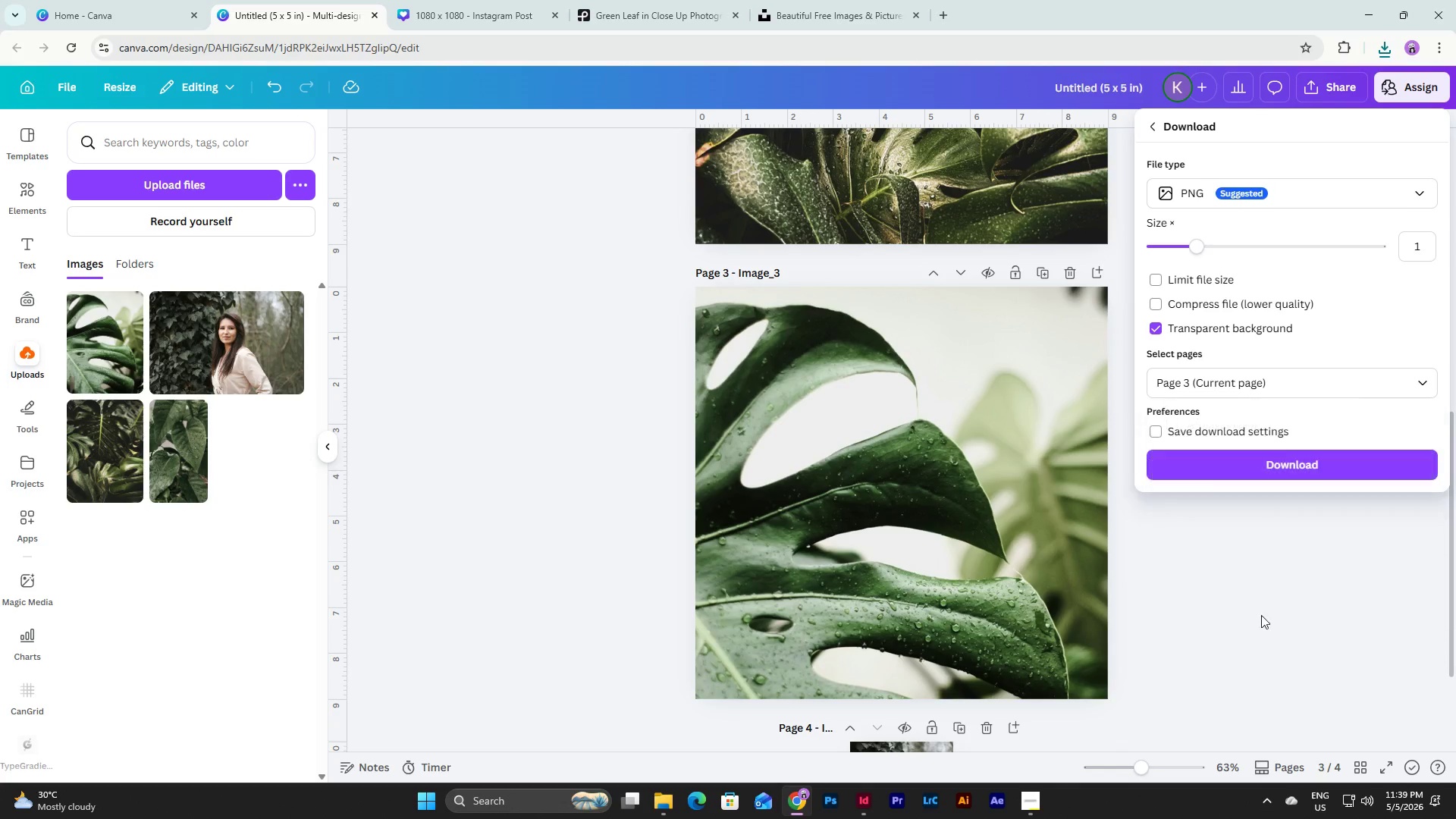 
left_click([1279, 461])
 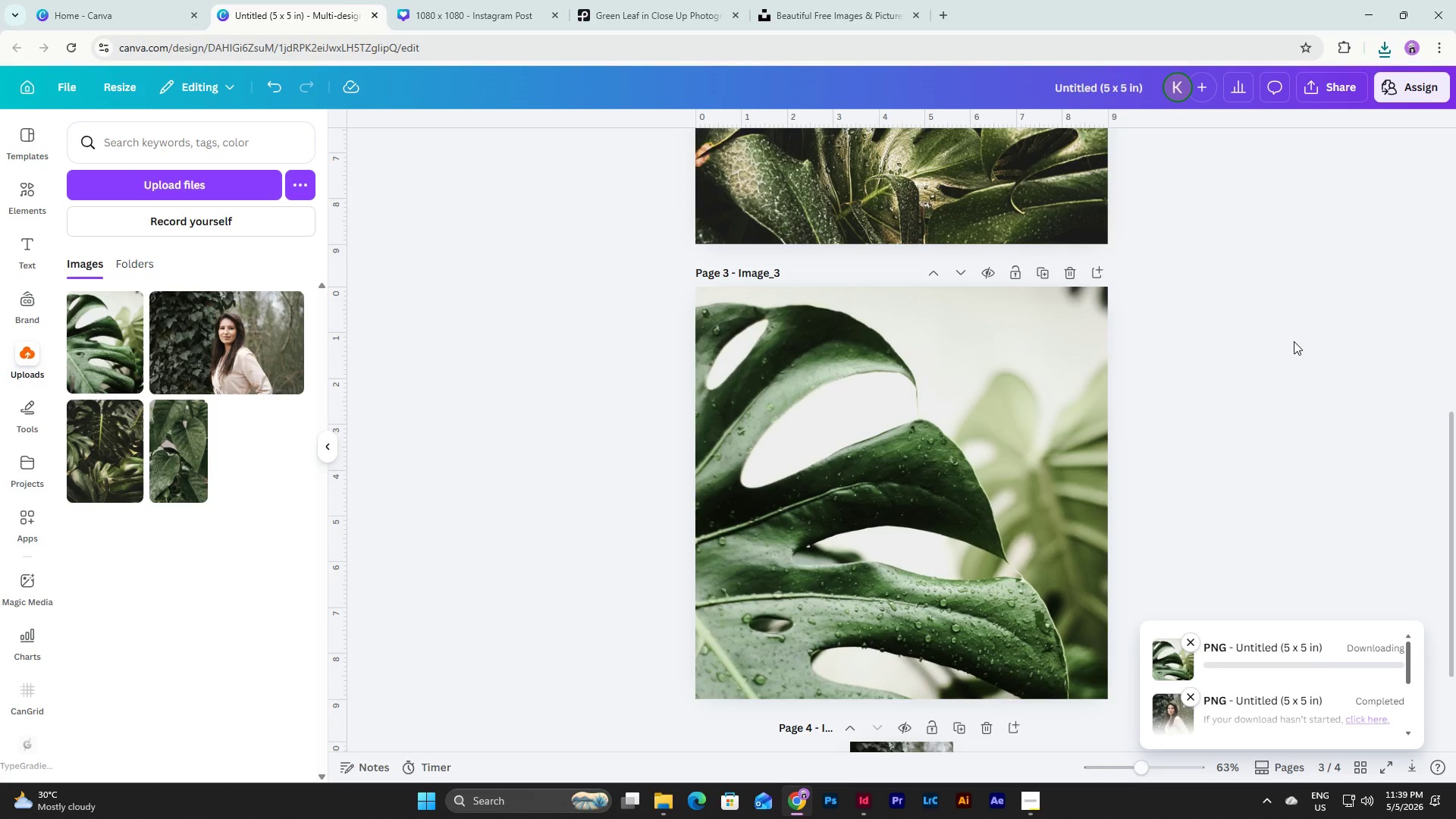 
scroll: coordinate [1294, 341], scroll_direction: down, amount: 6.0
 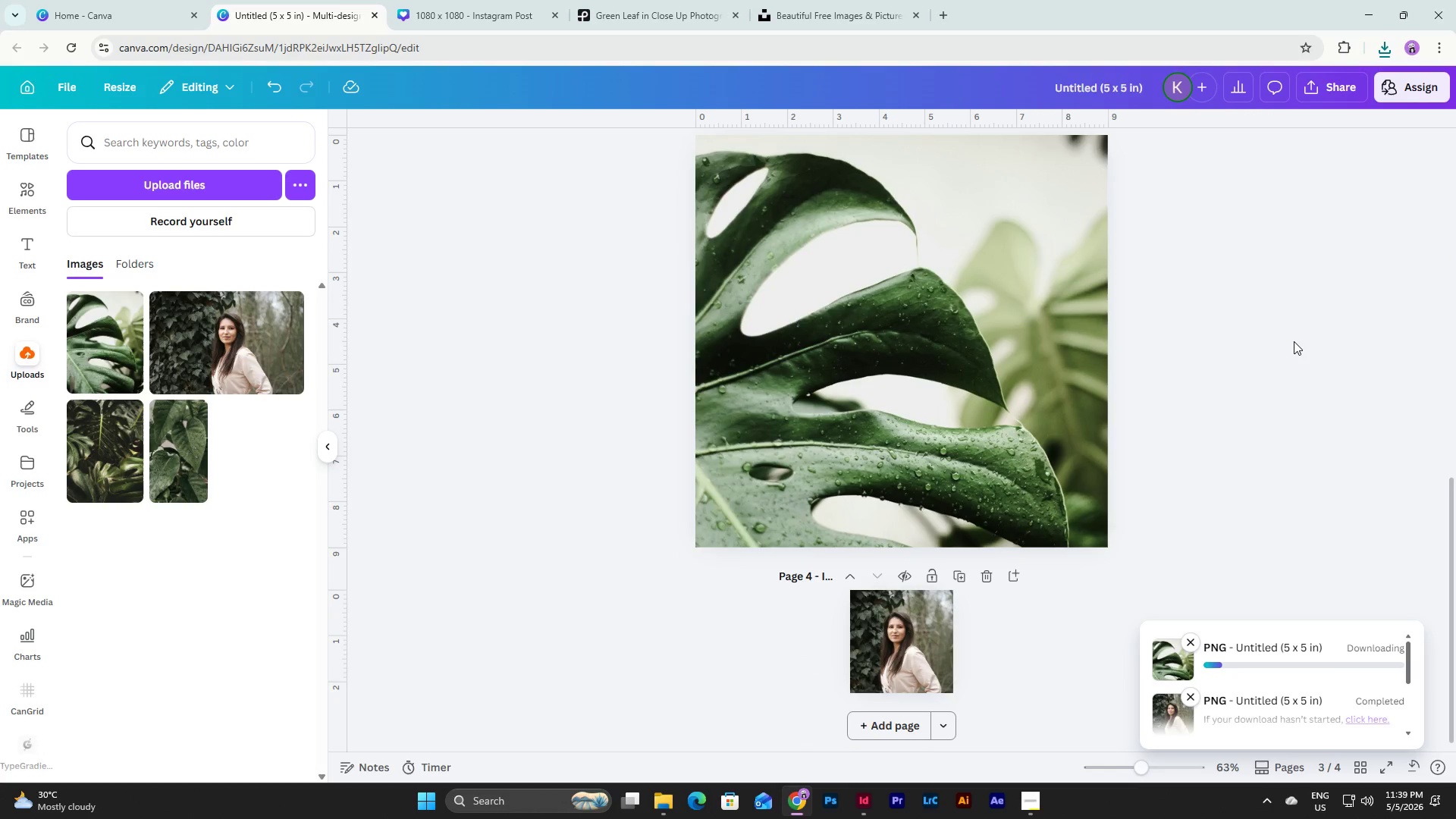 
scroll: coordinate [1294, 341], scroll_direction: up, amount: 4.0
 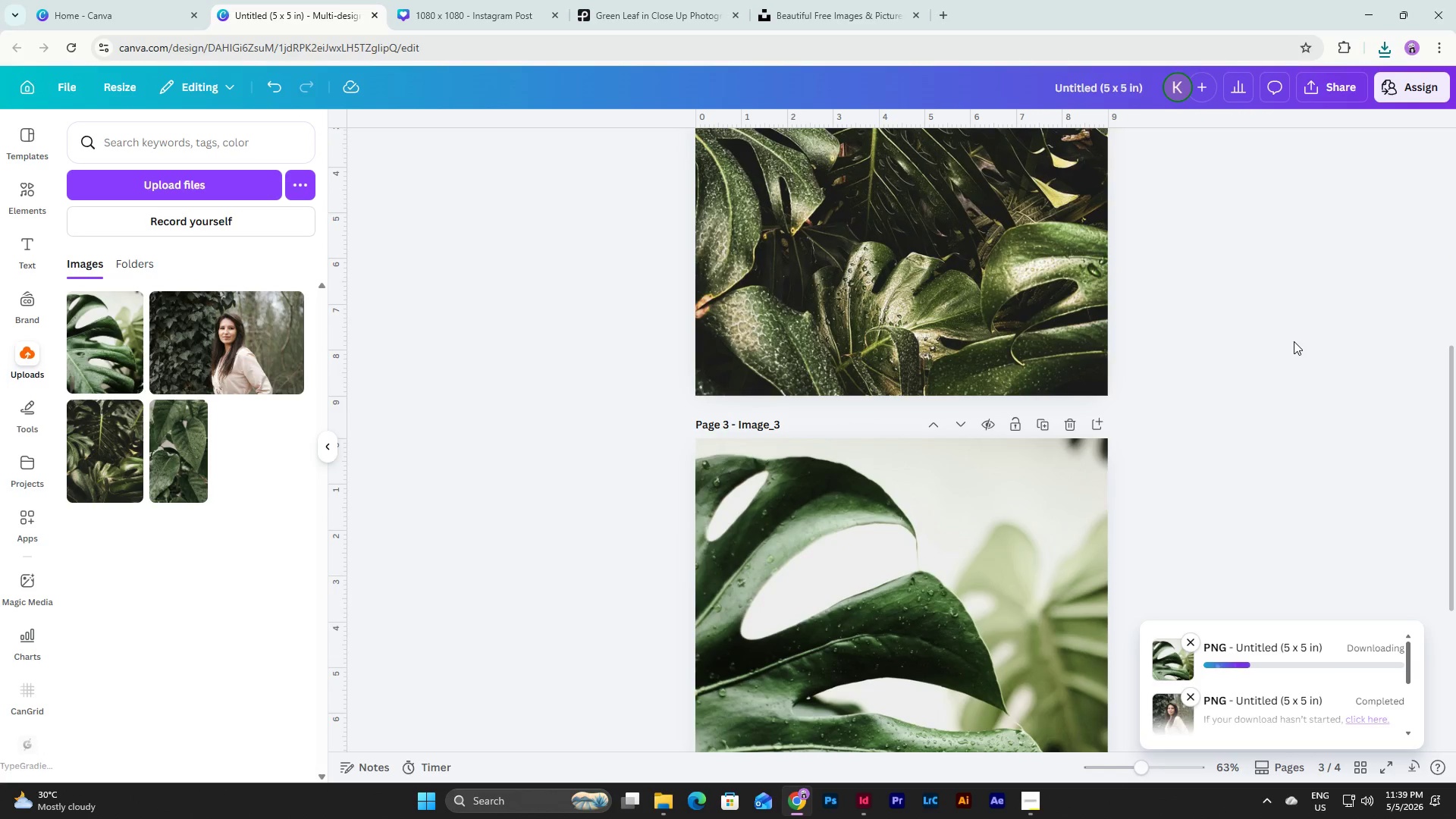 
scroll: coordinate [1294, 341], scroll_direction: down, amount: 5.0
 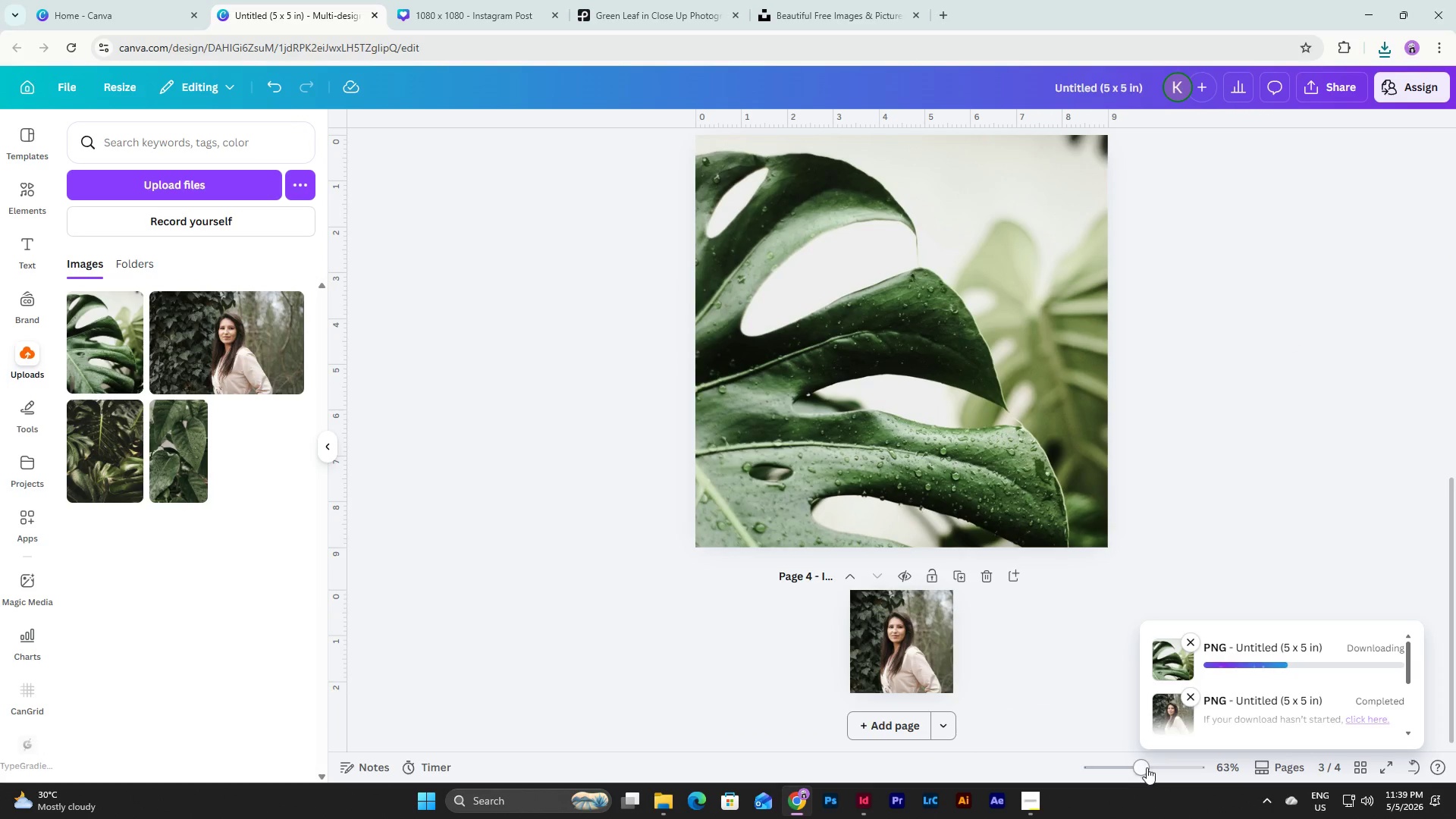 
left_click_drag(start_coordinate=[1154, 767], to_coordinate=[1163, 767])
 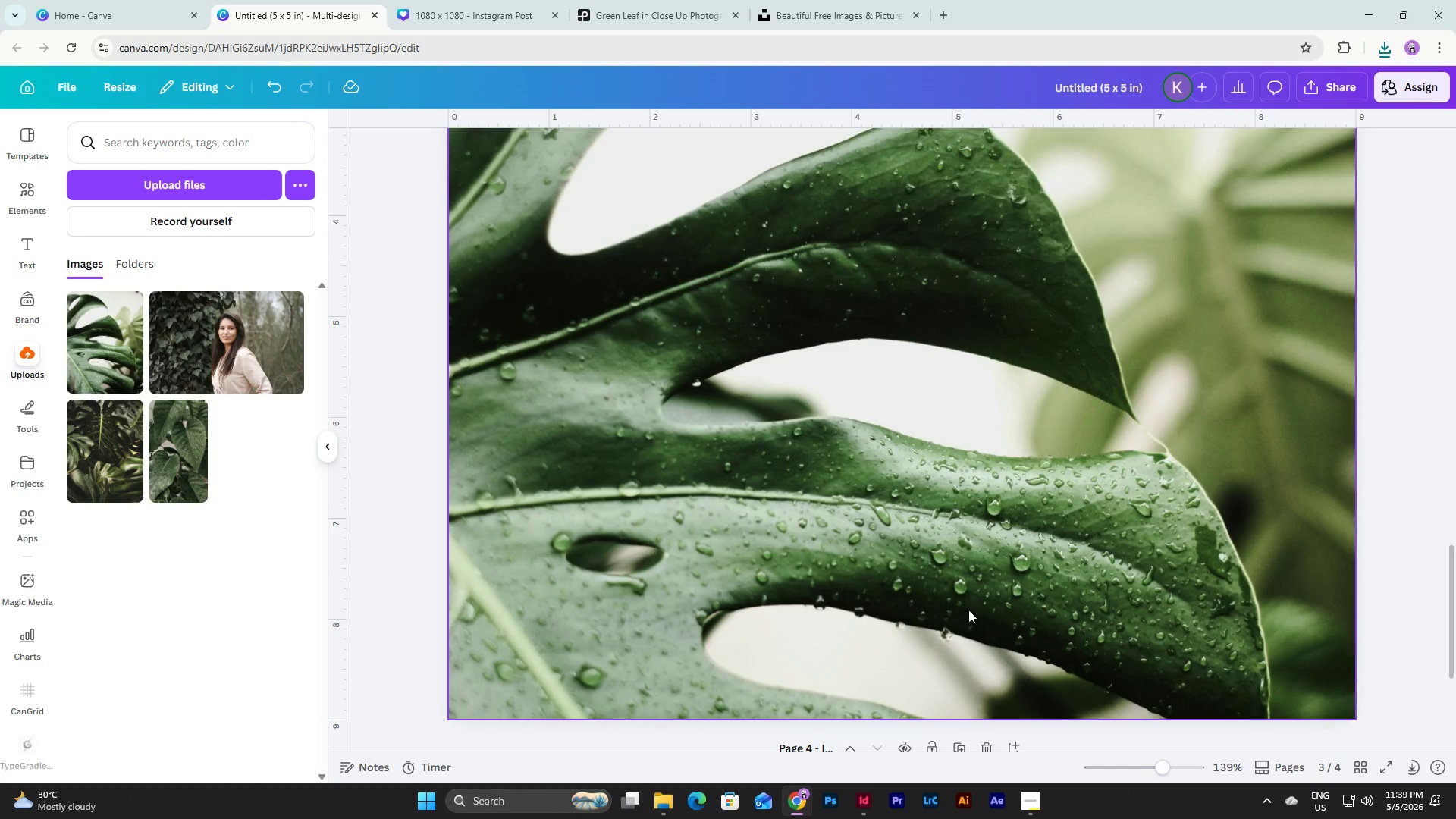 
scroll: coordinate [965, 605], scroll_direction: down, amount: 3.0
 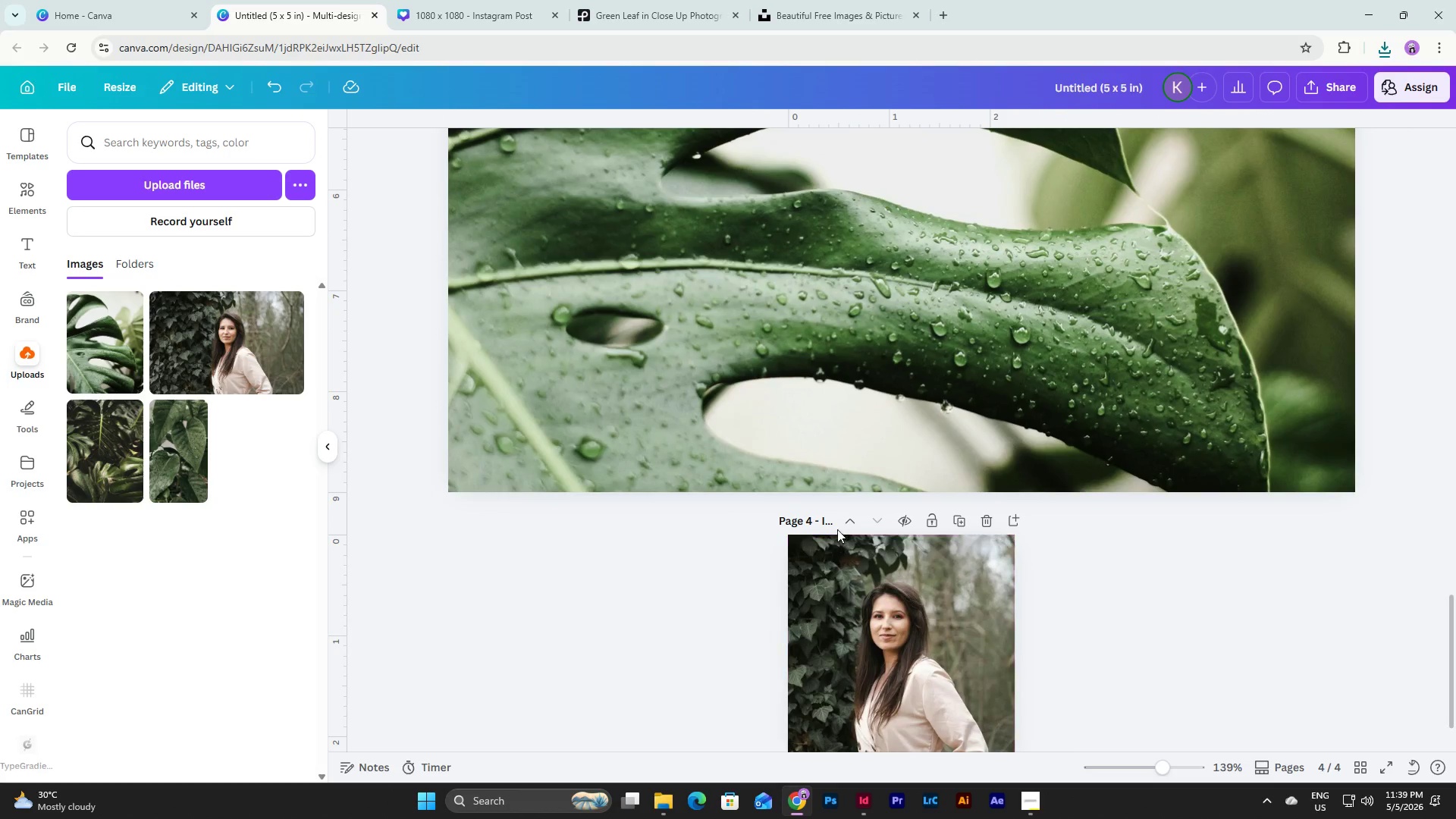 
left_click([829, 519])
 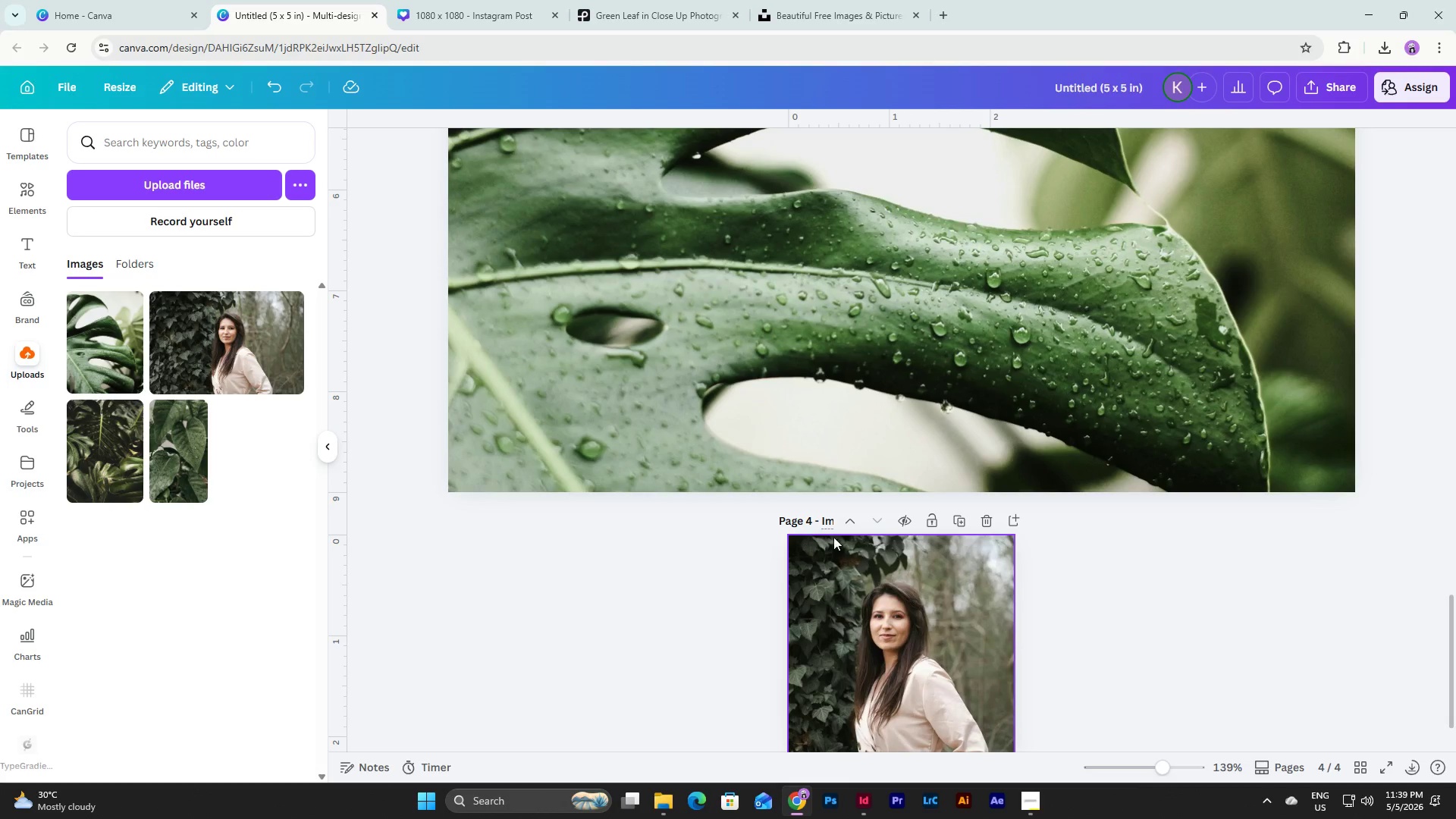 
left_click_drag(start_coordinate=[826, 519], to_coordinate=[1151, 583])
 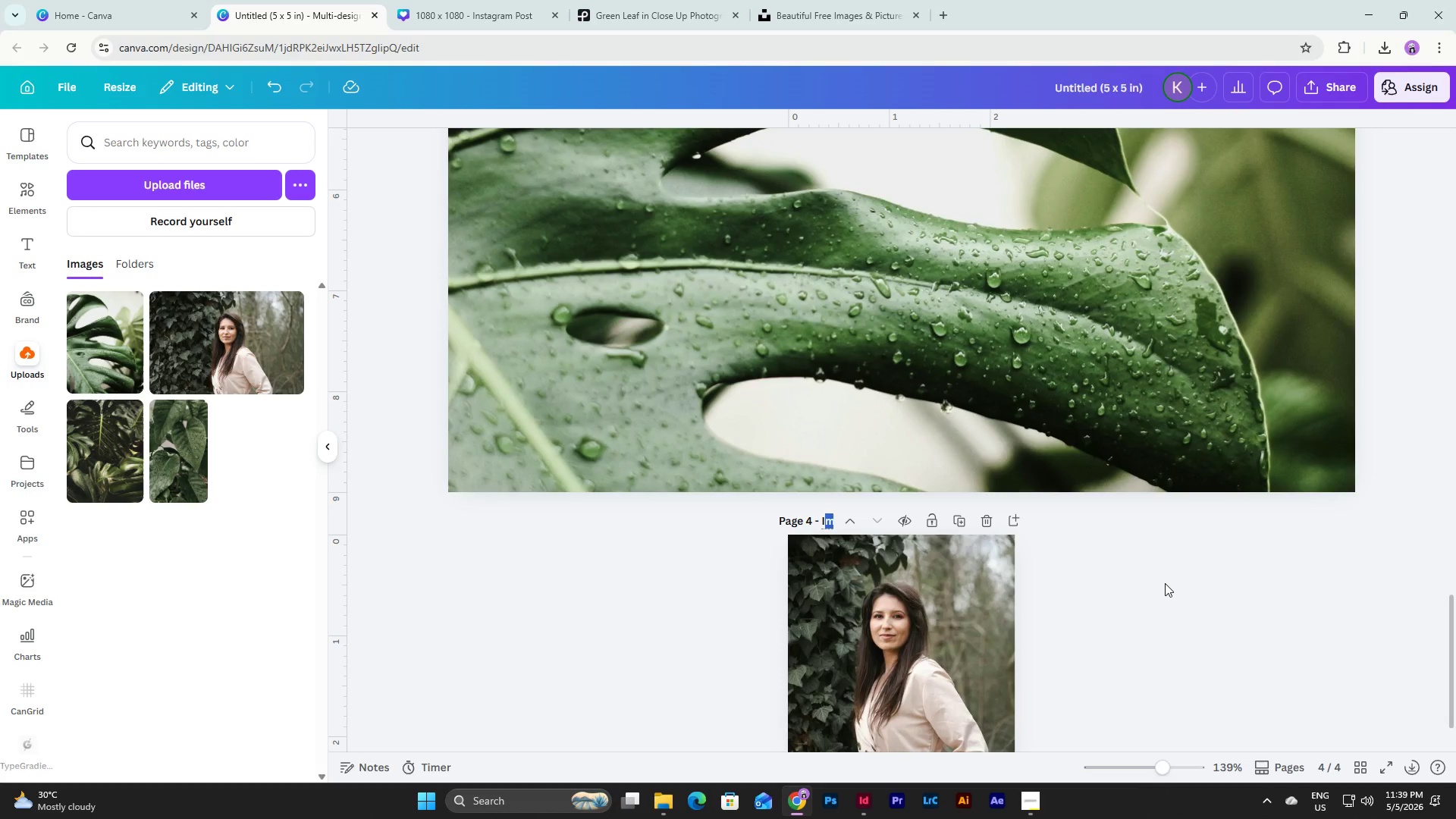 
left_click([1165, 583])
 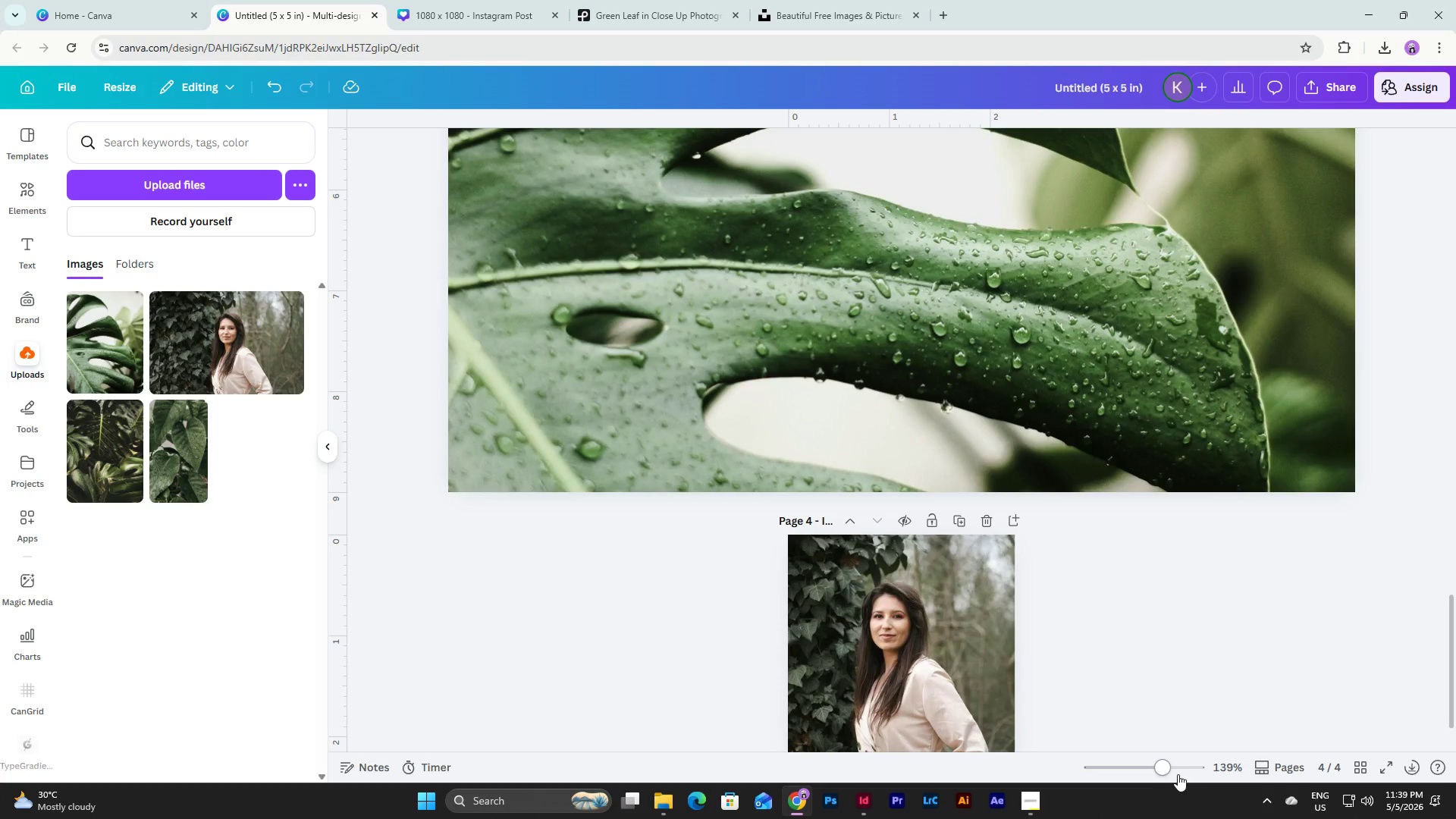 
left_click_drag(start_coordinate=[1166, 767], to_coordinate=[1153, 767])
 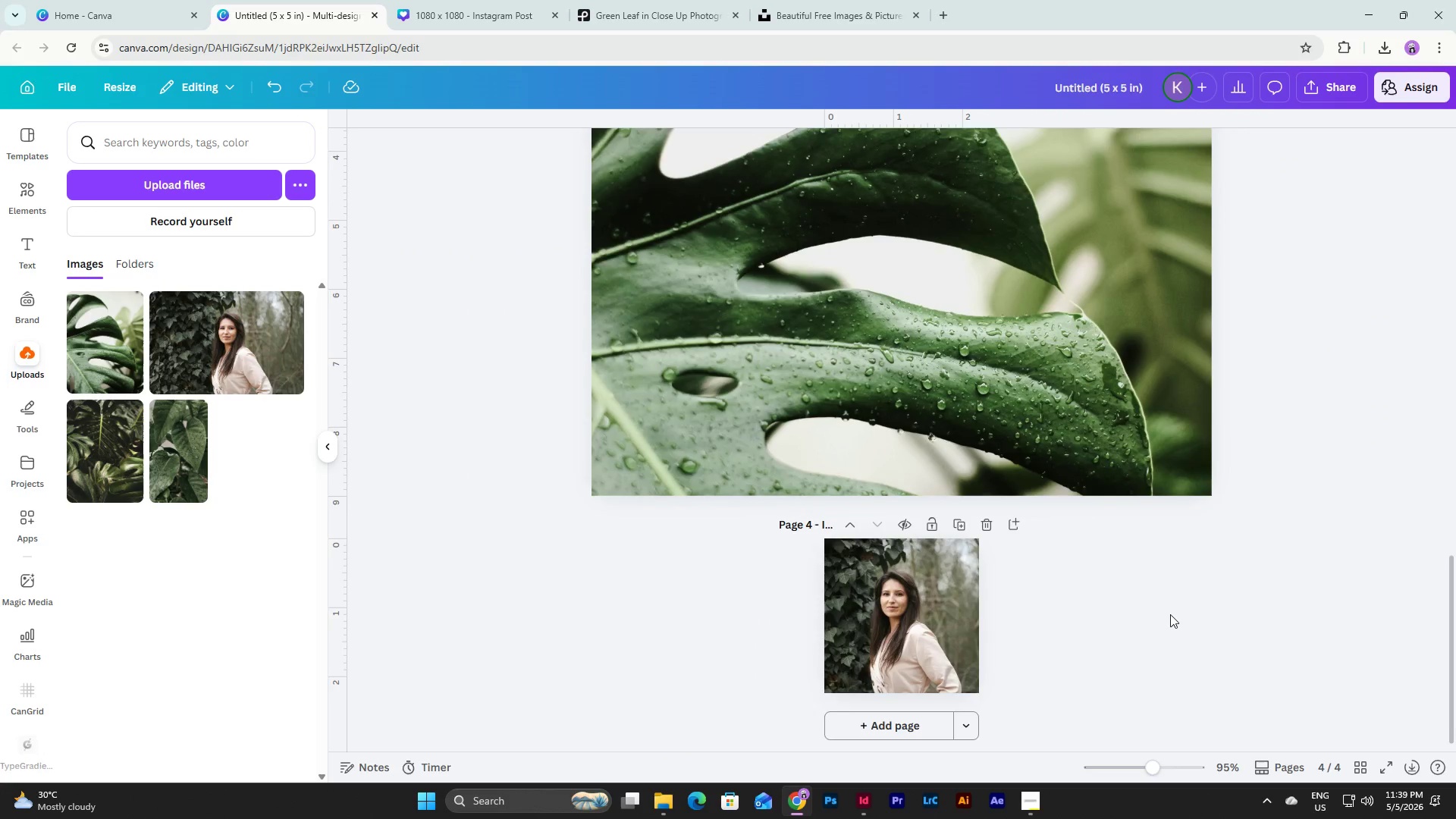 
scroll: coordinate [1159, 586], scroll_direction: up, amount: 2.0
 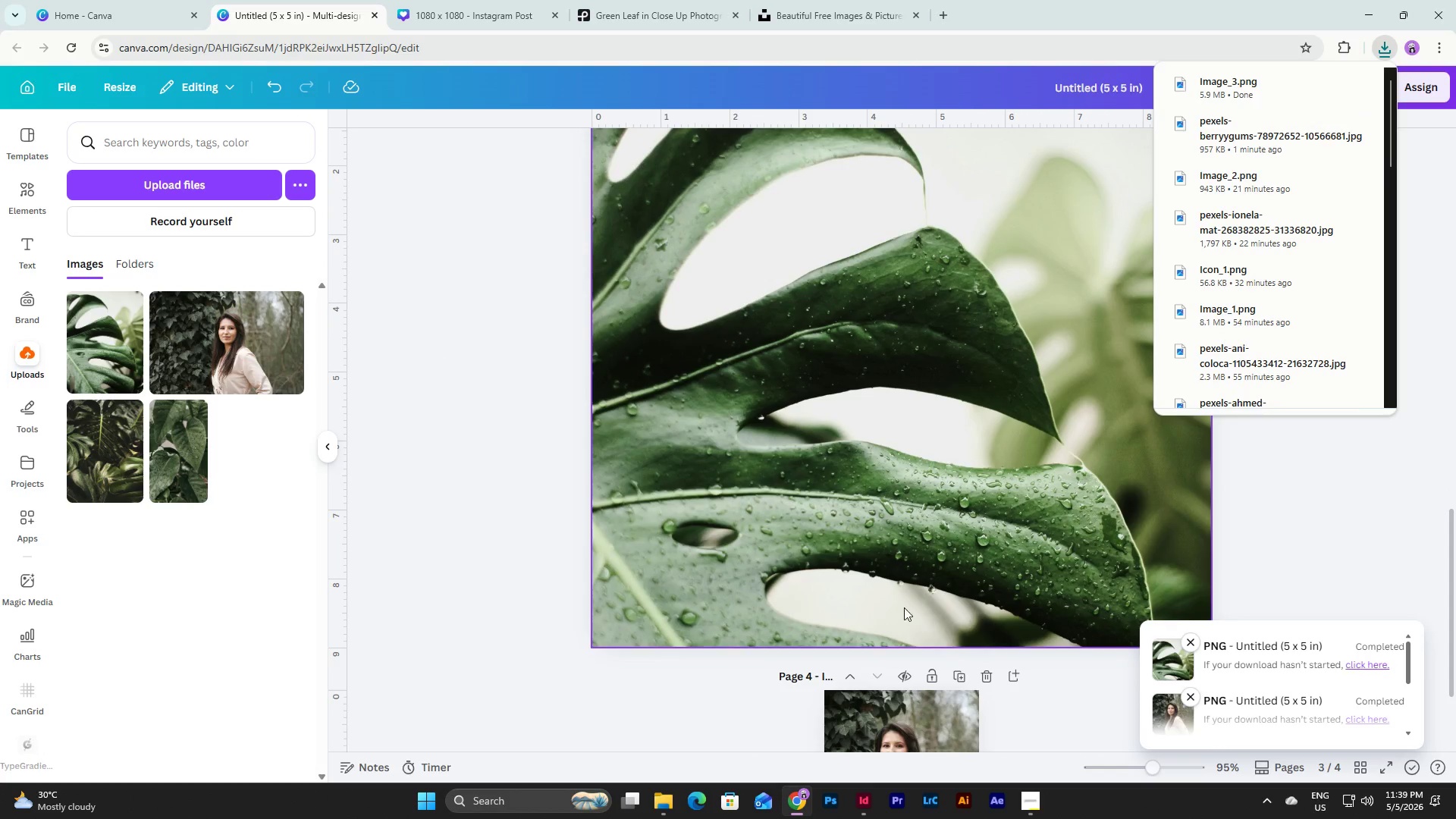 
left_click([858, 806])
 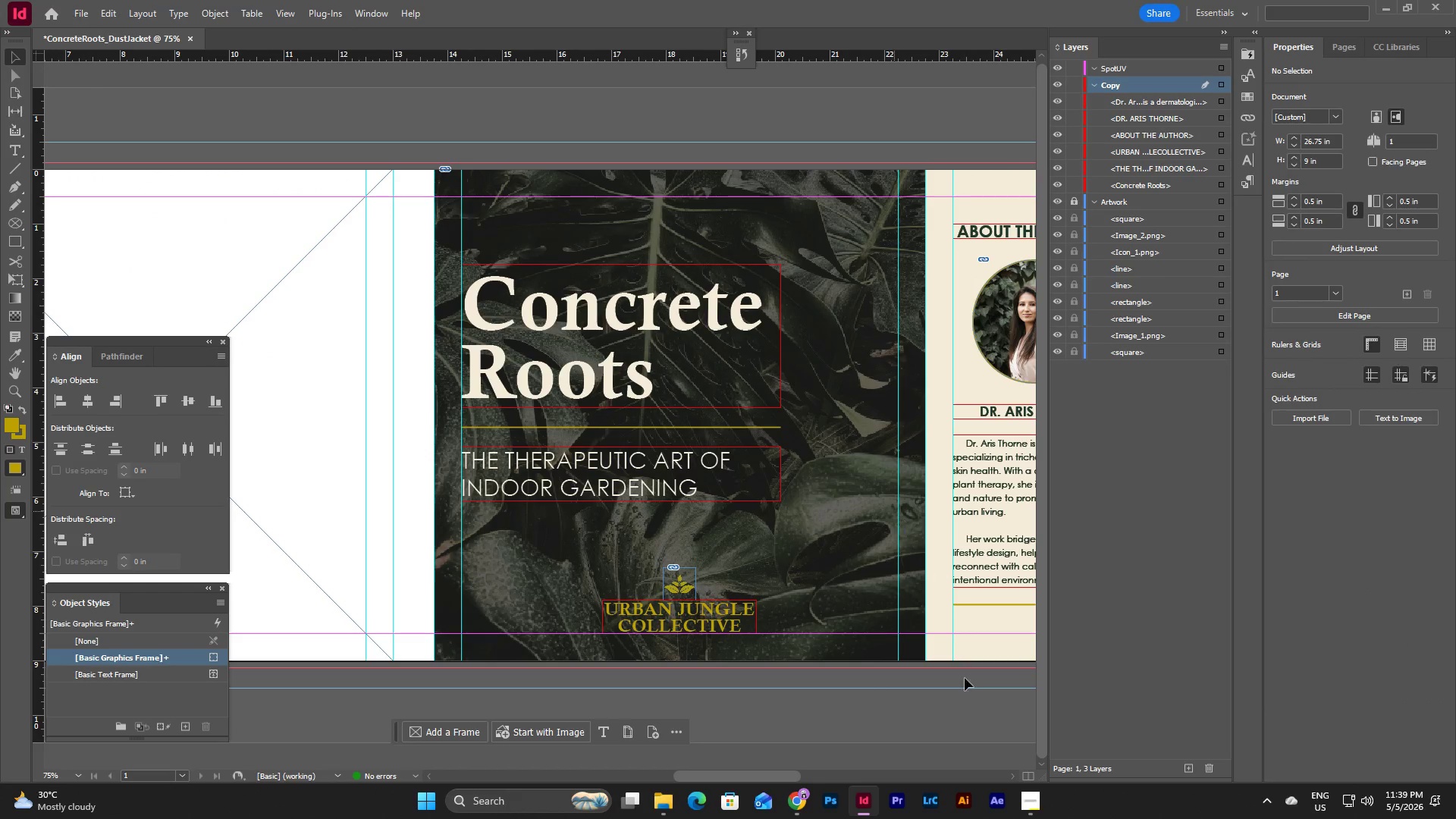 
left_click([949, 725])
 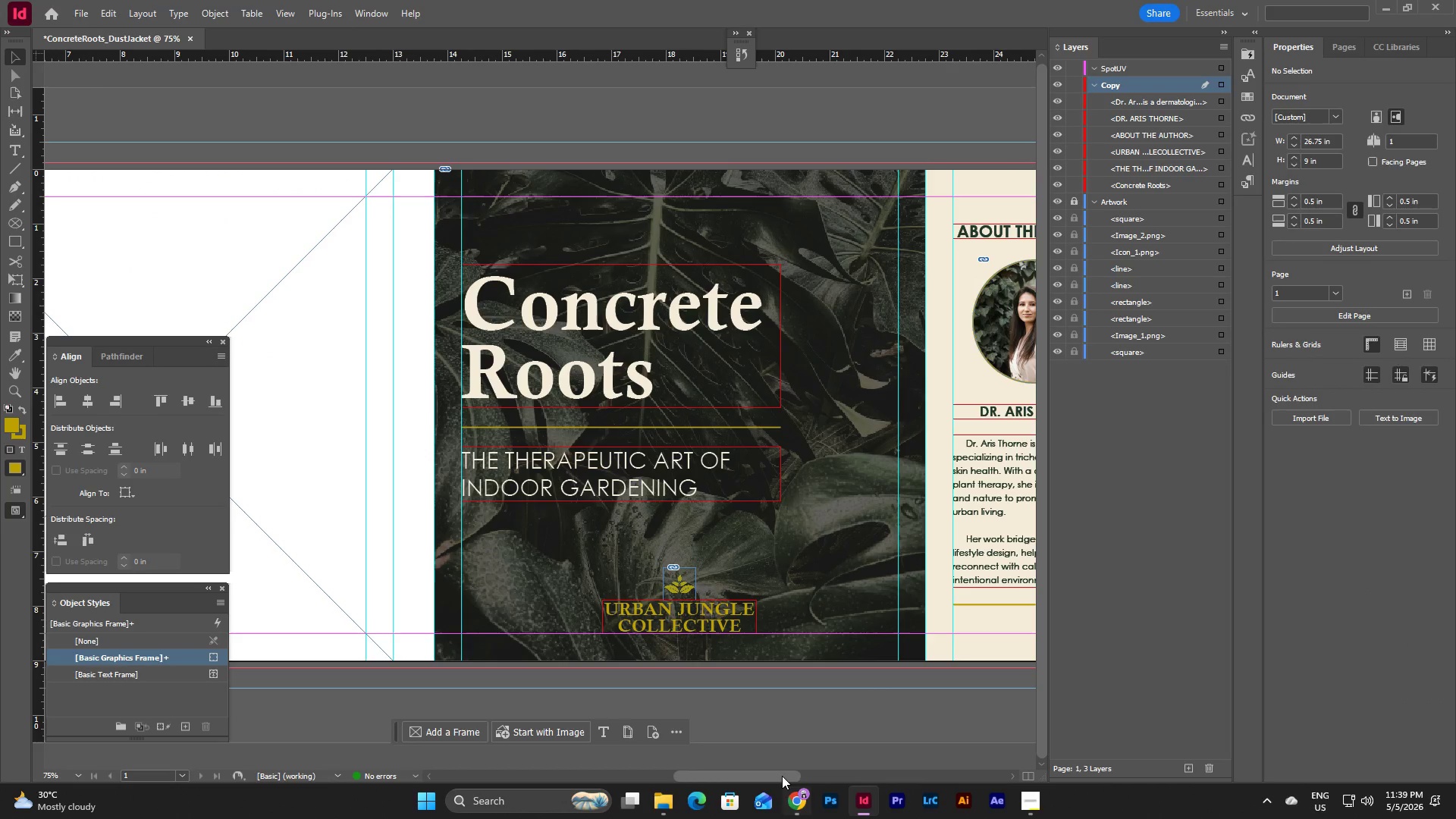 
left_click_drag(start_coordinate=[780, 775], to_coordinate=[714, 758])
 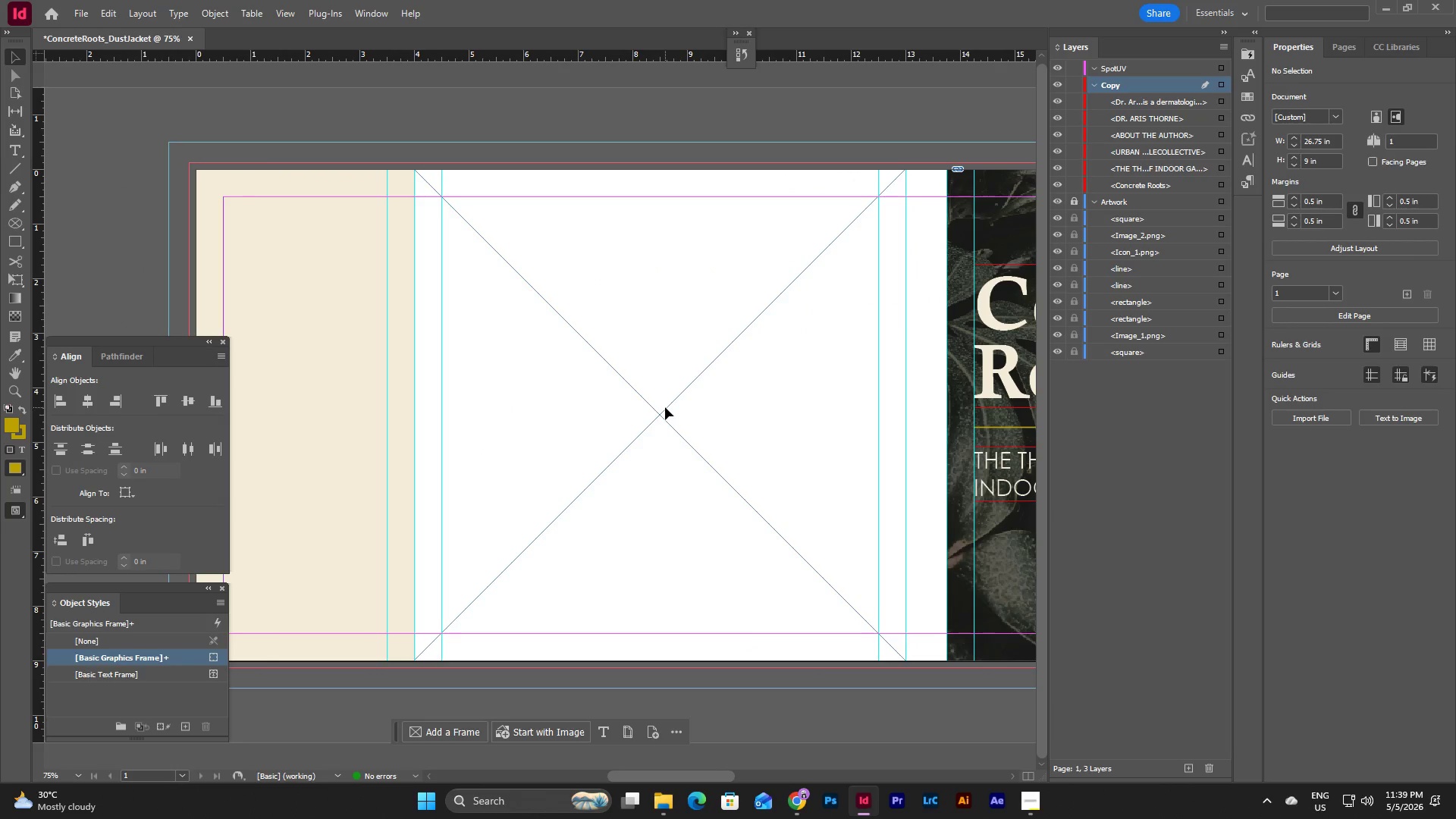 
left_click([665, 407])
 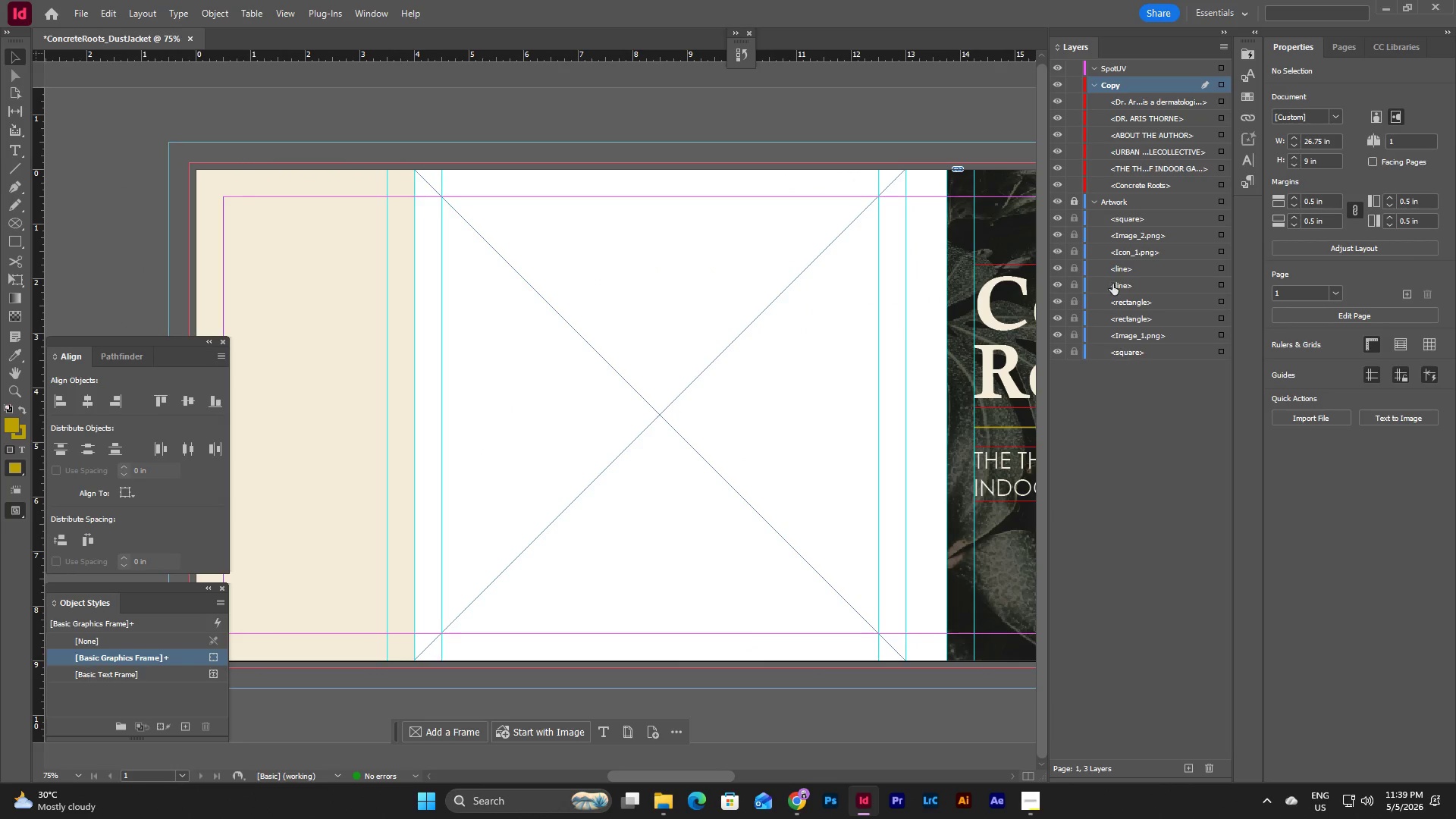 
left_click([1075, 199])
 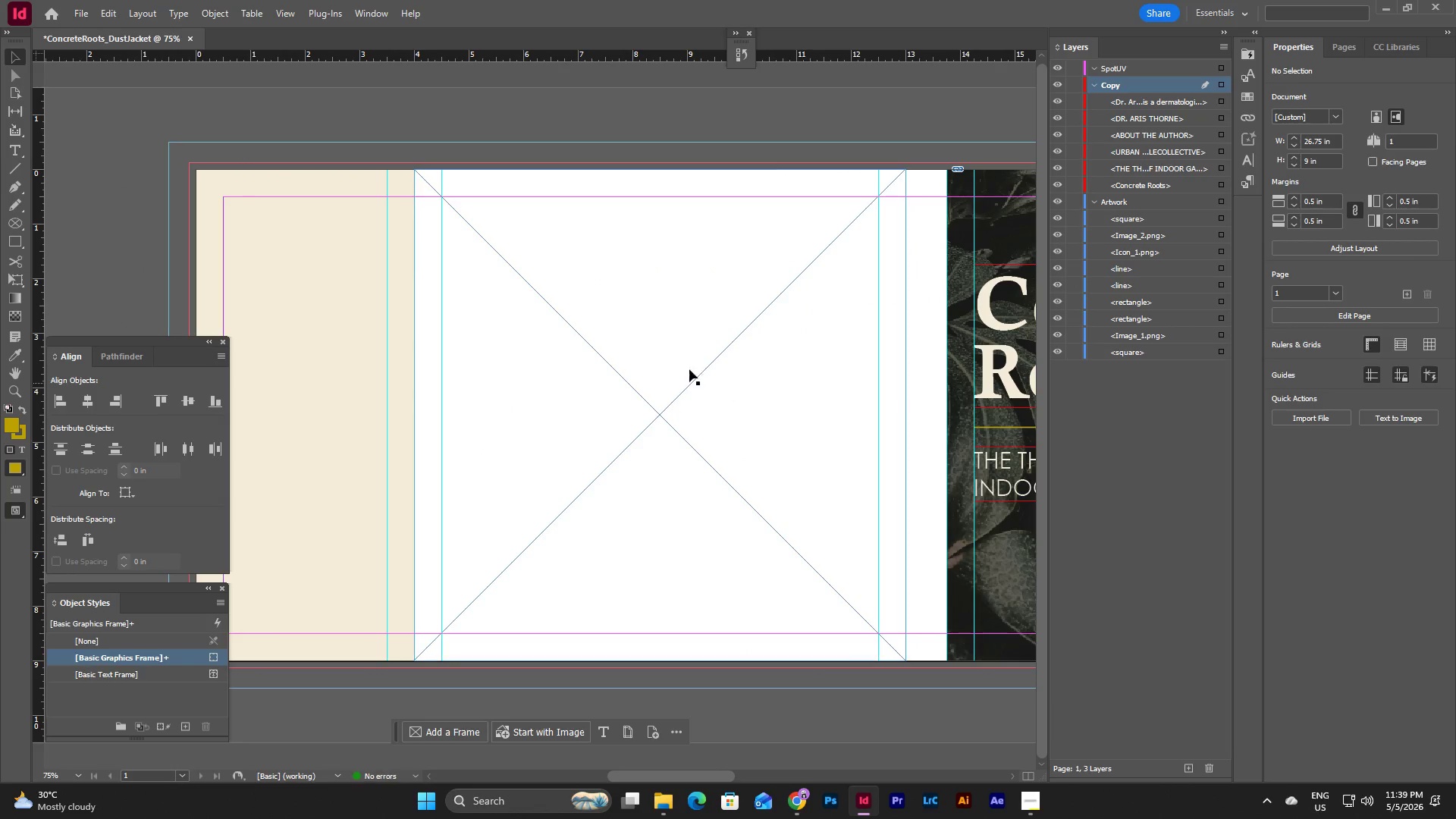 
left_click_drag(start_coordinate=[677, 365], to_coordinate=[466, 421])
 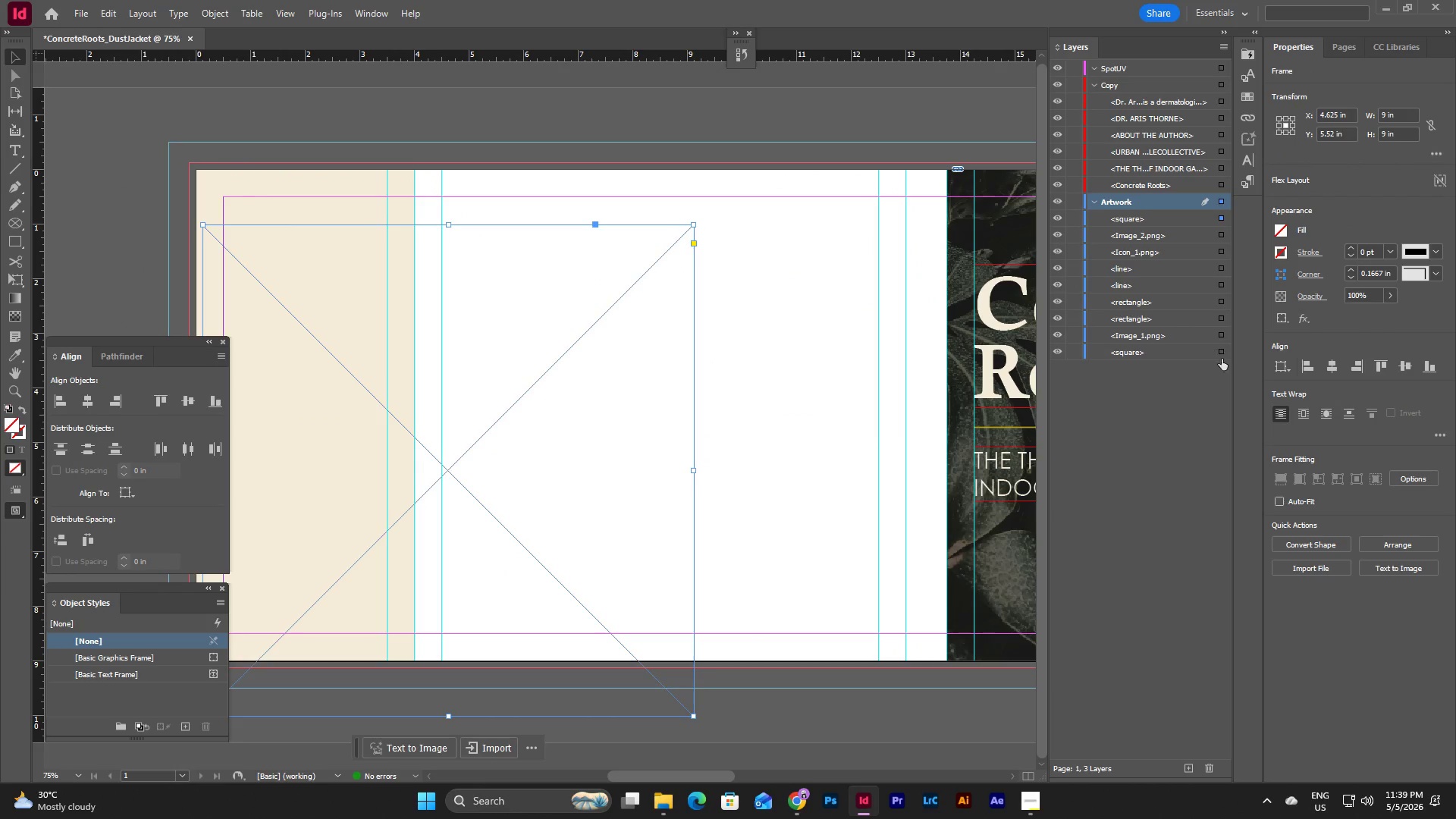 
left_click([1219, 353])
 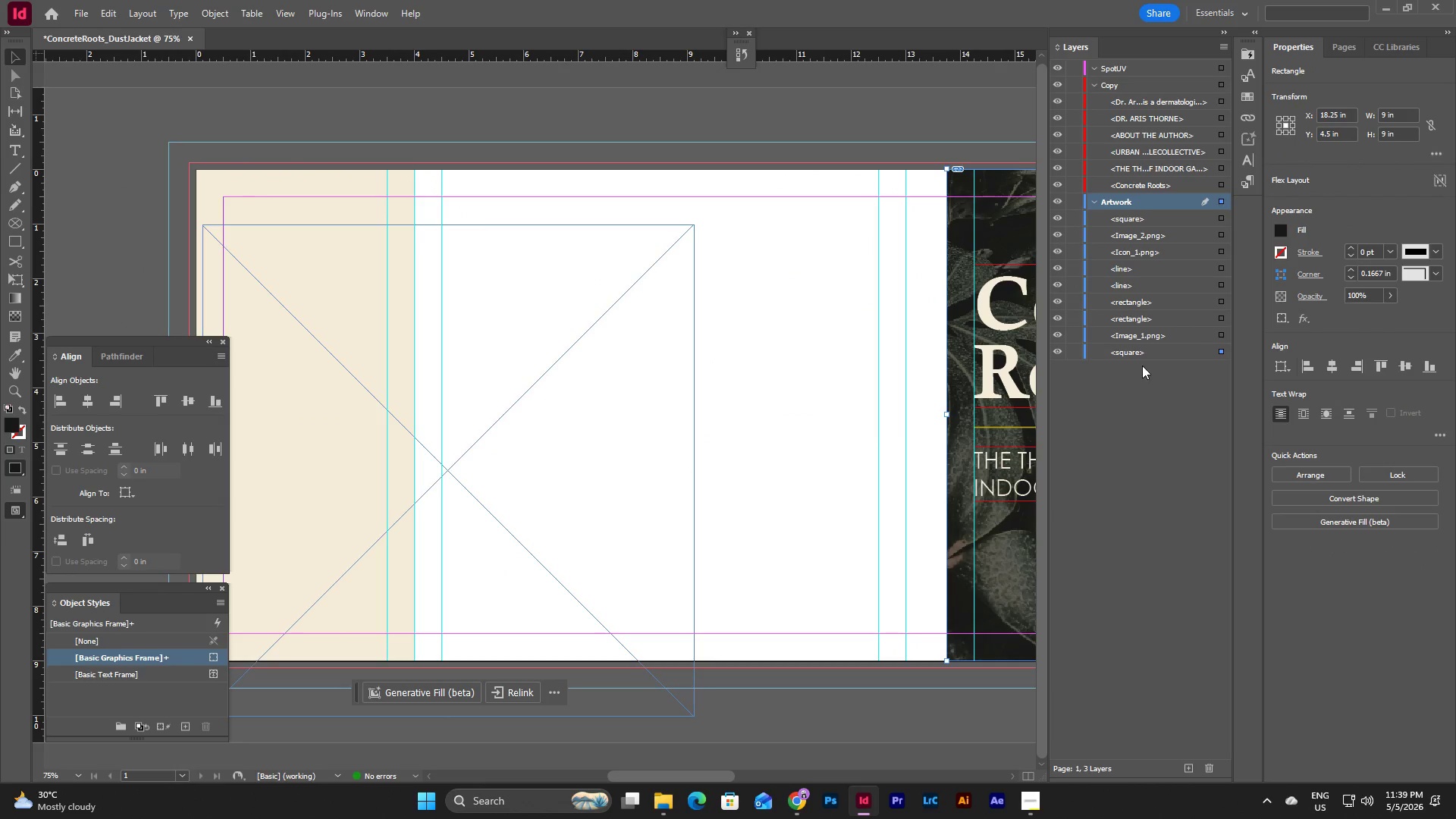 
left_click([1143, 353])
 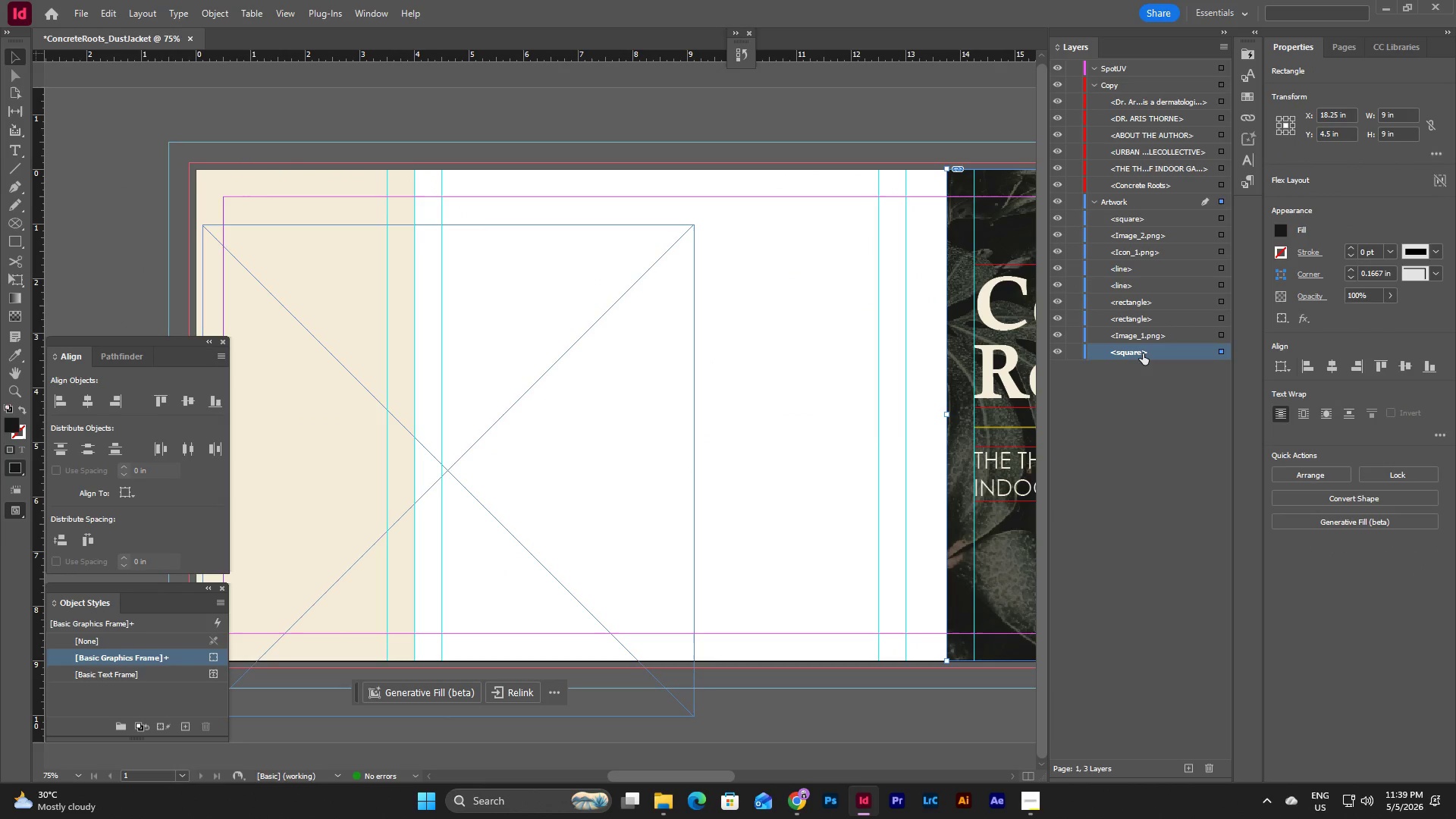 
key(Control+C)
 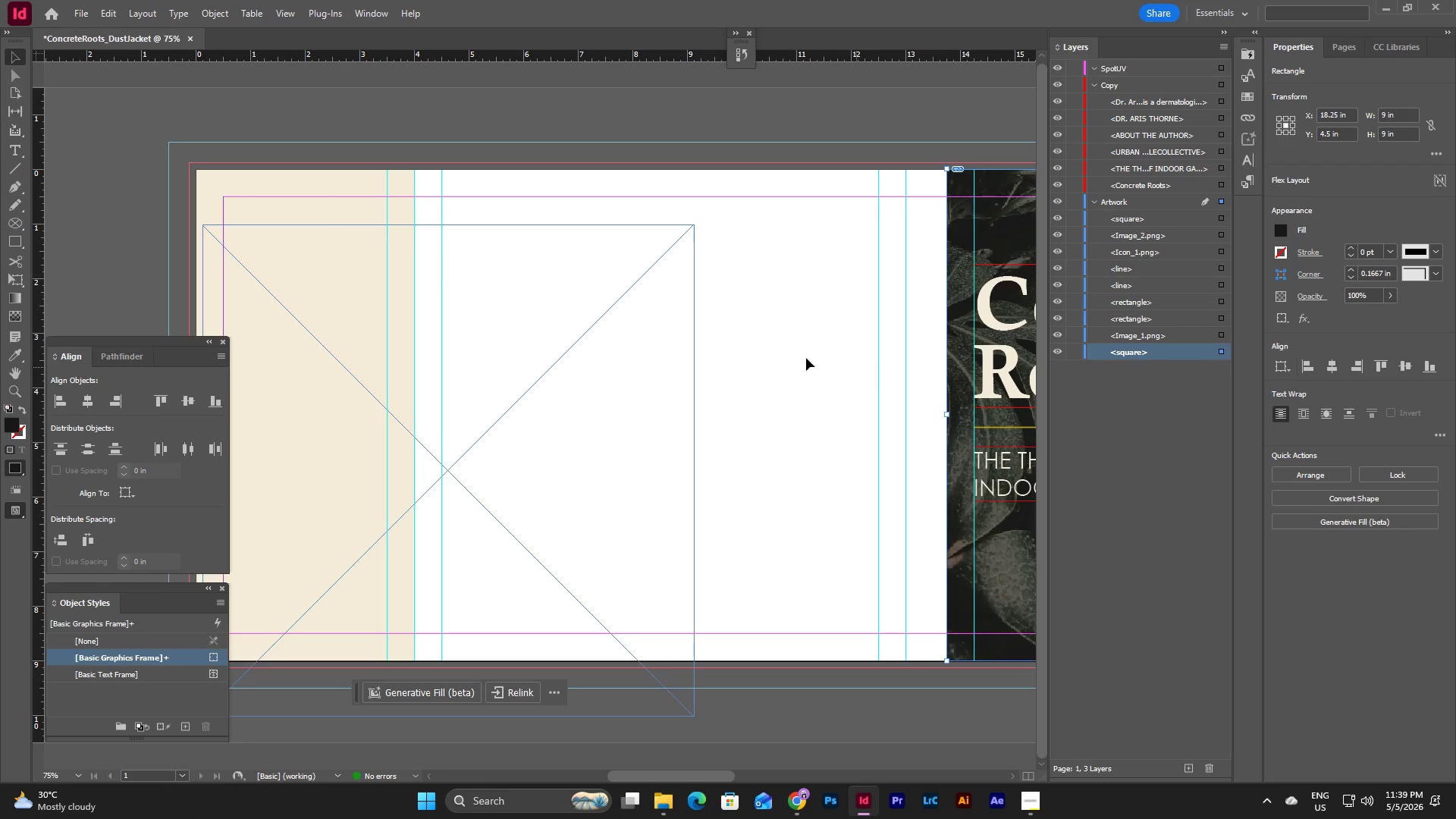 
left_click([742, 340])
 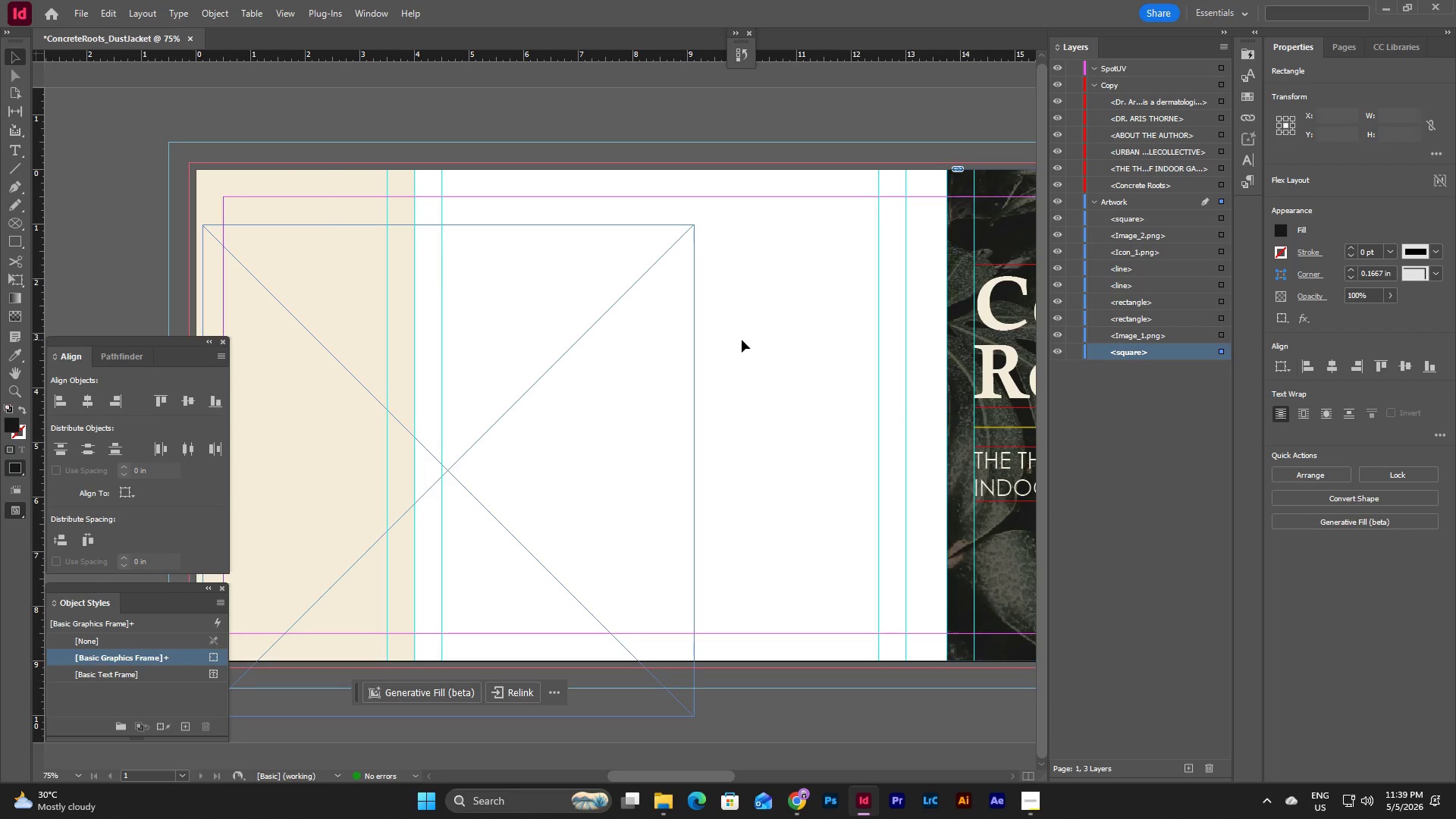 
key(Control+V)
 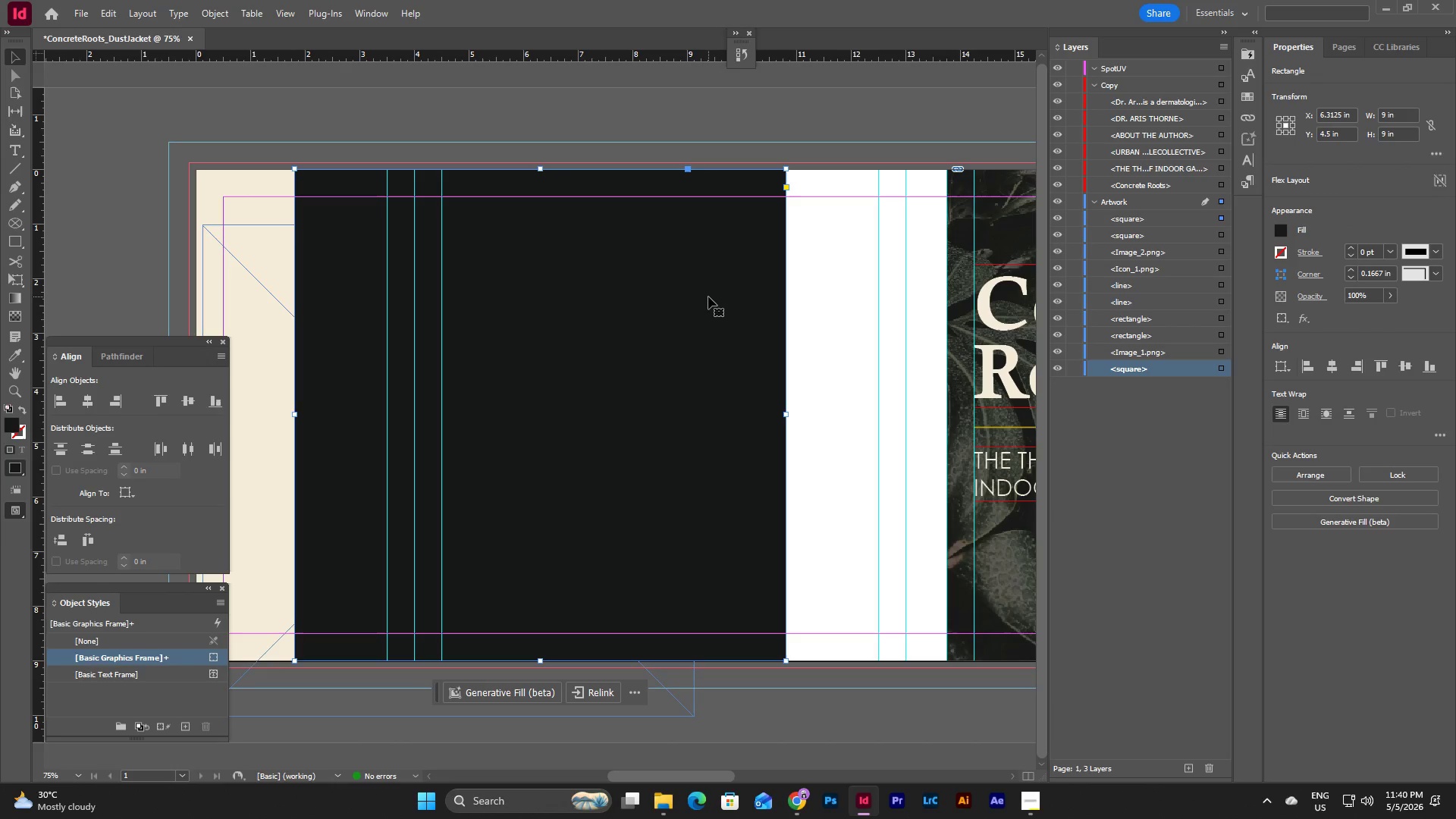 
left_click_drag(start_coordinate=[708, 297], to_coordinate=[726, 284])
 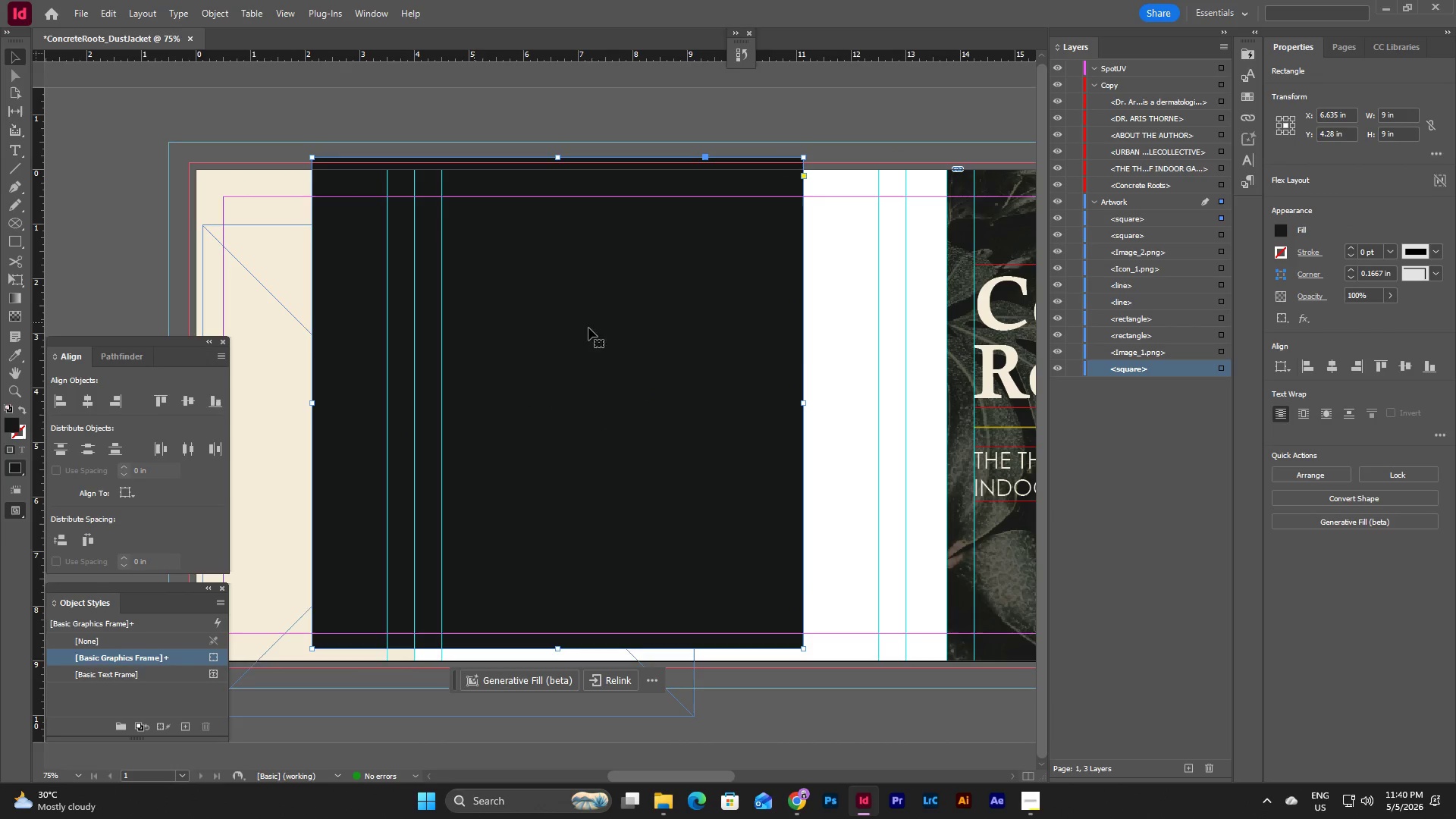 
left_click_drag(start_coordinate=[774, 278], to_coordinate=[878, 290])
 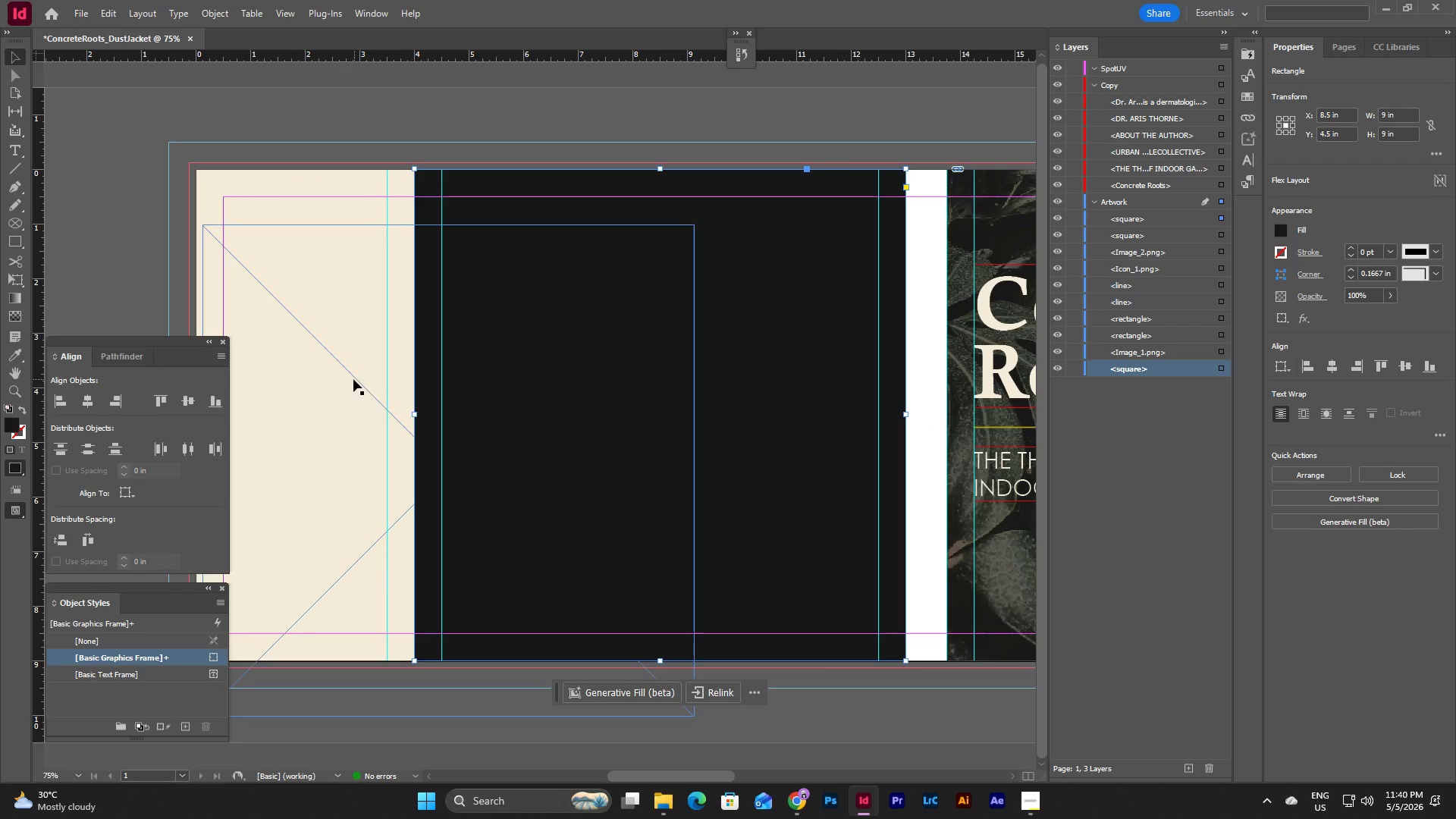 
left_click_drag(start_coordinate=[322, 412], to_coordinate=[403, 340])
 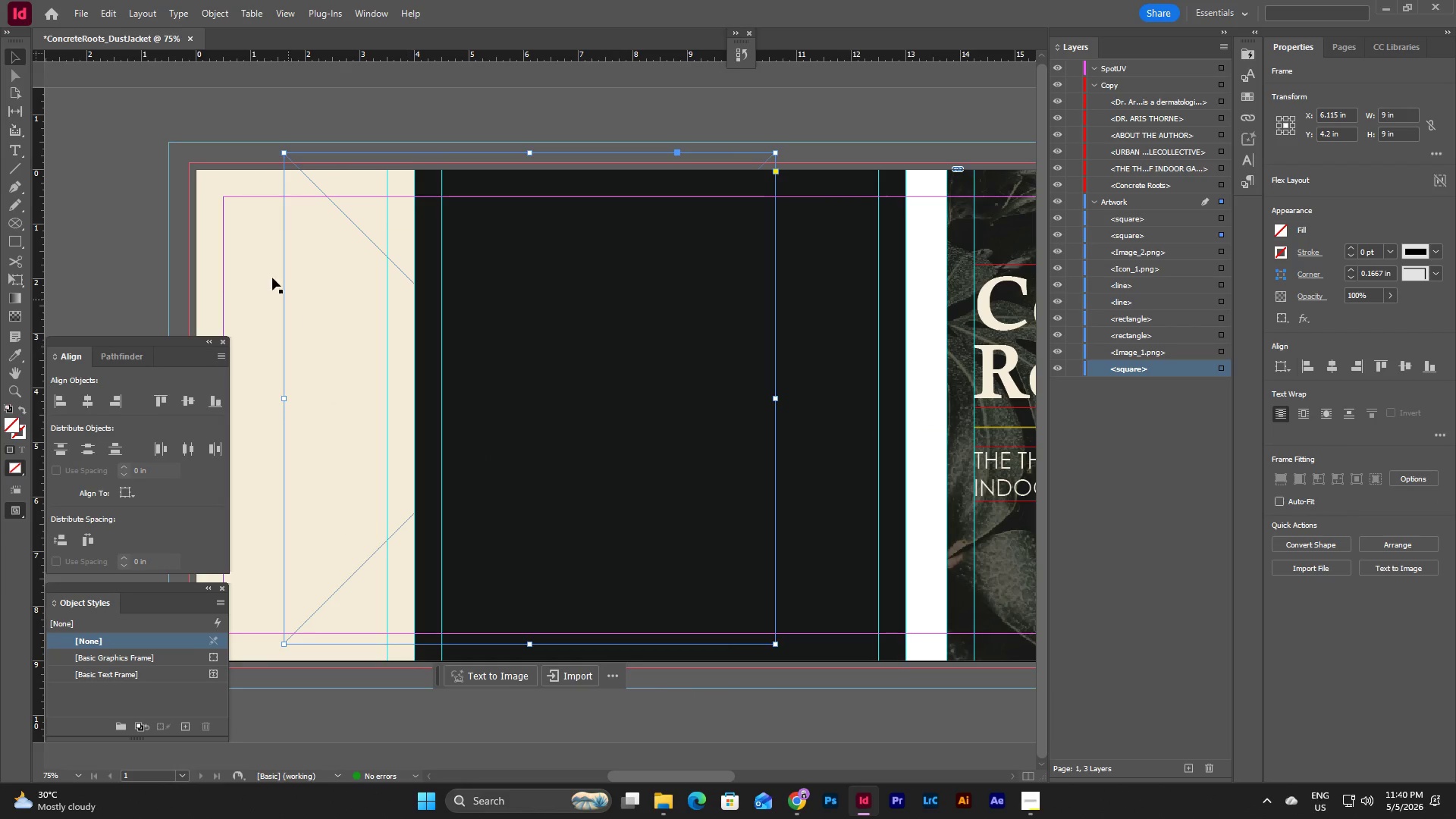 
left_click([261, 250])
 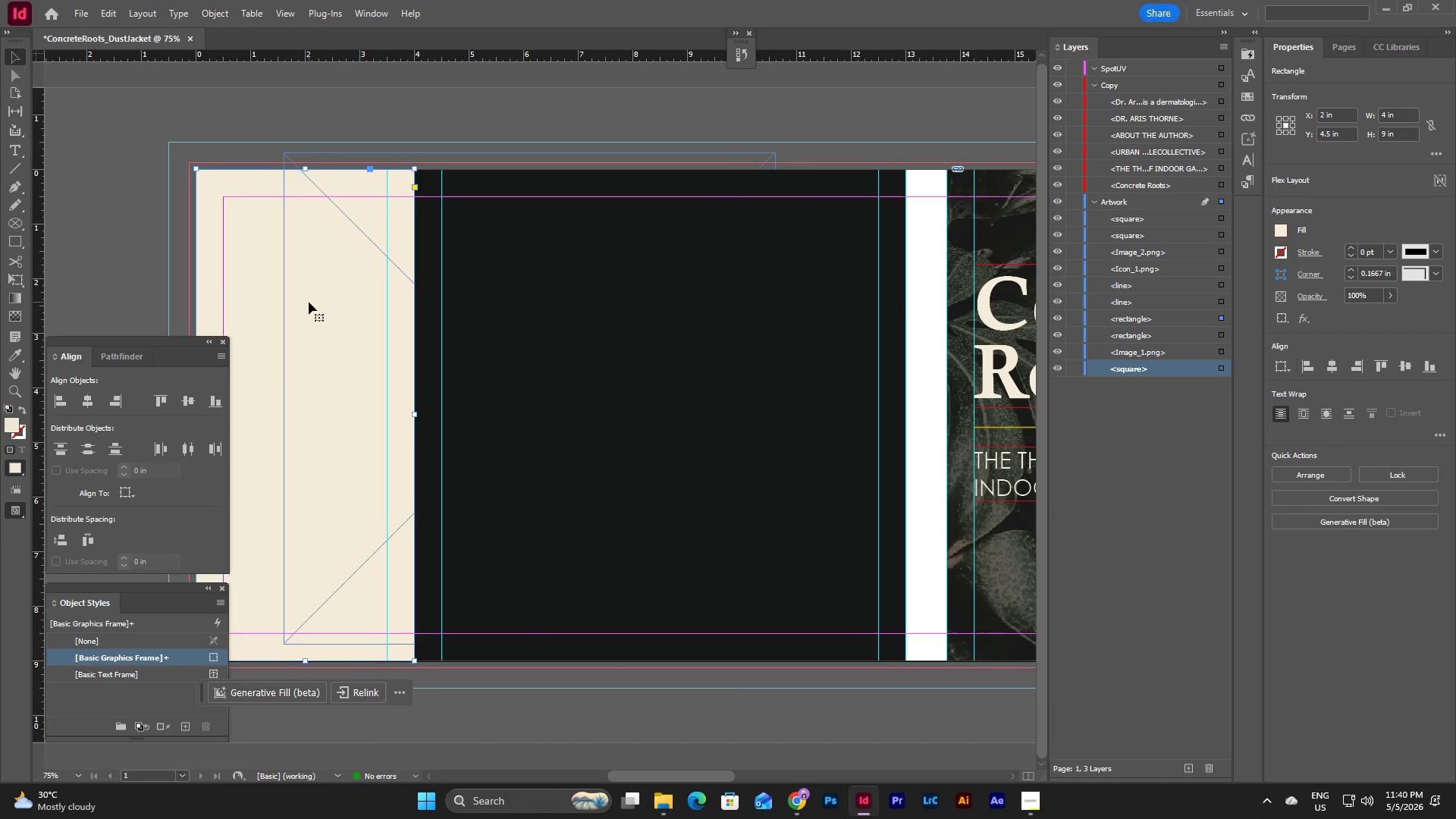 
left_click([309, 302])
 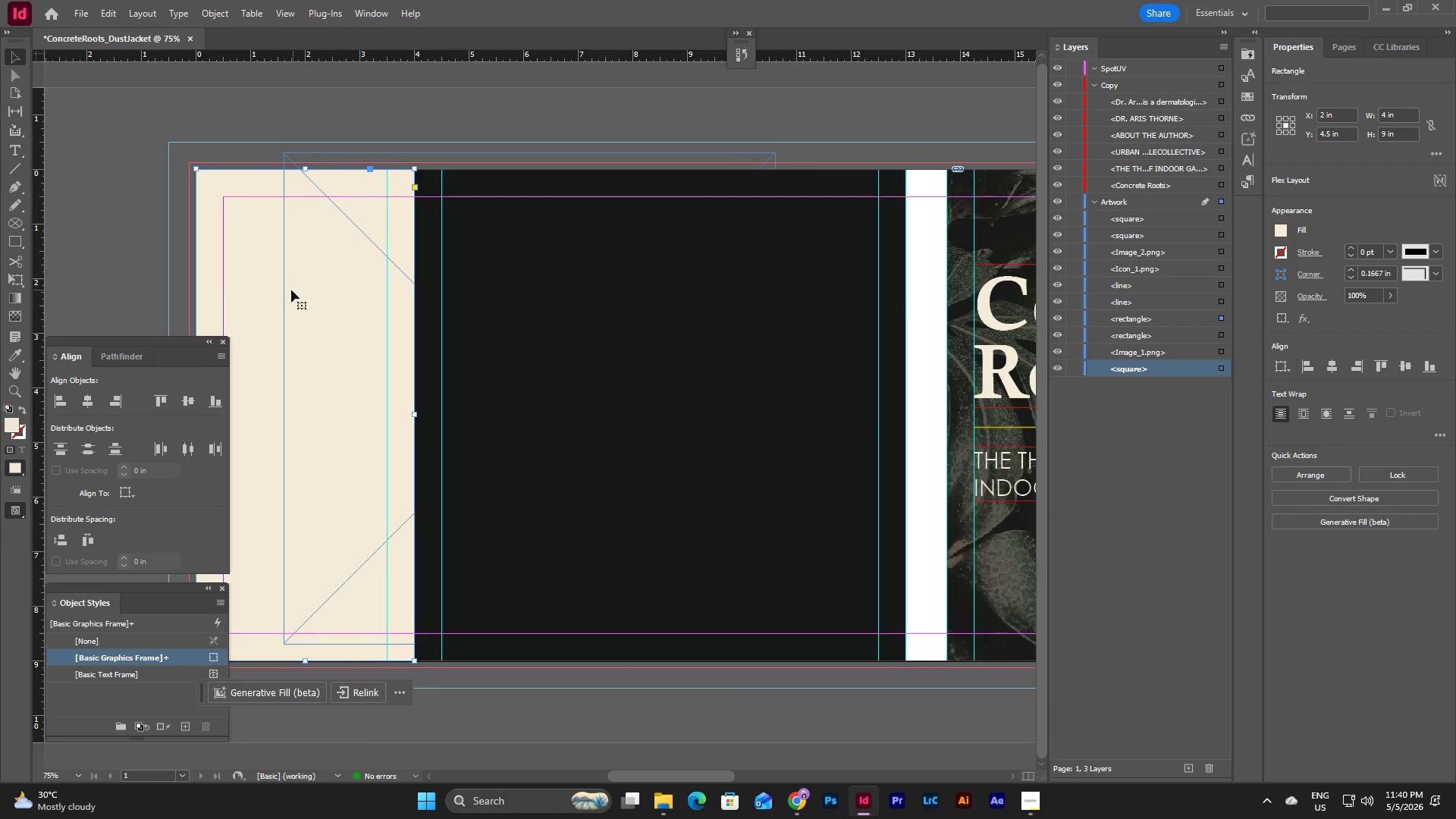 
left_click([283, 290])
 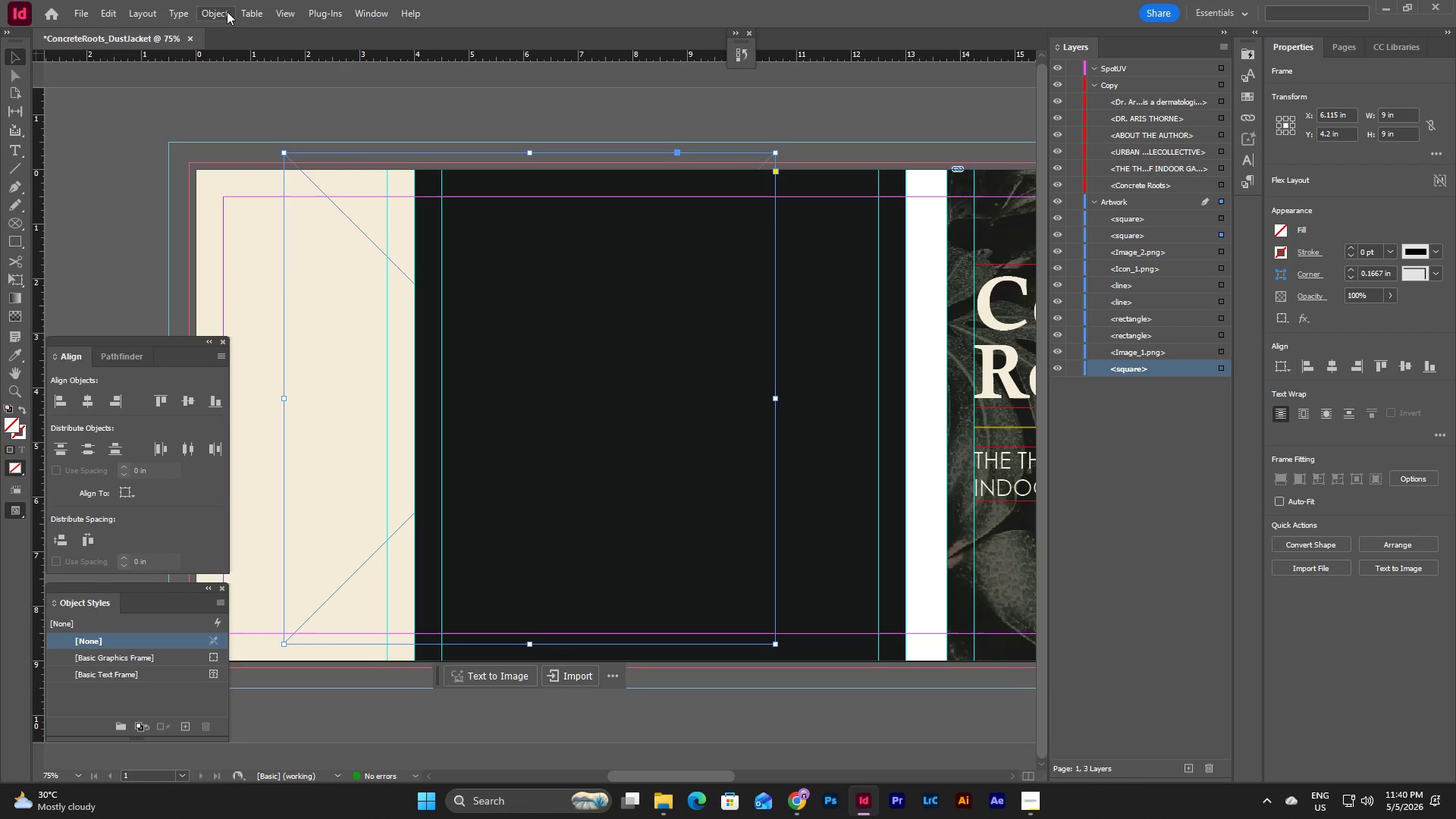 
left_click([359, 8])
 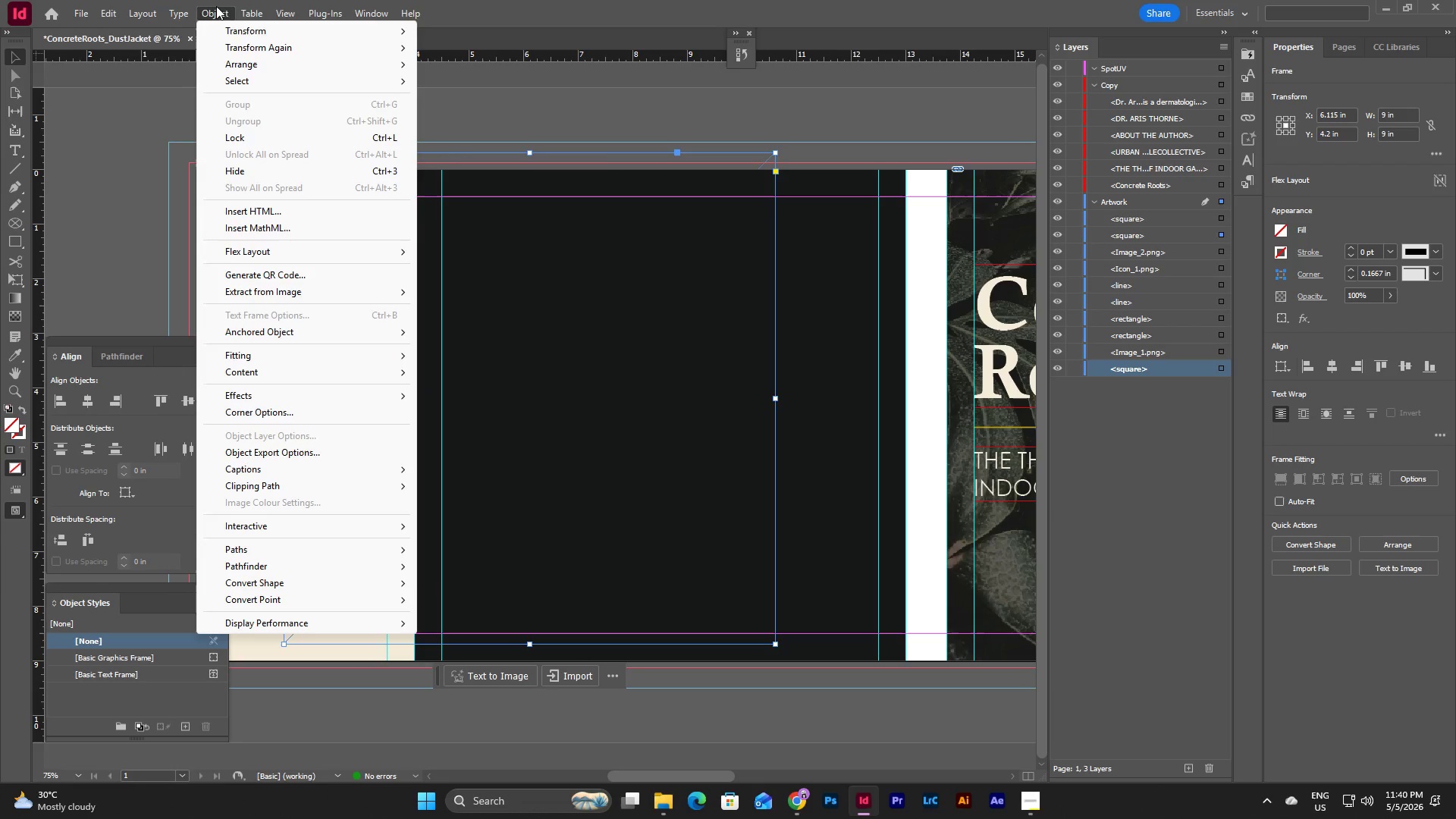 
left_click([334, 64])
 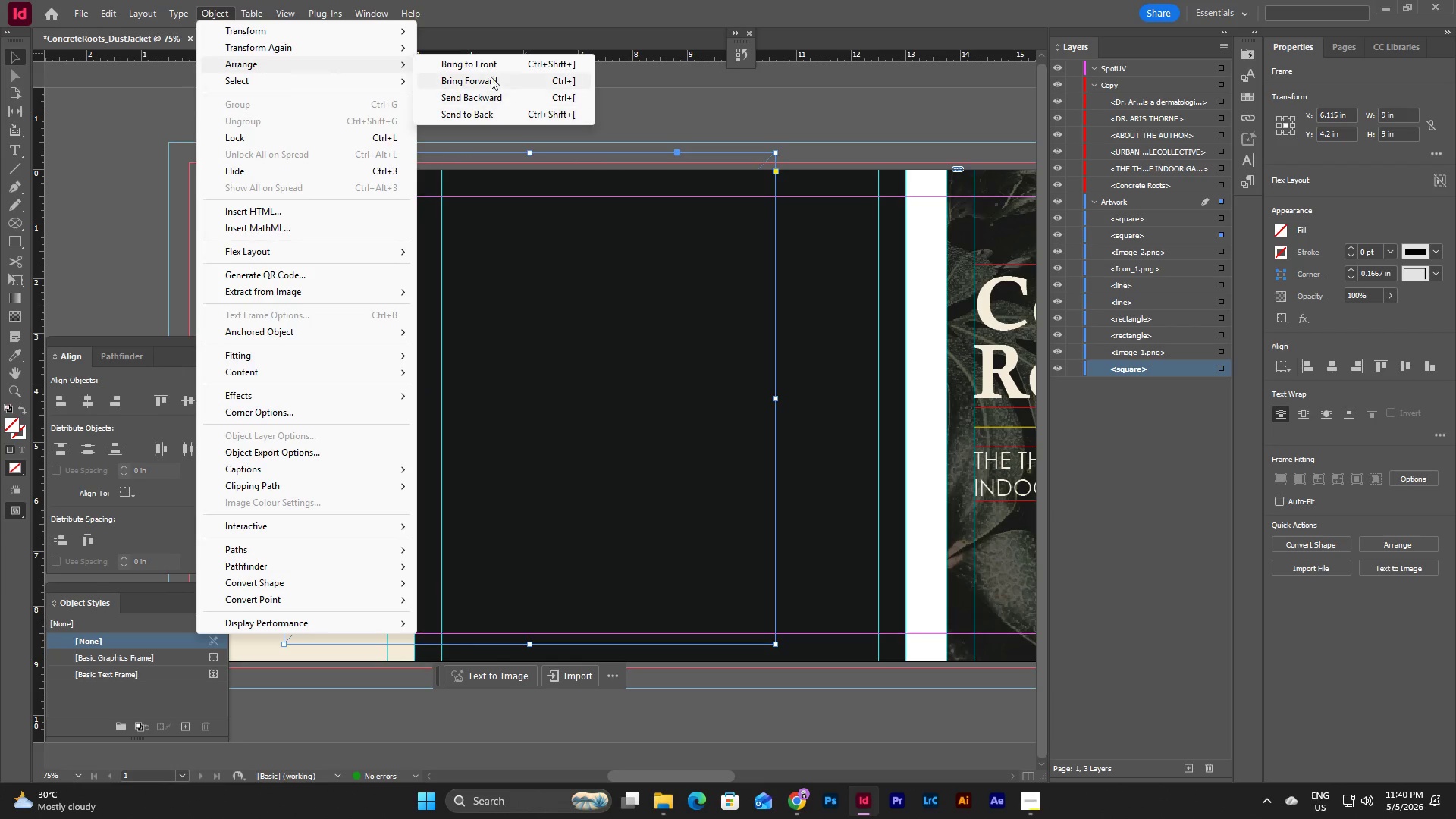 
left_click([489, 64])
 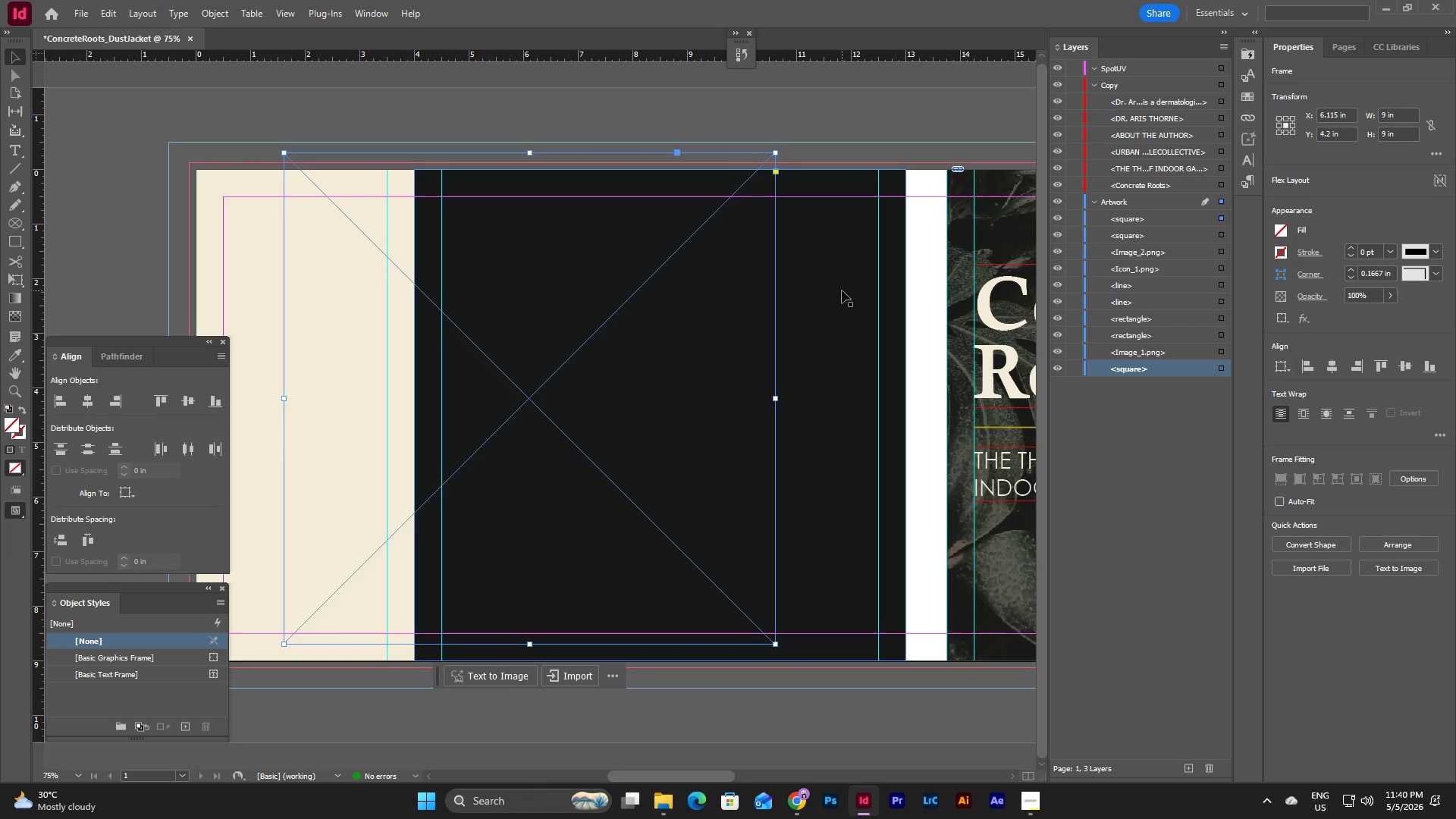 
wait(5.86)
 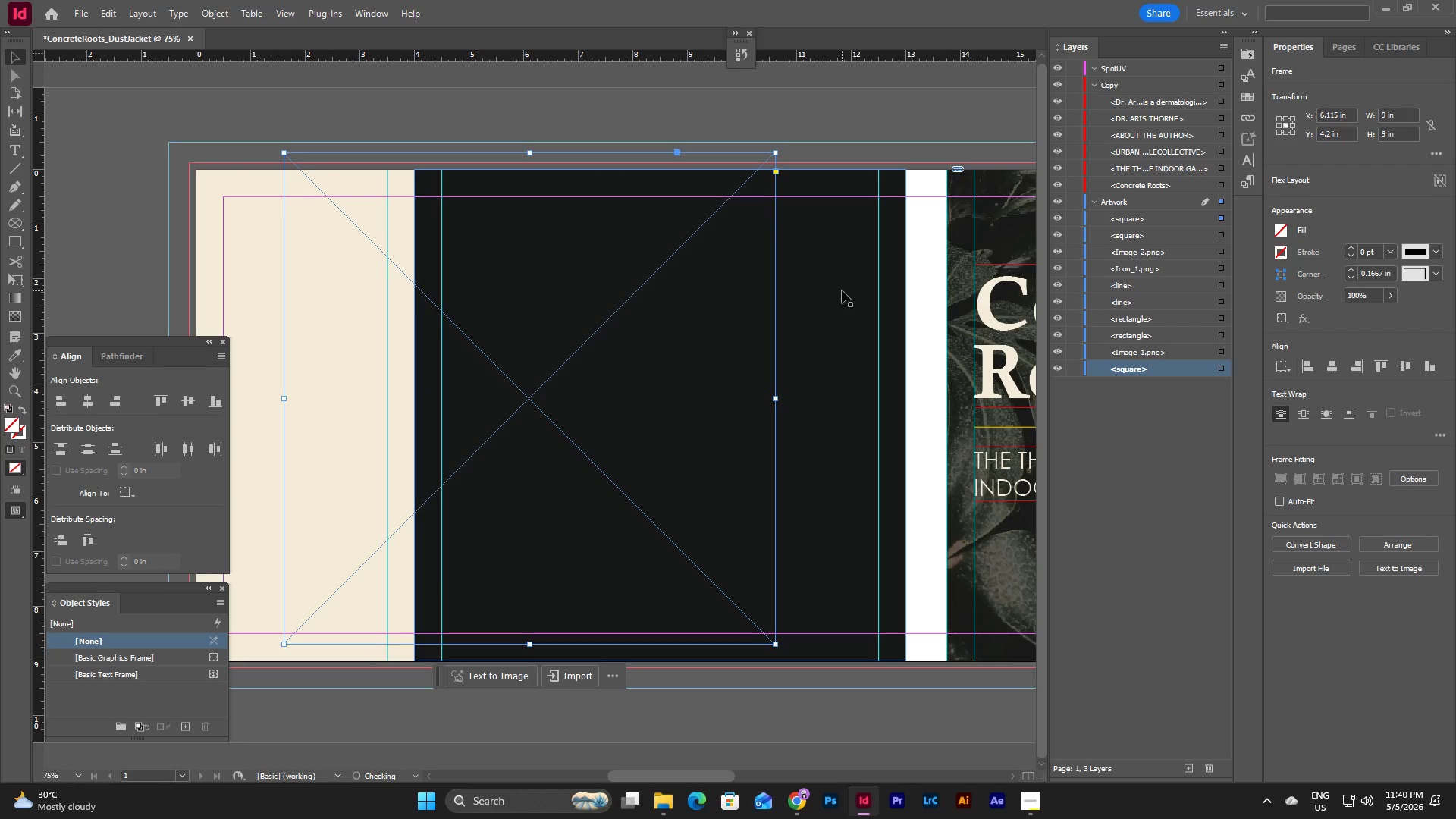 
left_click_drag(start_coordinate=[527, 399], to_coordinate=[657, 417])
 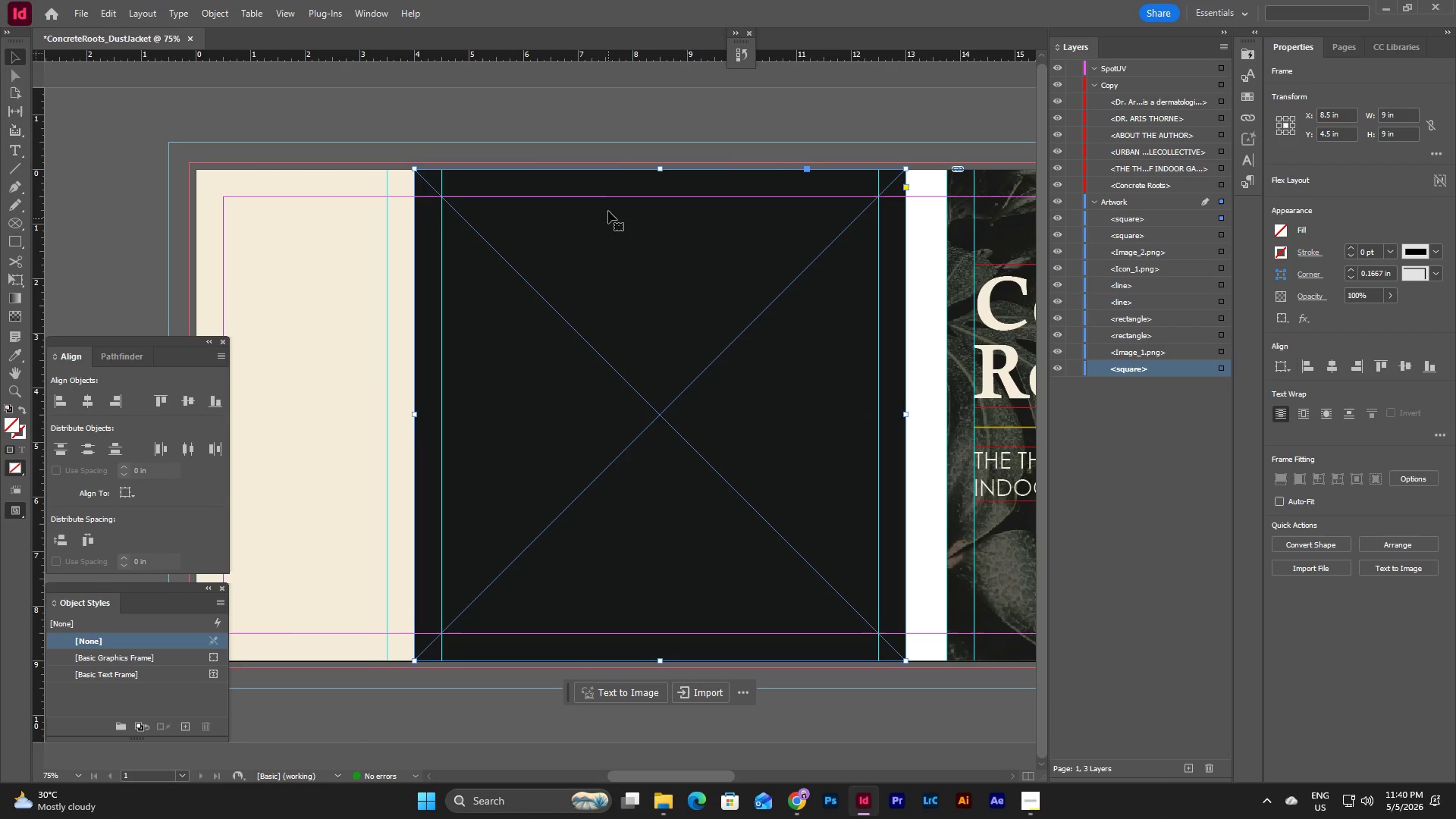 
left_click([624, 121])
 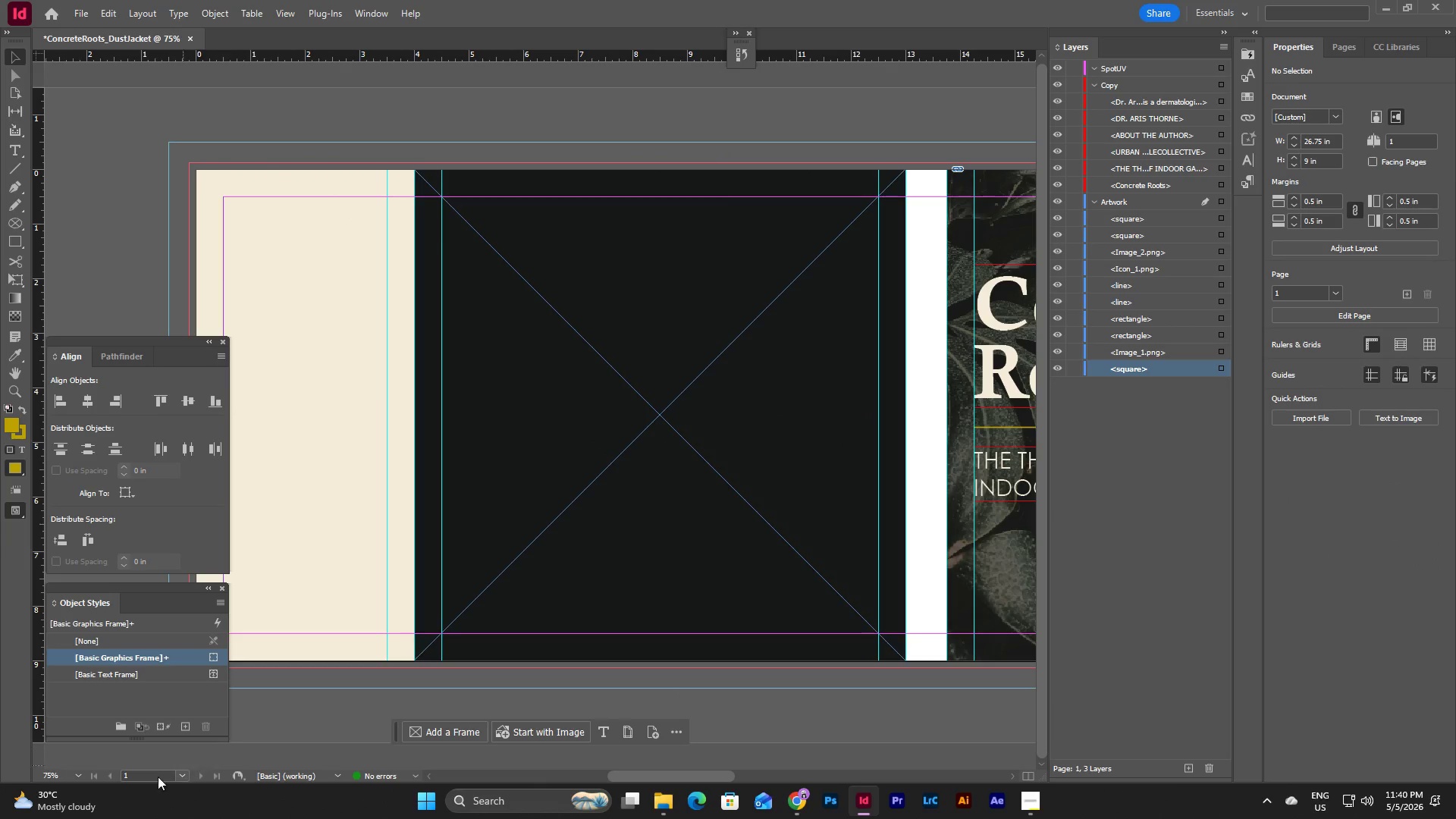 
left_click([83, 774])
 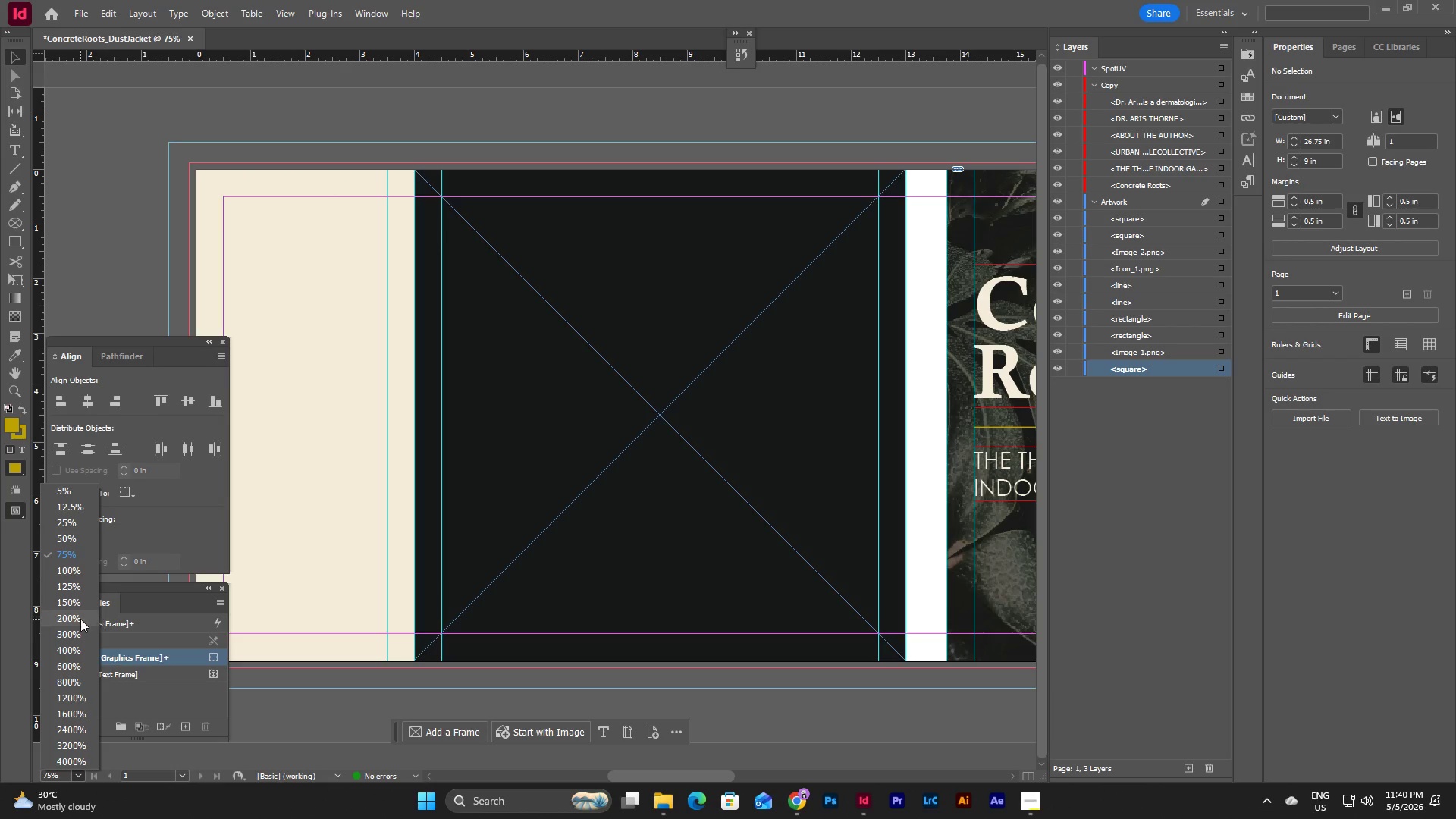 
left_click([80, 619])
 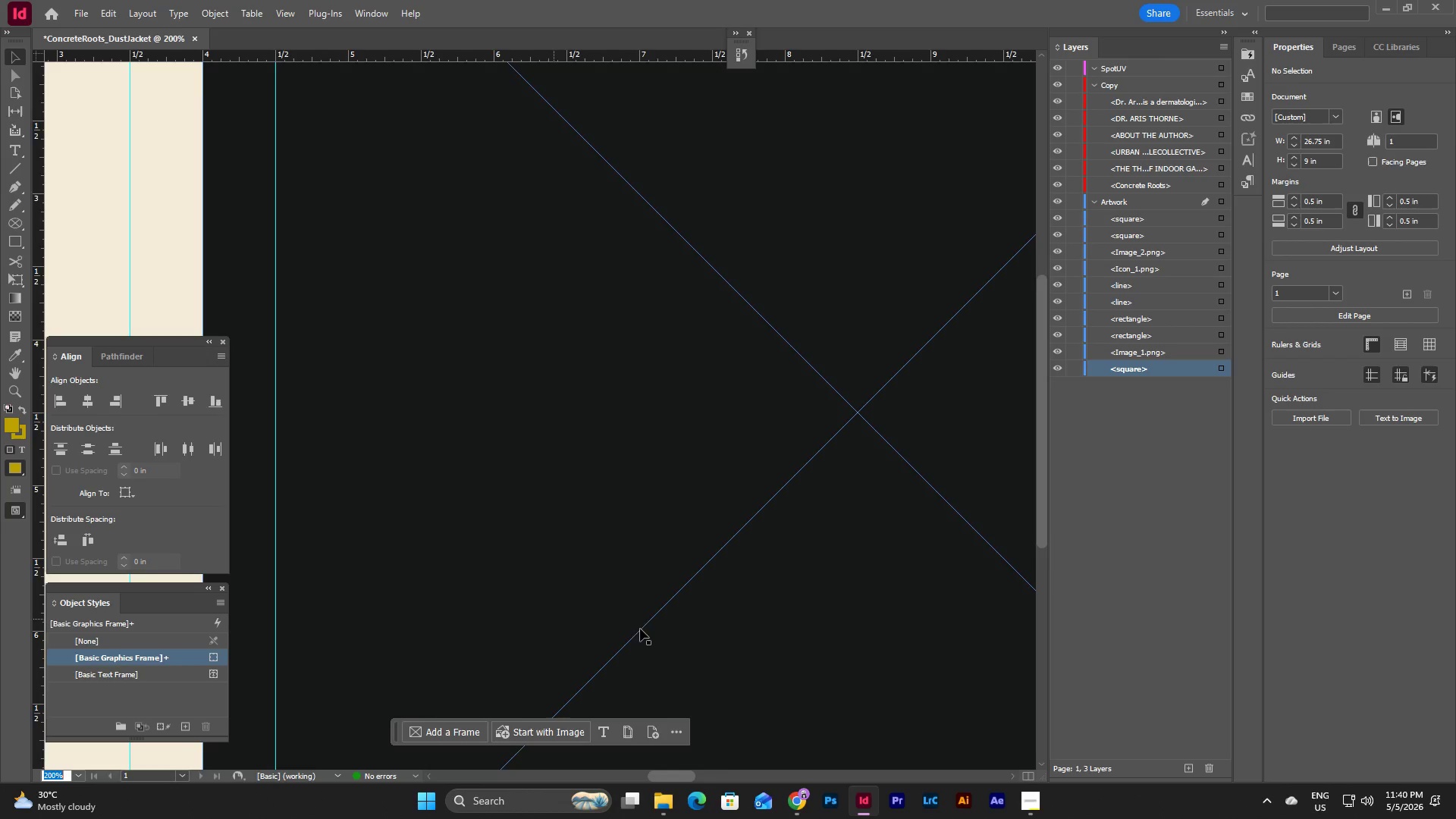 
scroll: coordinate [672, 632], scroll_direction: down, amount: 10.0
 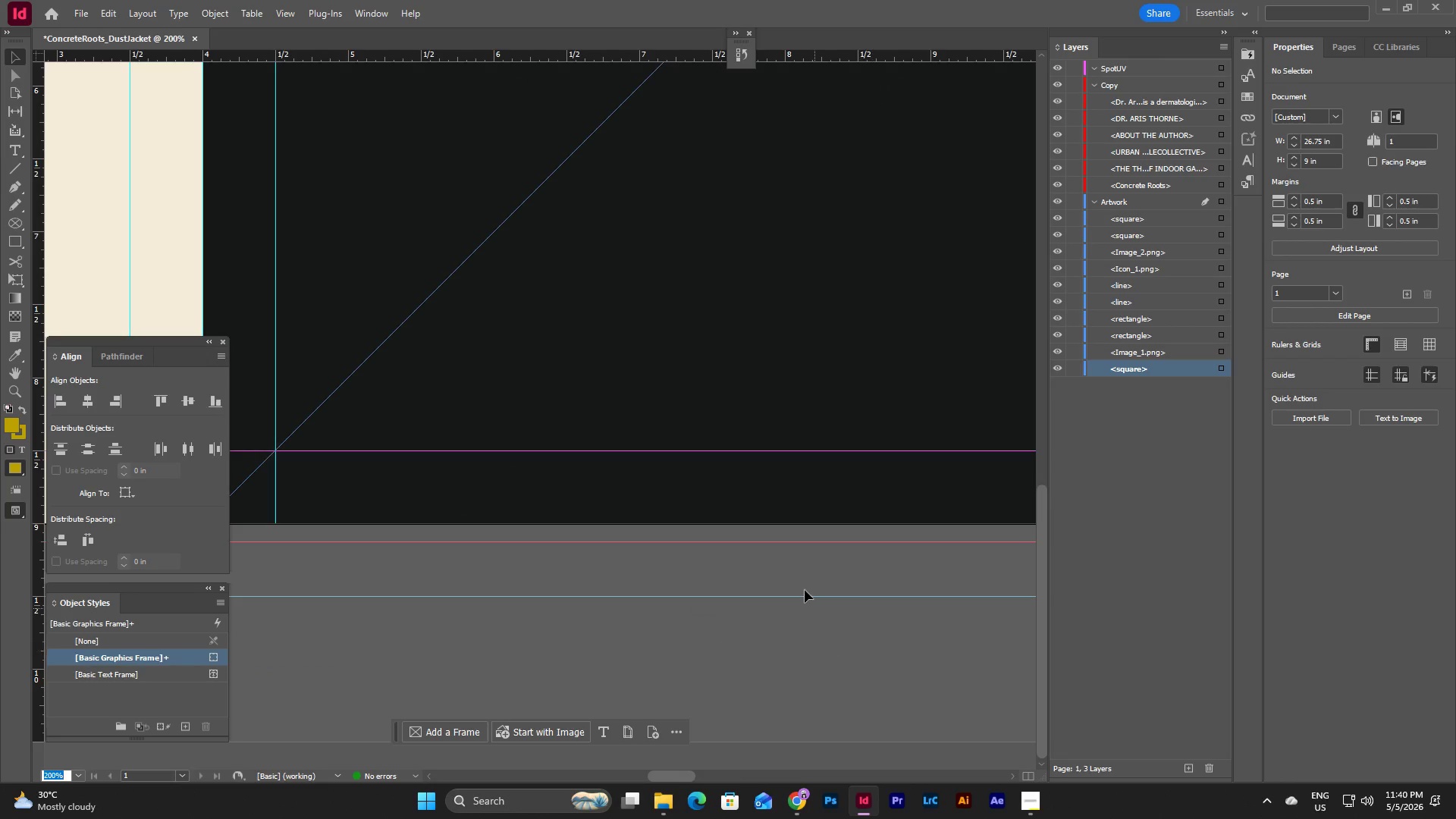 
left_click([758, 465])
 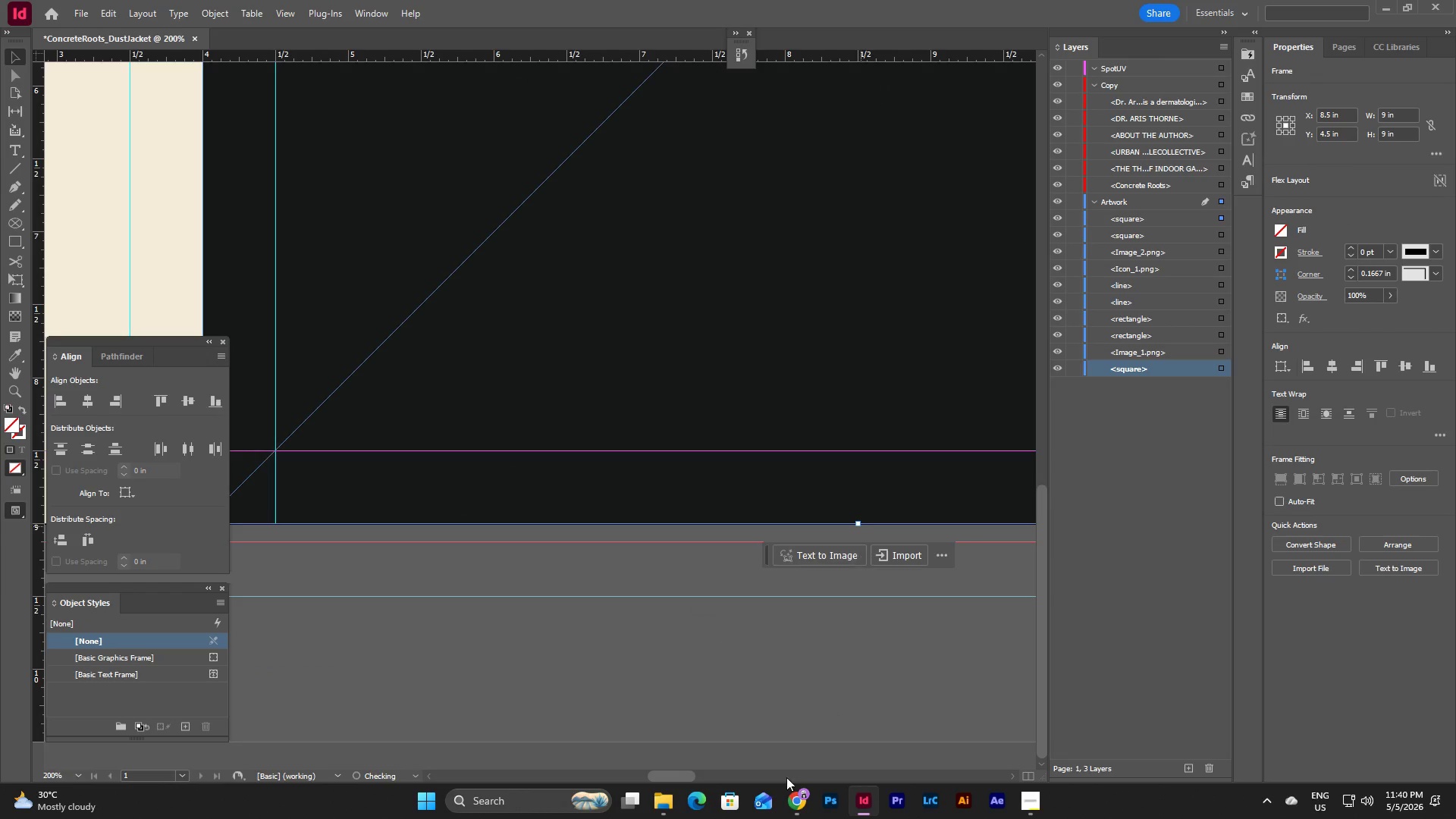 
left_click_drag(start_coordinate=[674, 778], to_coordinate=[698, 771])
 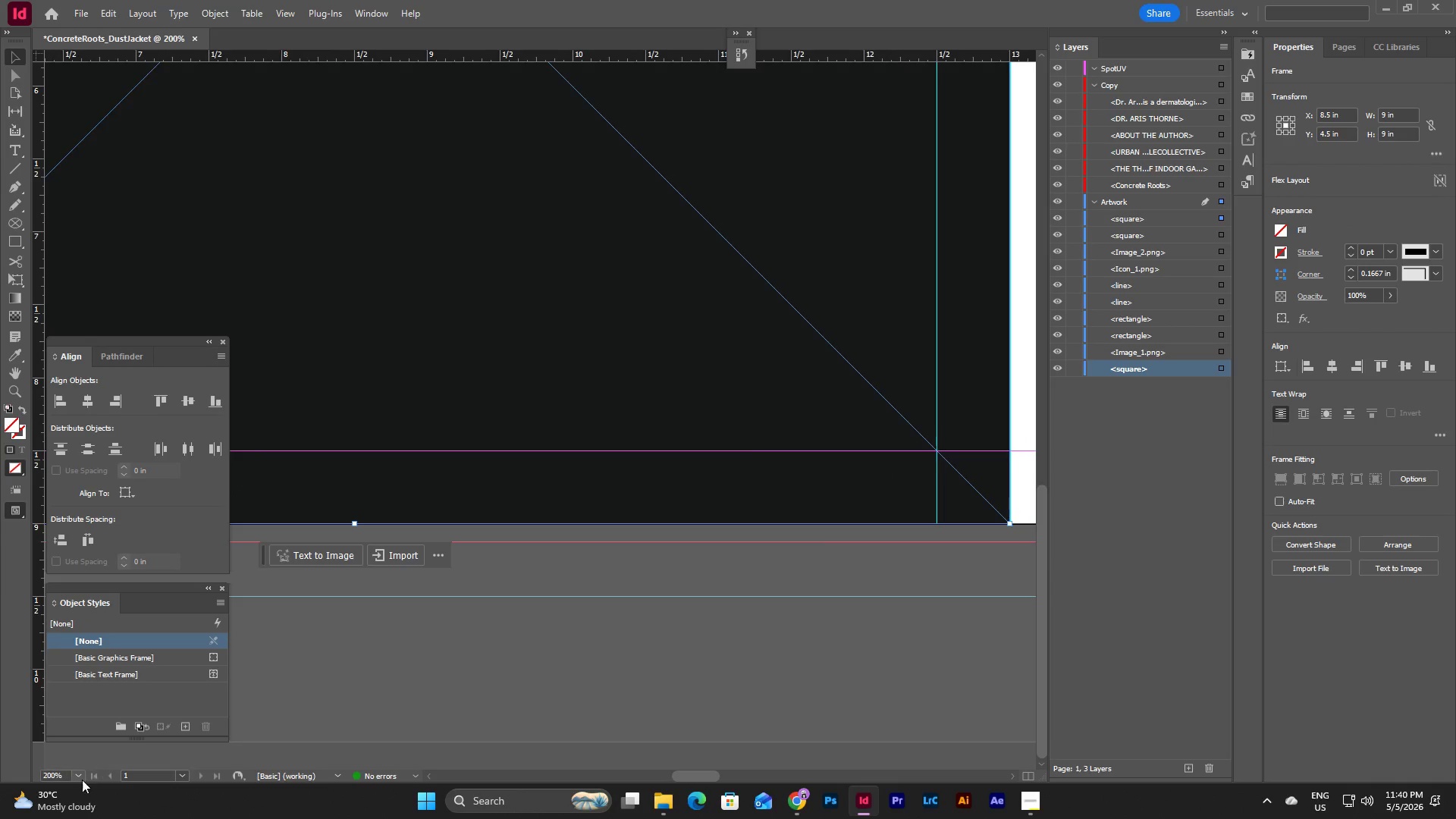 
left_click([75, 779])
 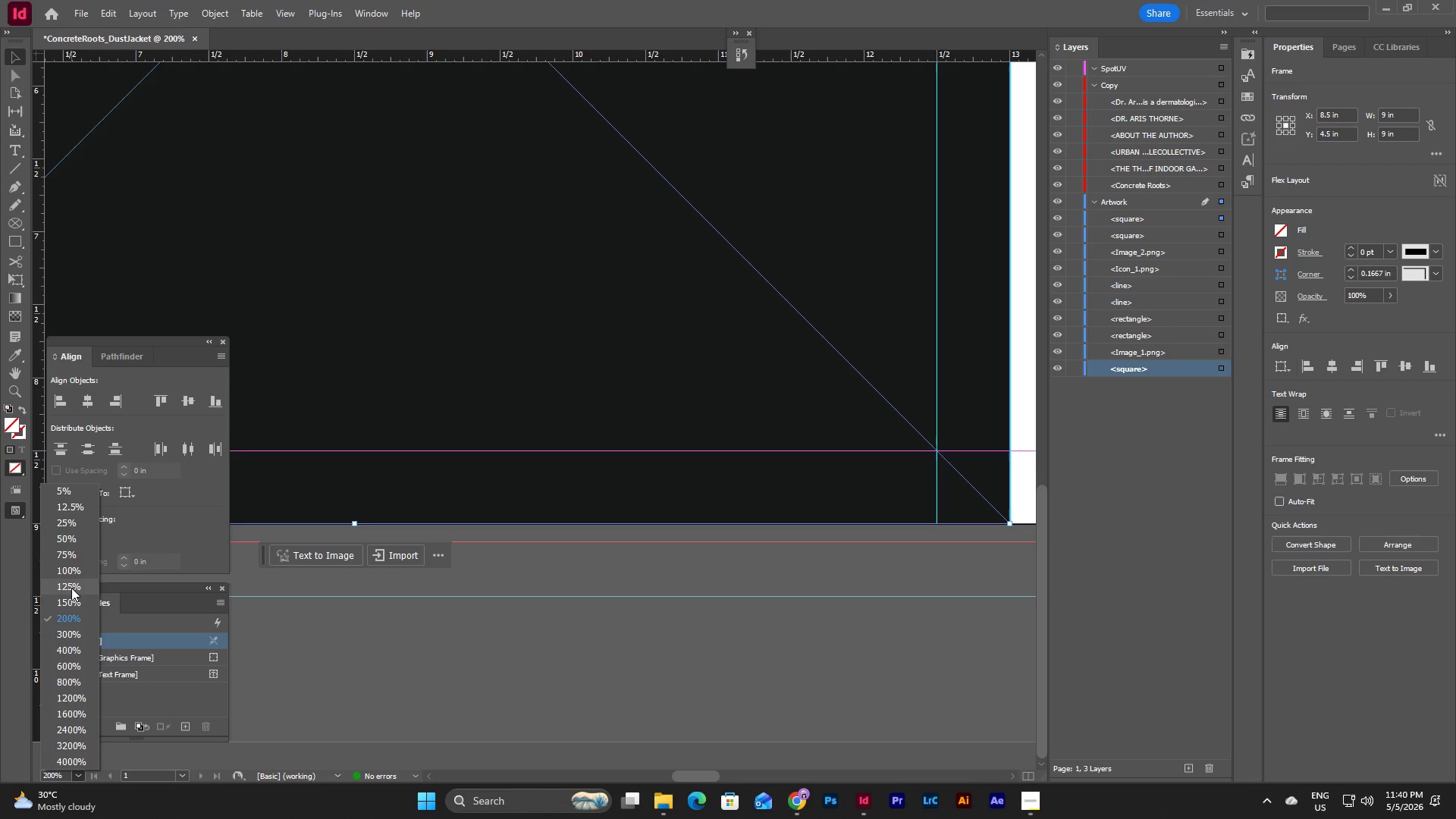 
left_click([71, 570])
 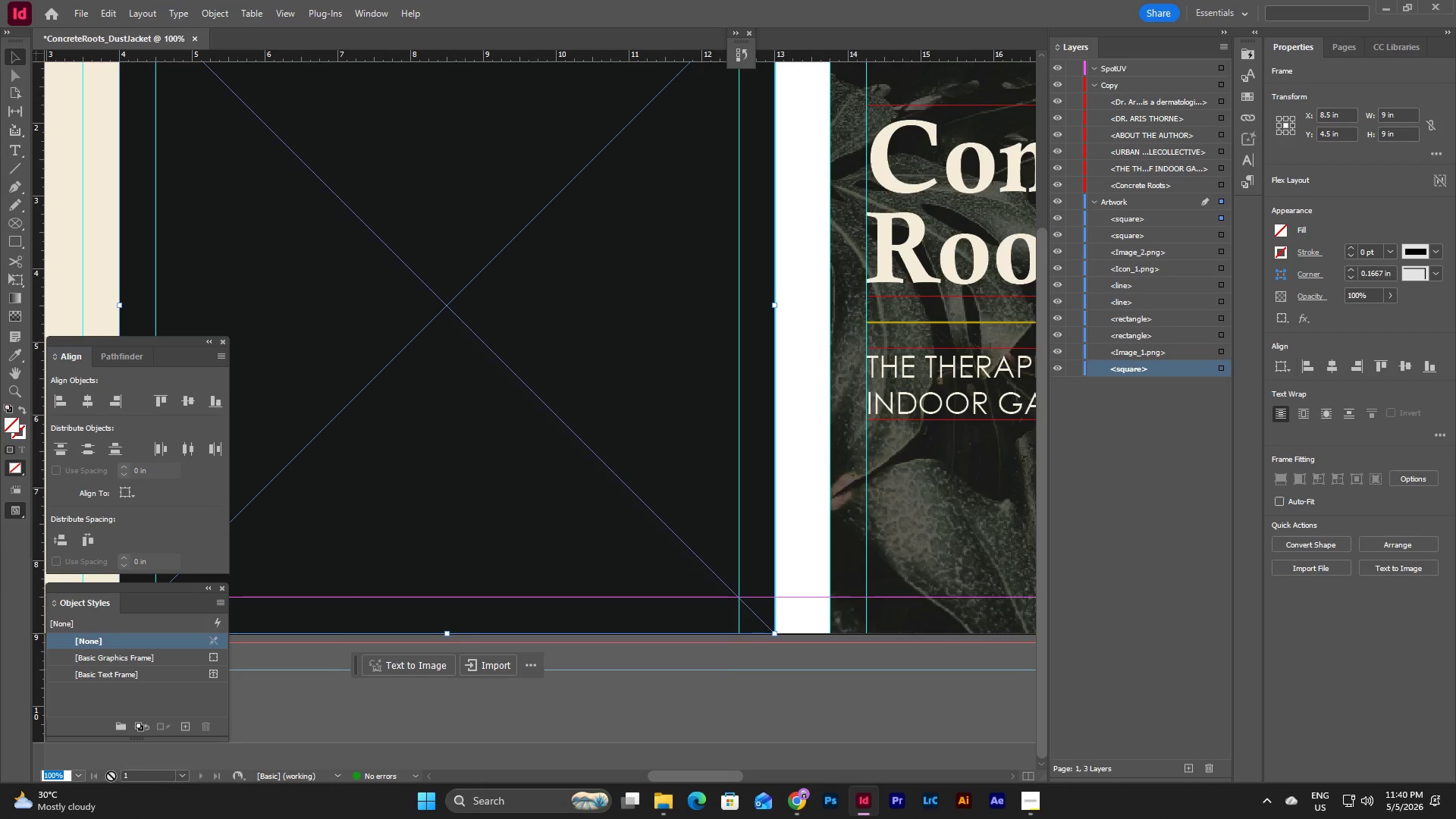 
left_click([77, 772])
 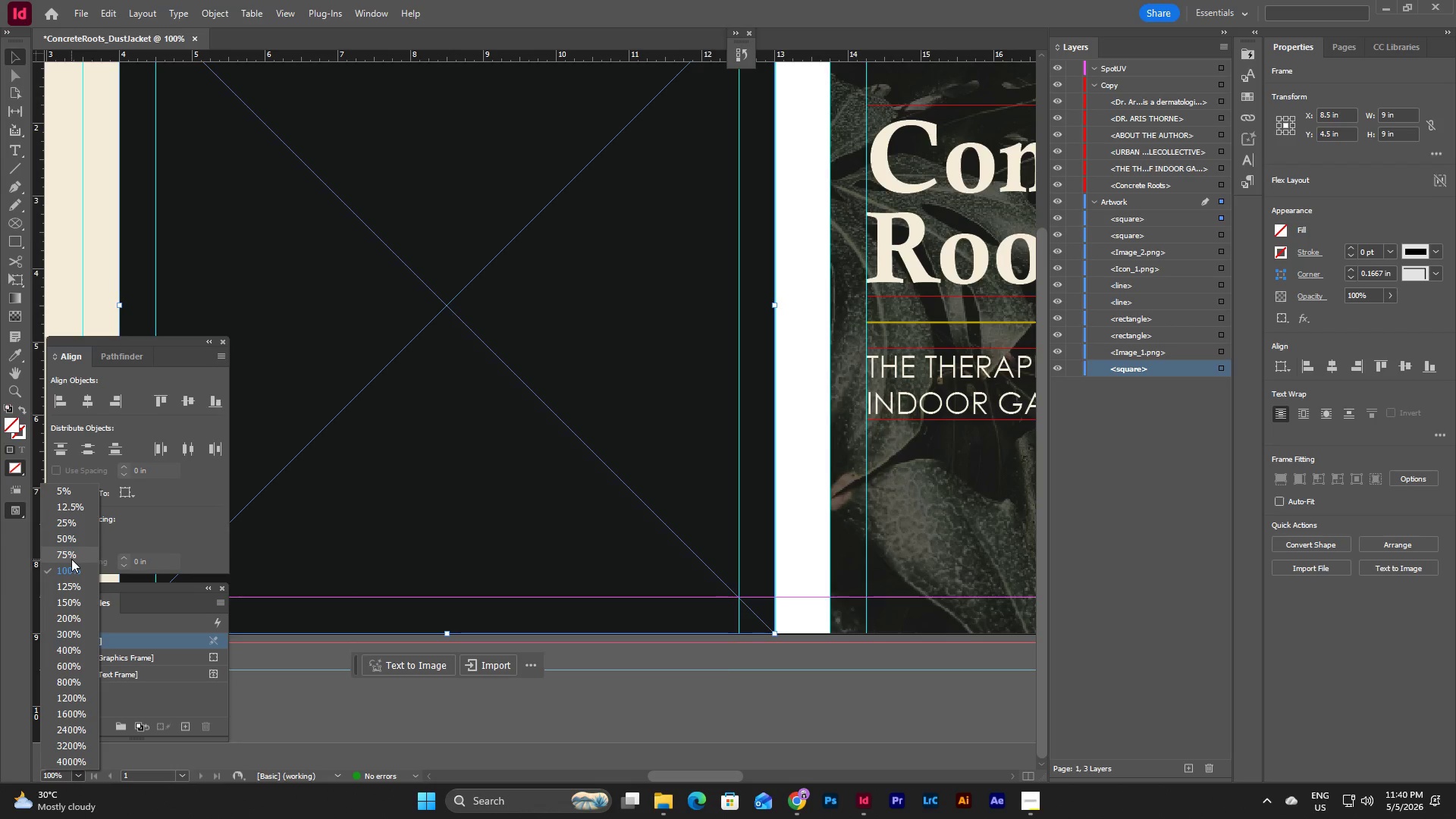 
left_click([71, 557])
 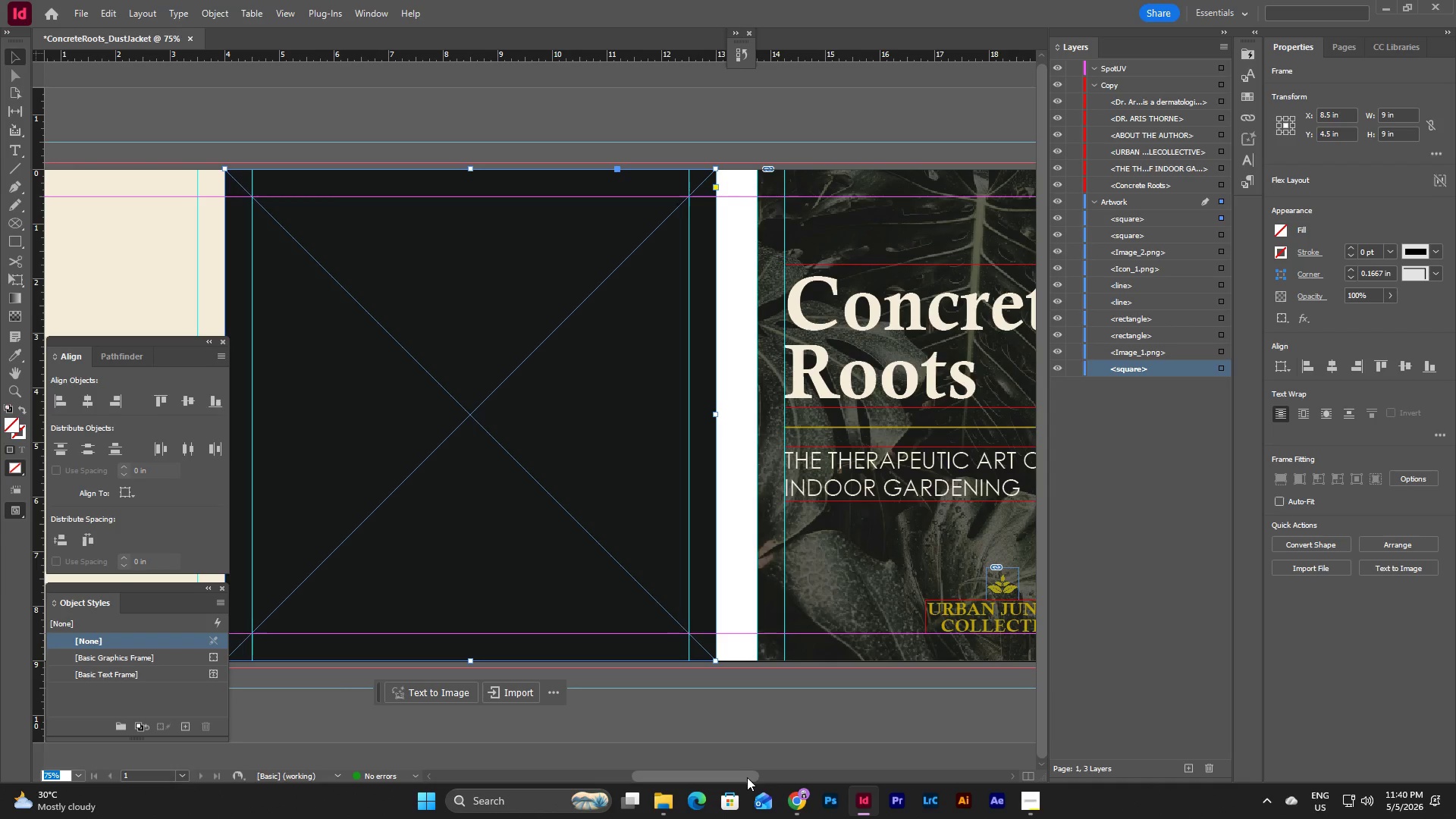 
left_click_drag(start_coordinate=[746, 777], to_coordinate=[725, 776])
 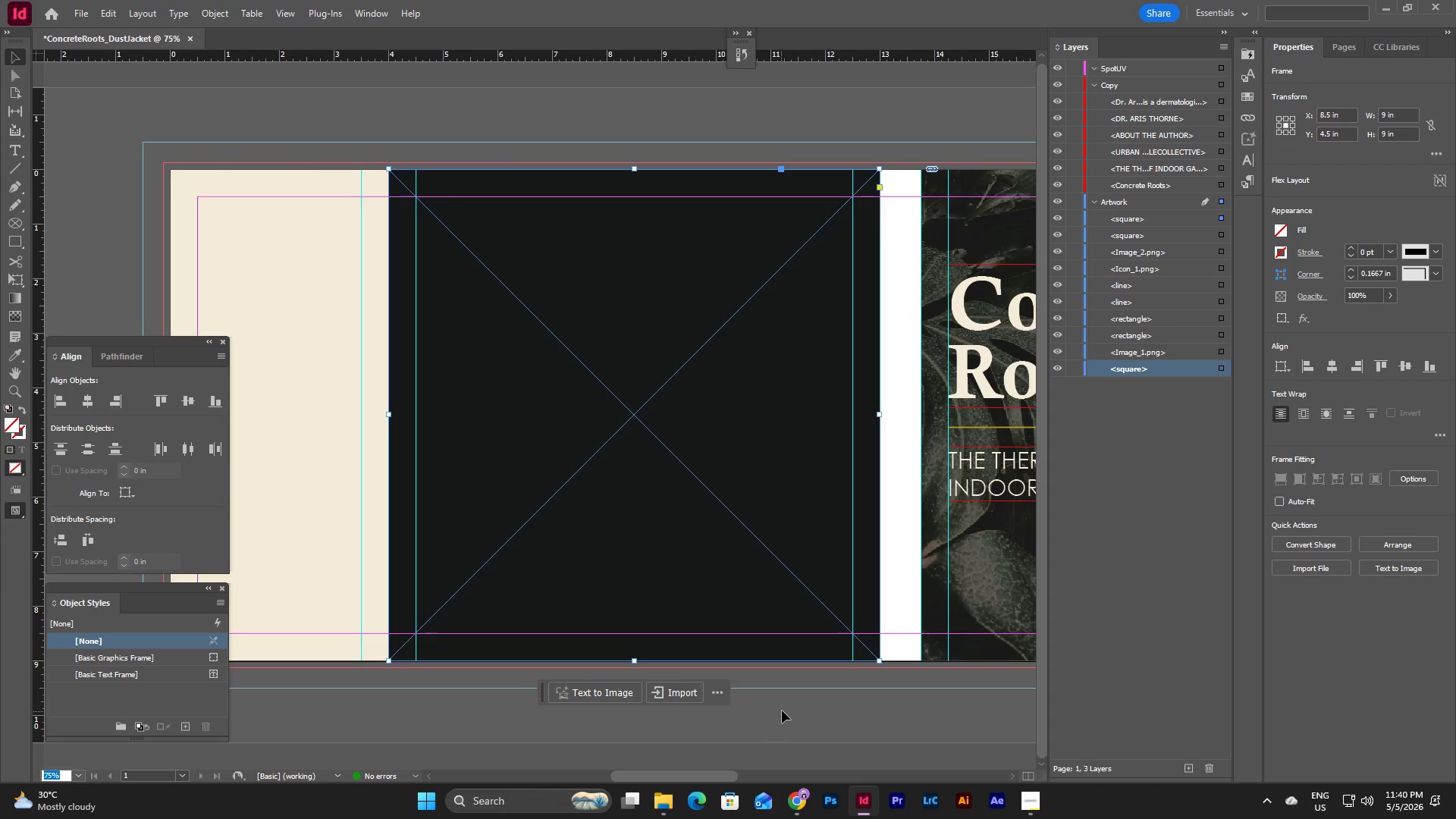 
left_click([795, 701])
 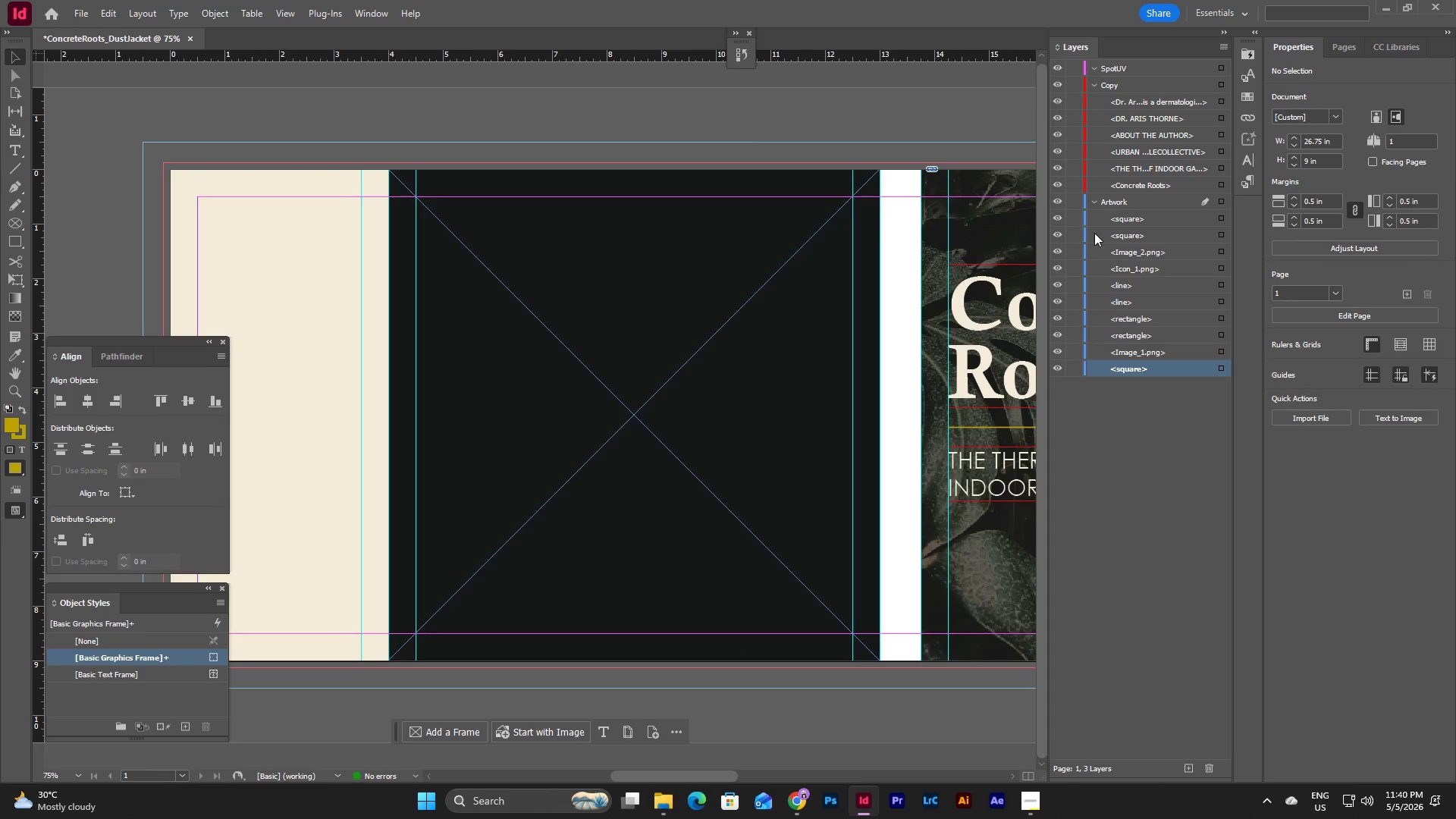 
left_click([85, 11])
 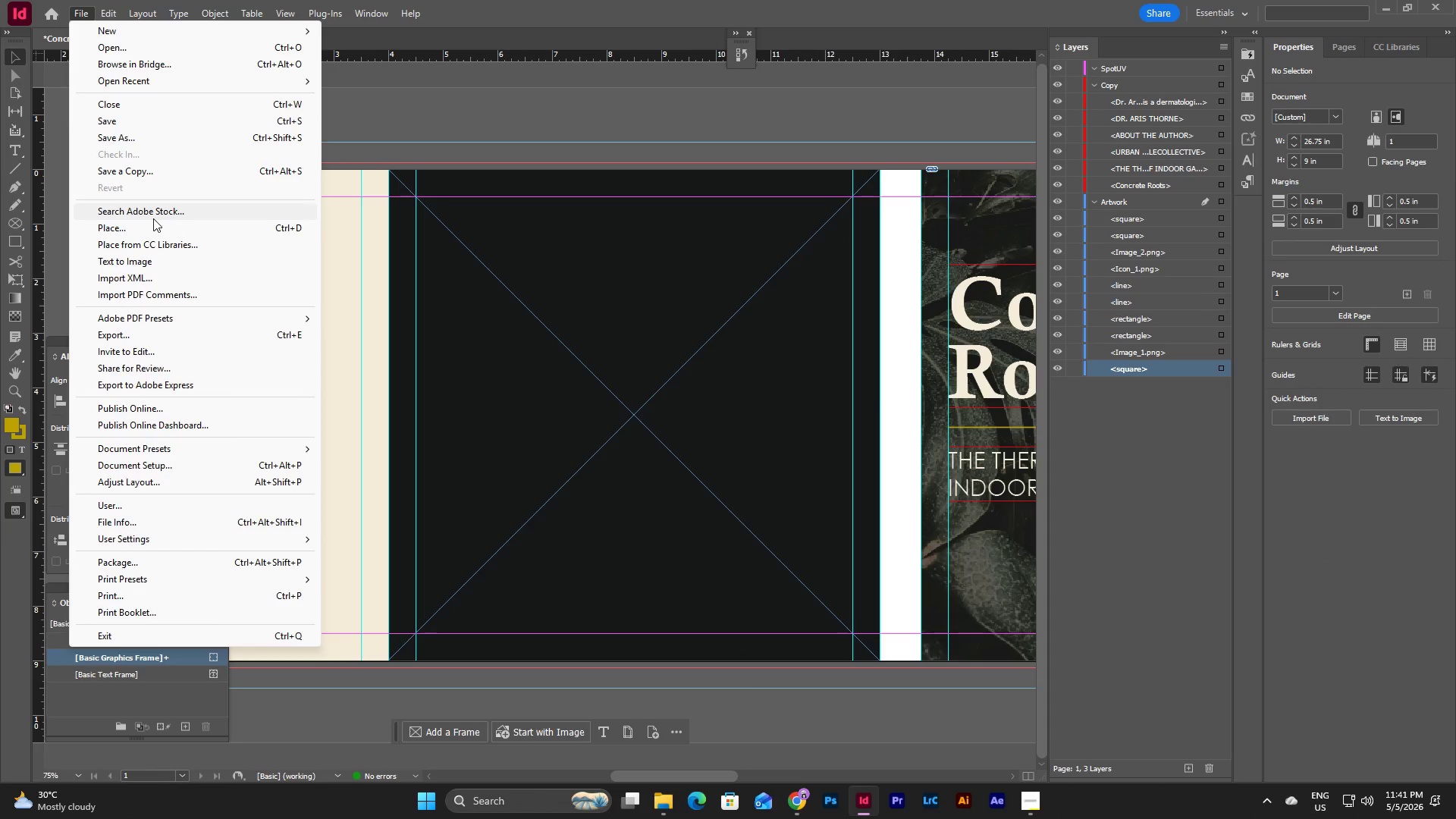 
left_click([152, 231])
 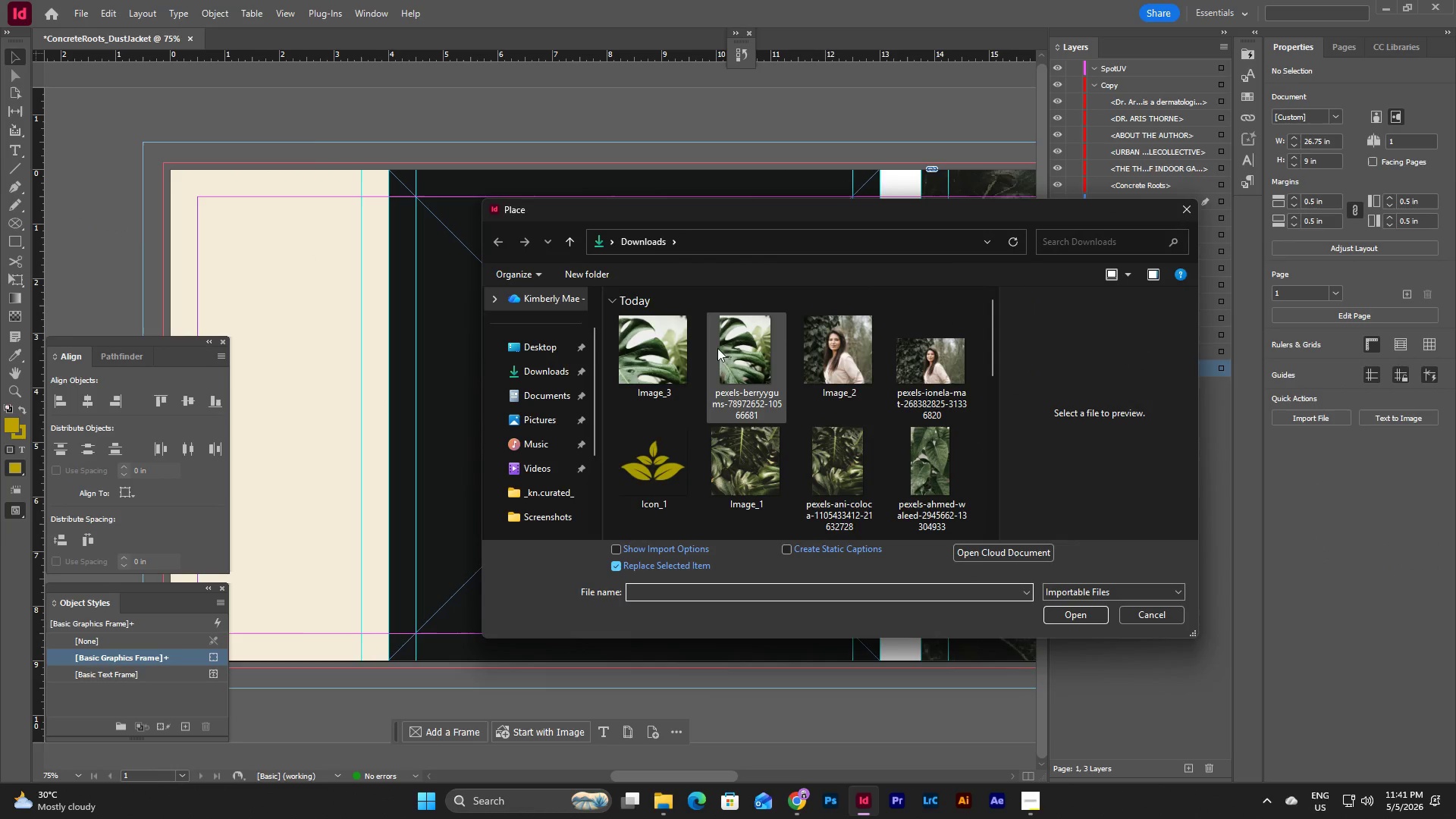 
left_click([660, 334])
 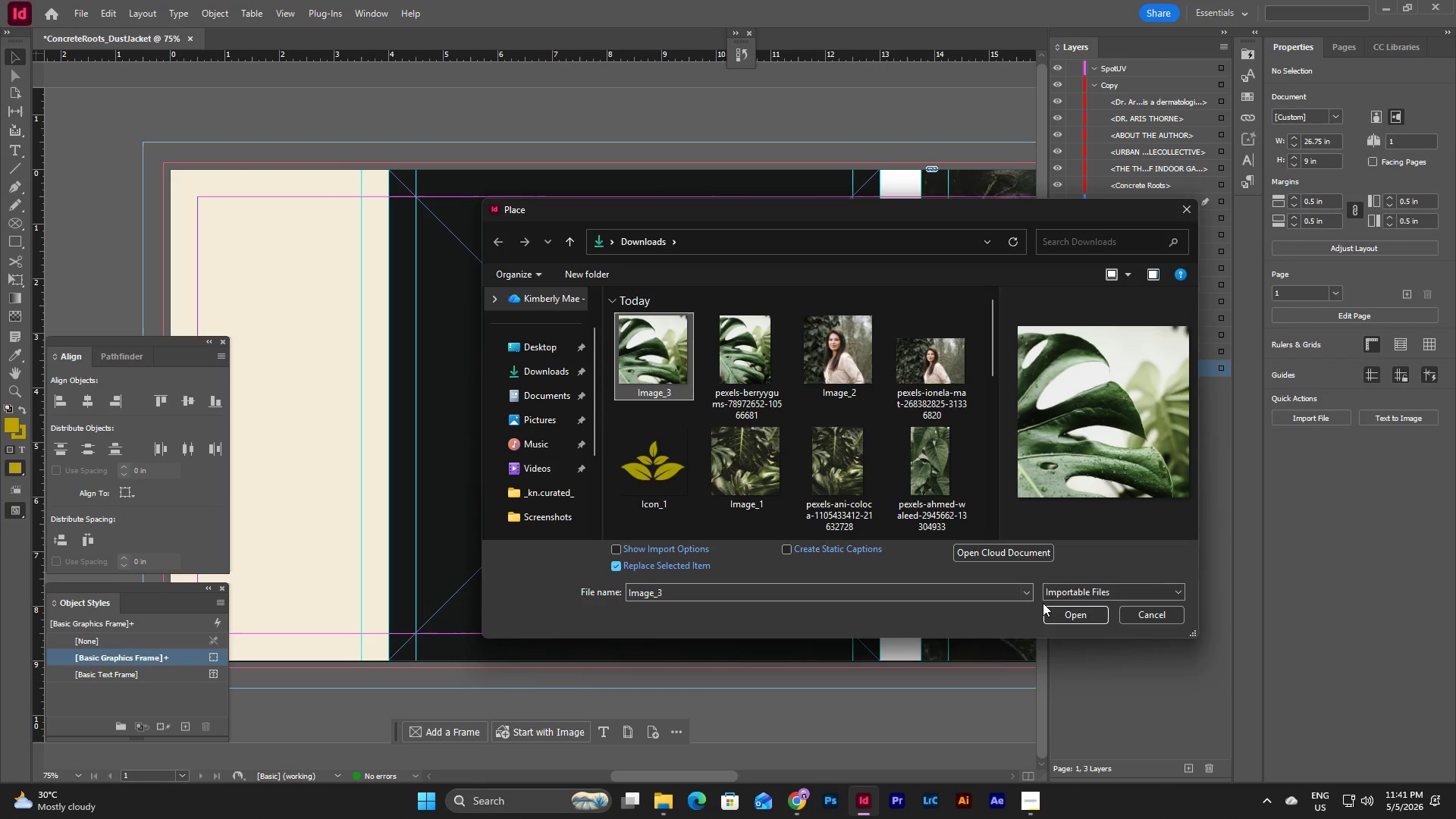 
left_click([1053, 606])
 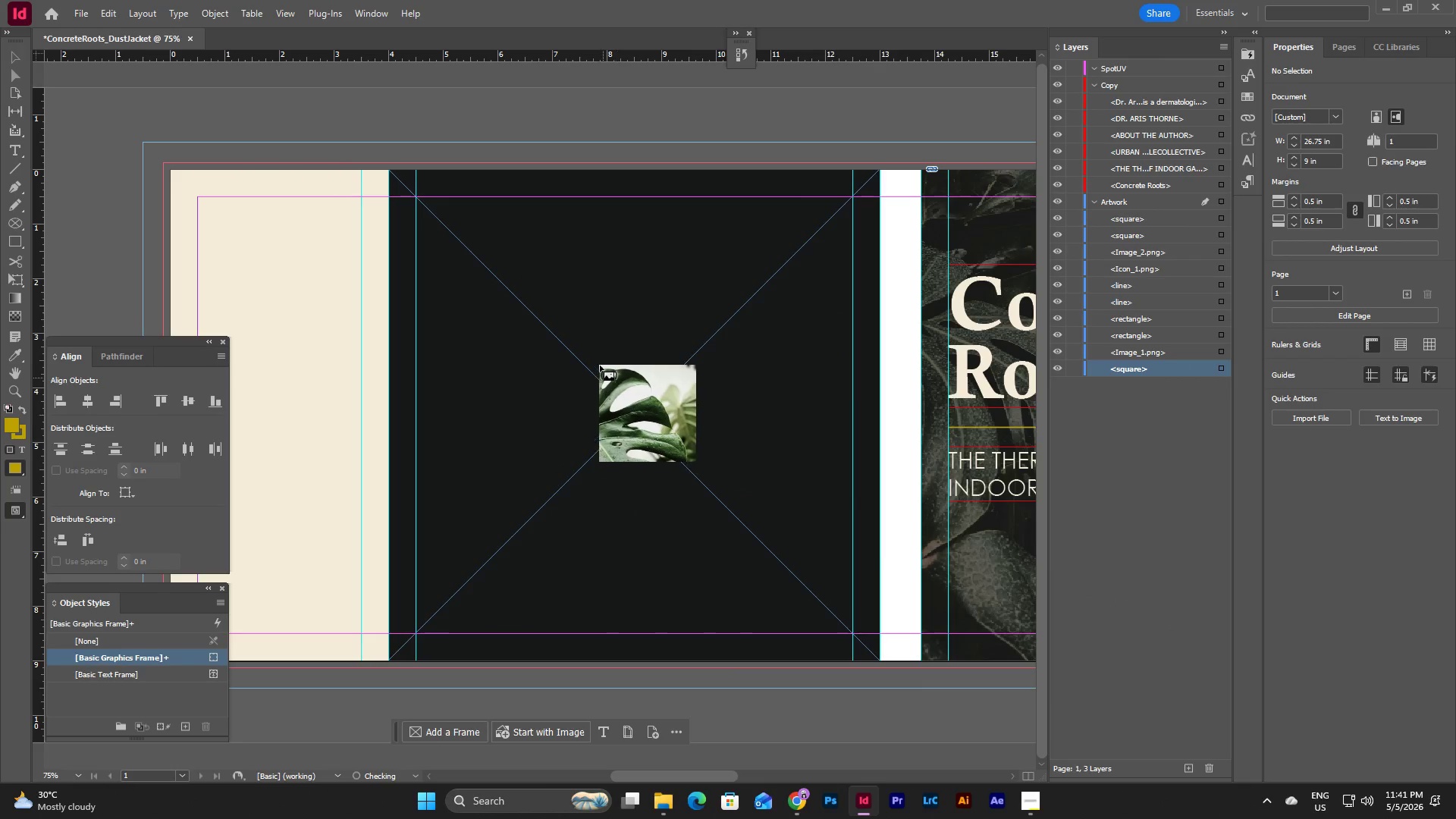 
left_click([600, 362])
 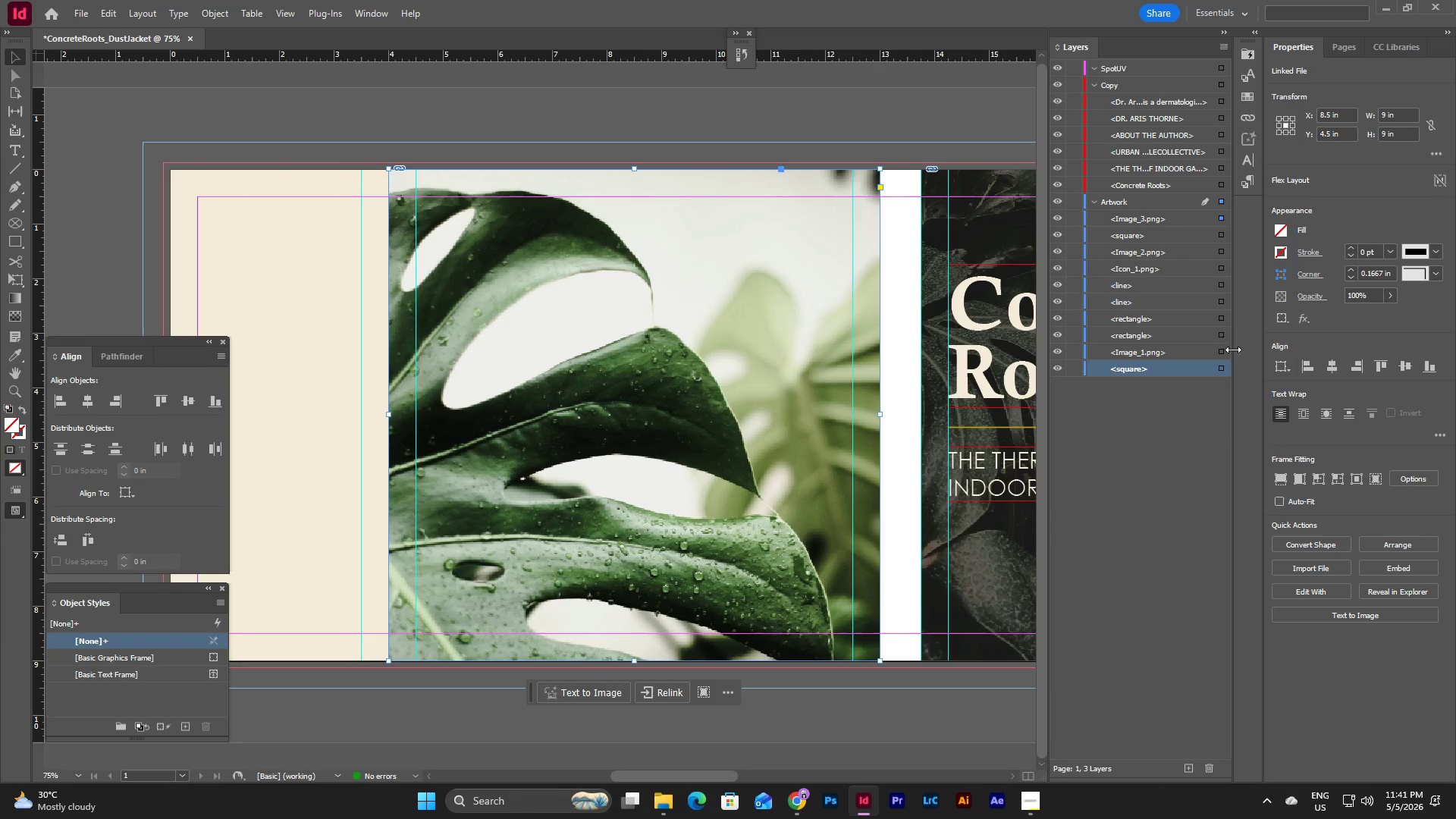 
double_click([1374, 302])
 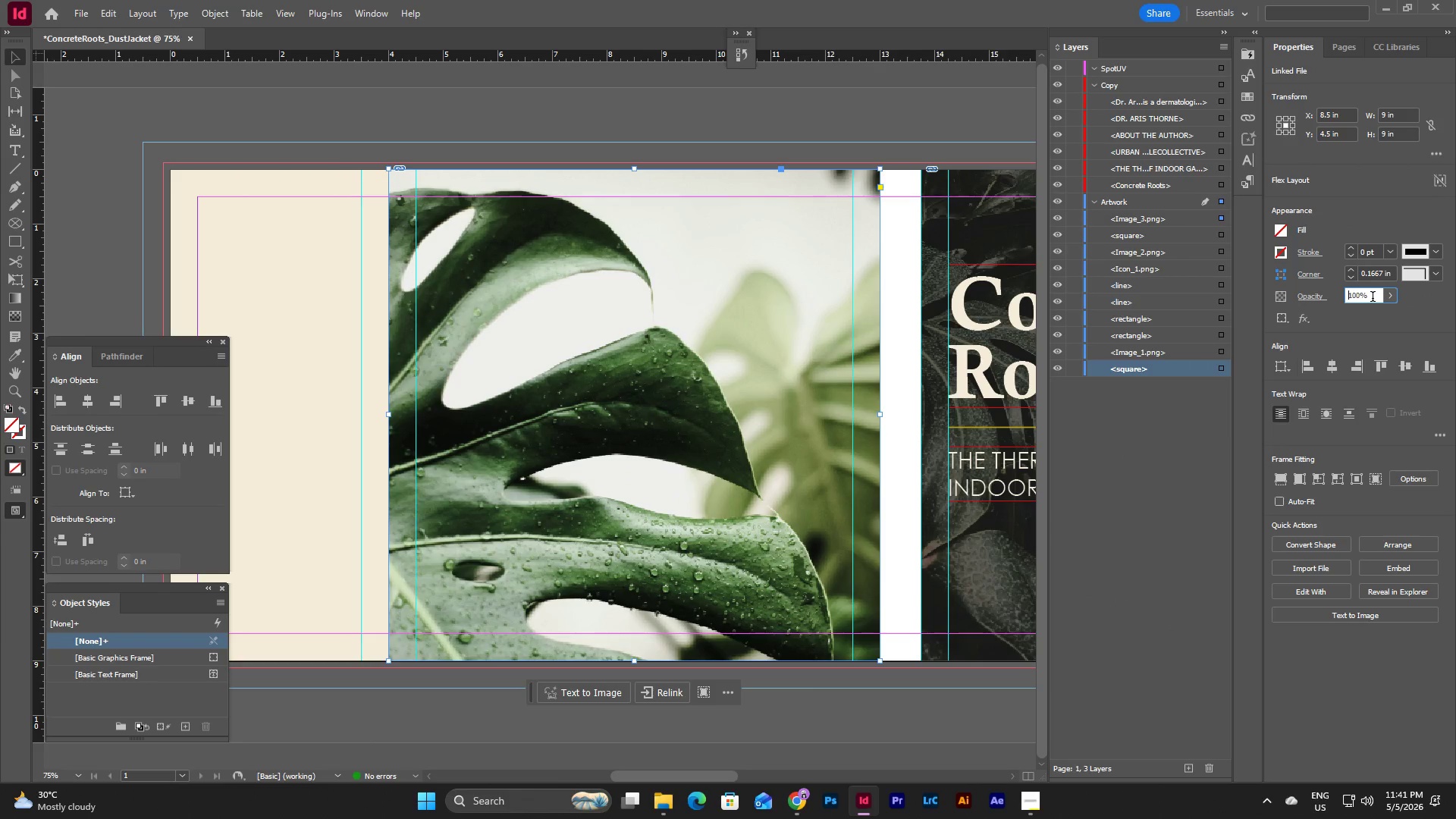 
left_click_drag(start_coordinate=[1373, 298], to_coordinate=[1329, 297])
 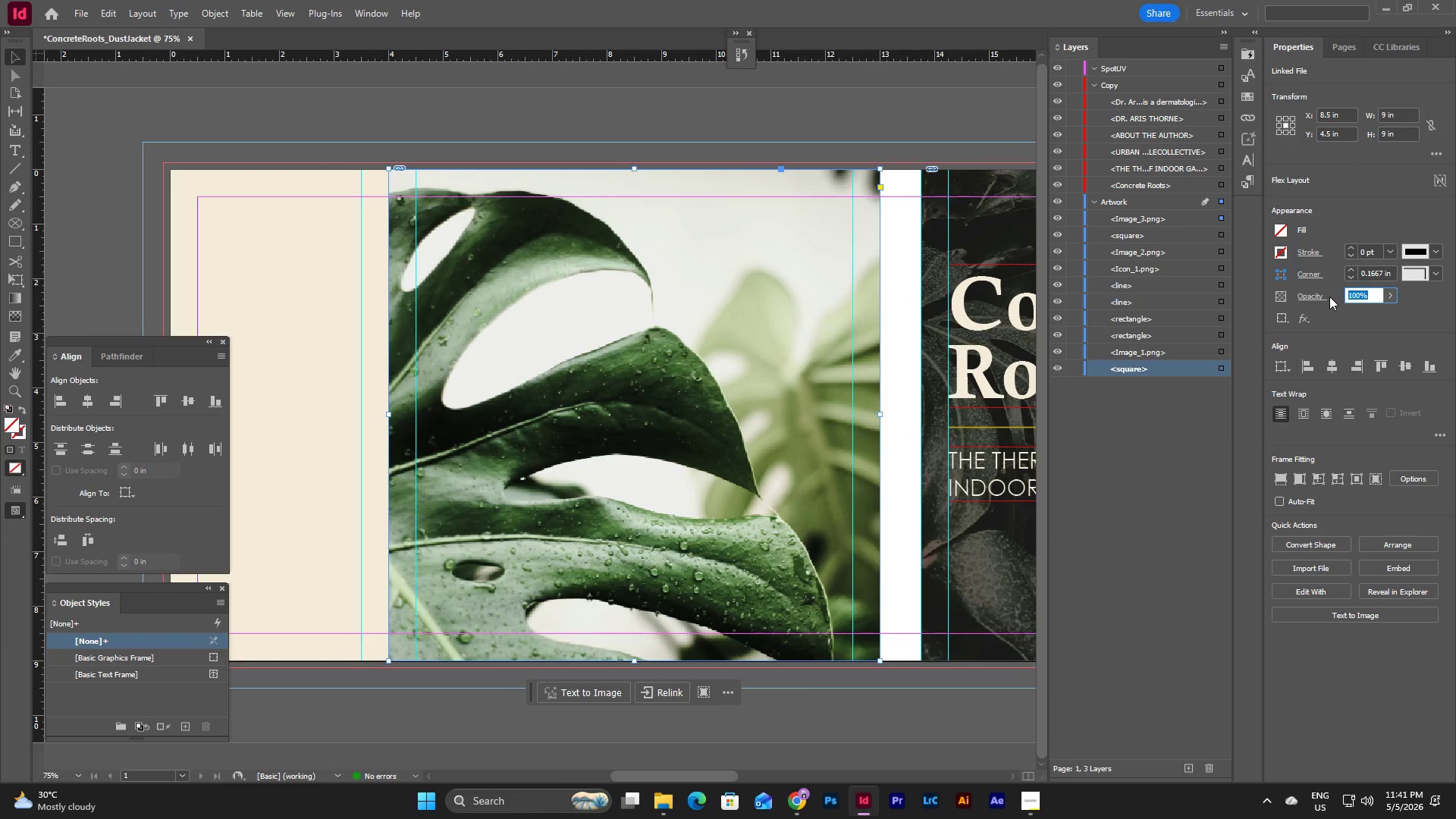 
key(Numpad6)
 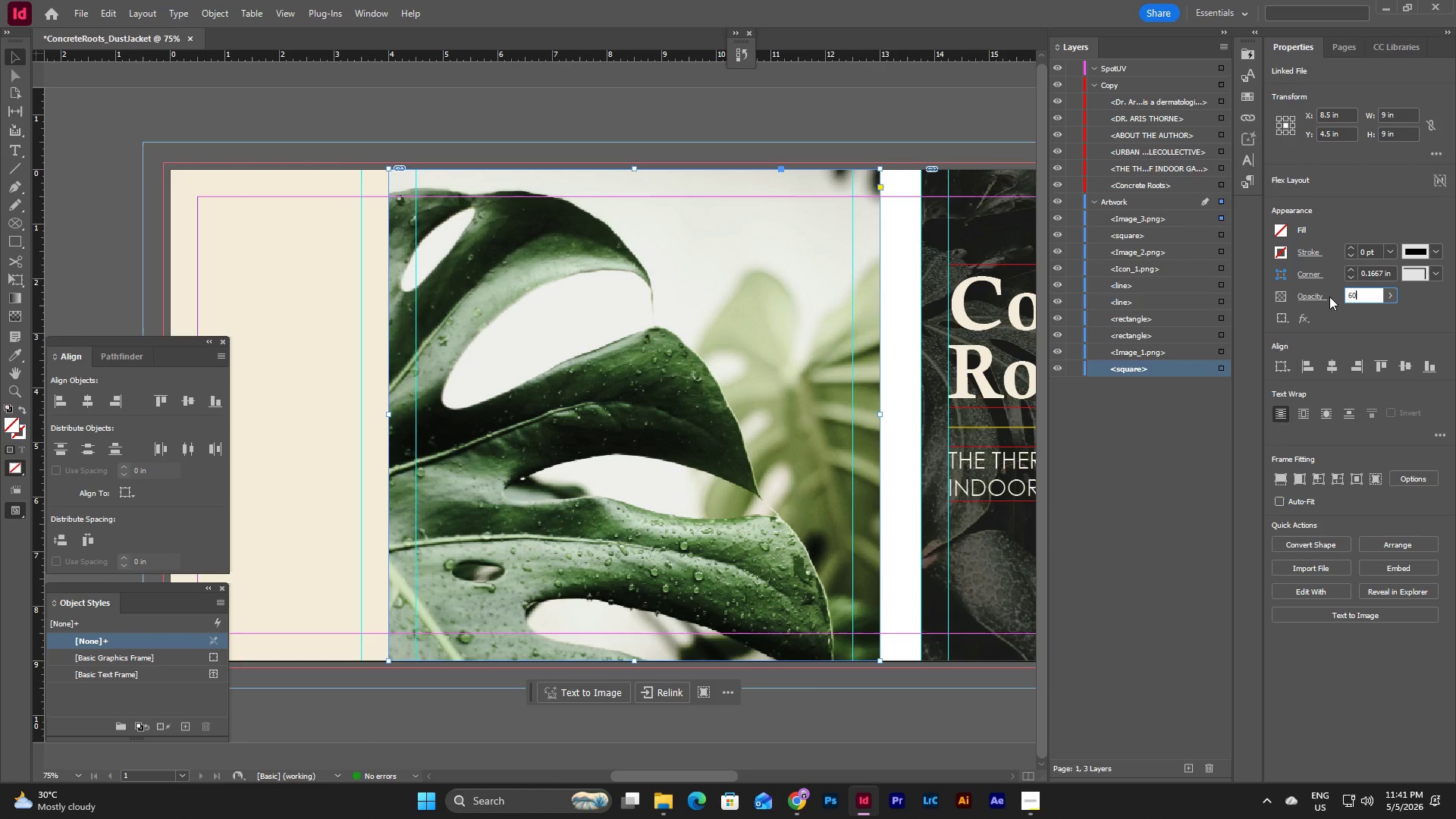 
key(Numpad0)
 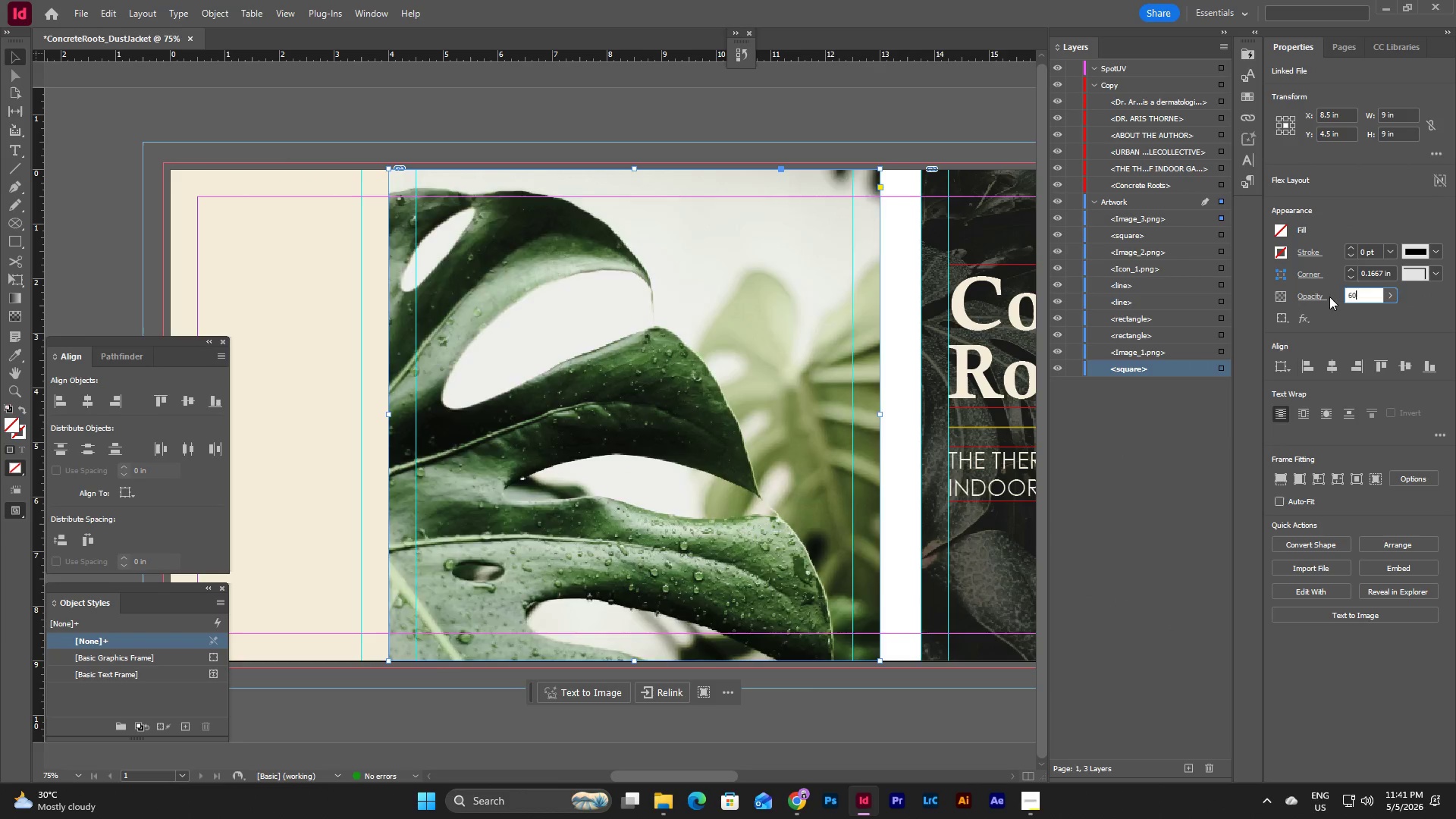 
key(NumpadEnter)
 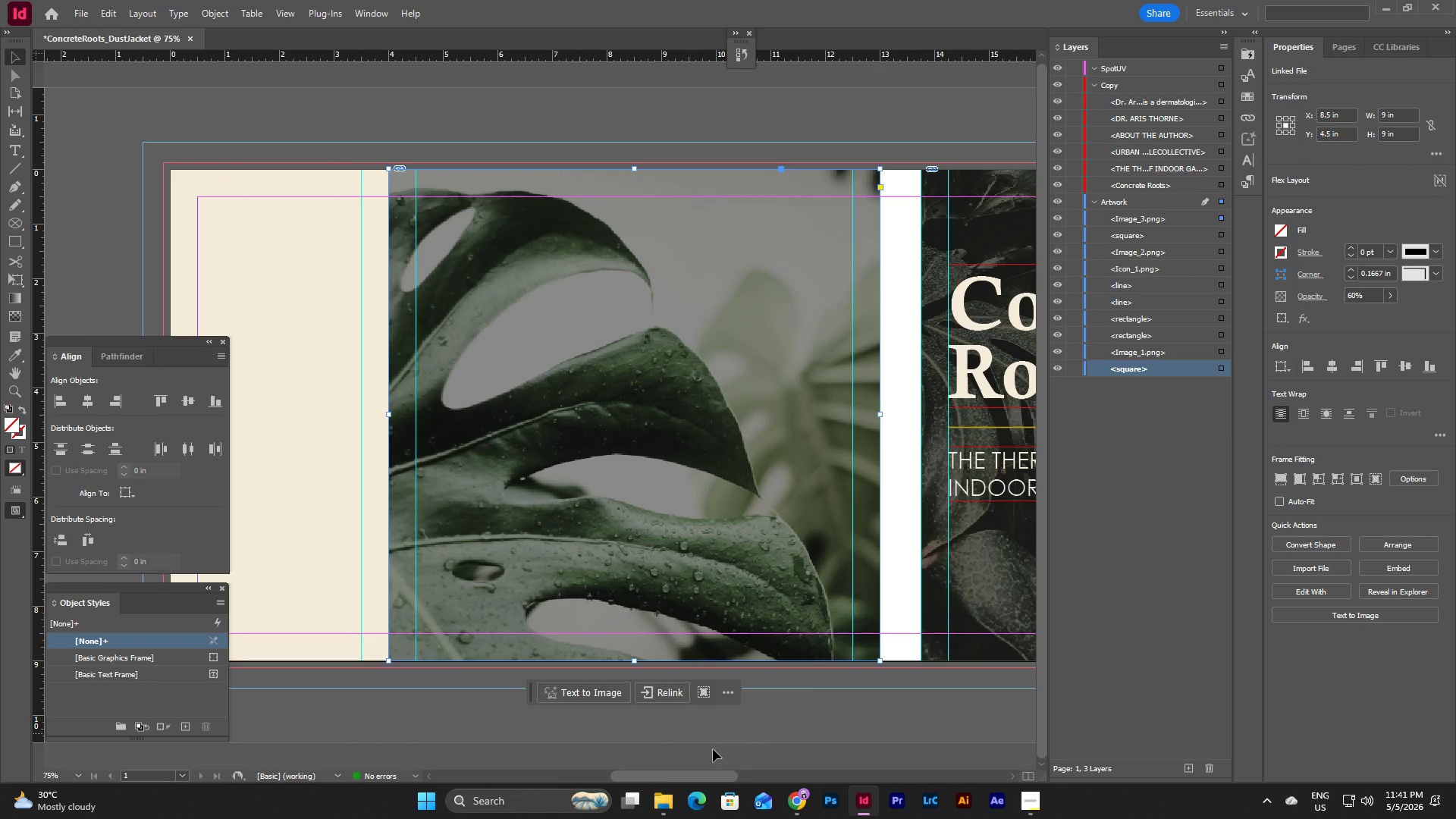 
left_click_drag(start_coordinate=[682, 774], to_coordinate=[707, 773])
 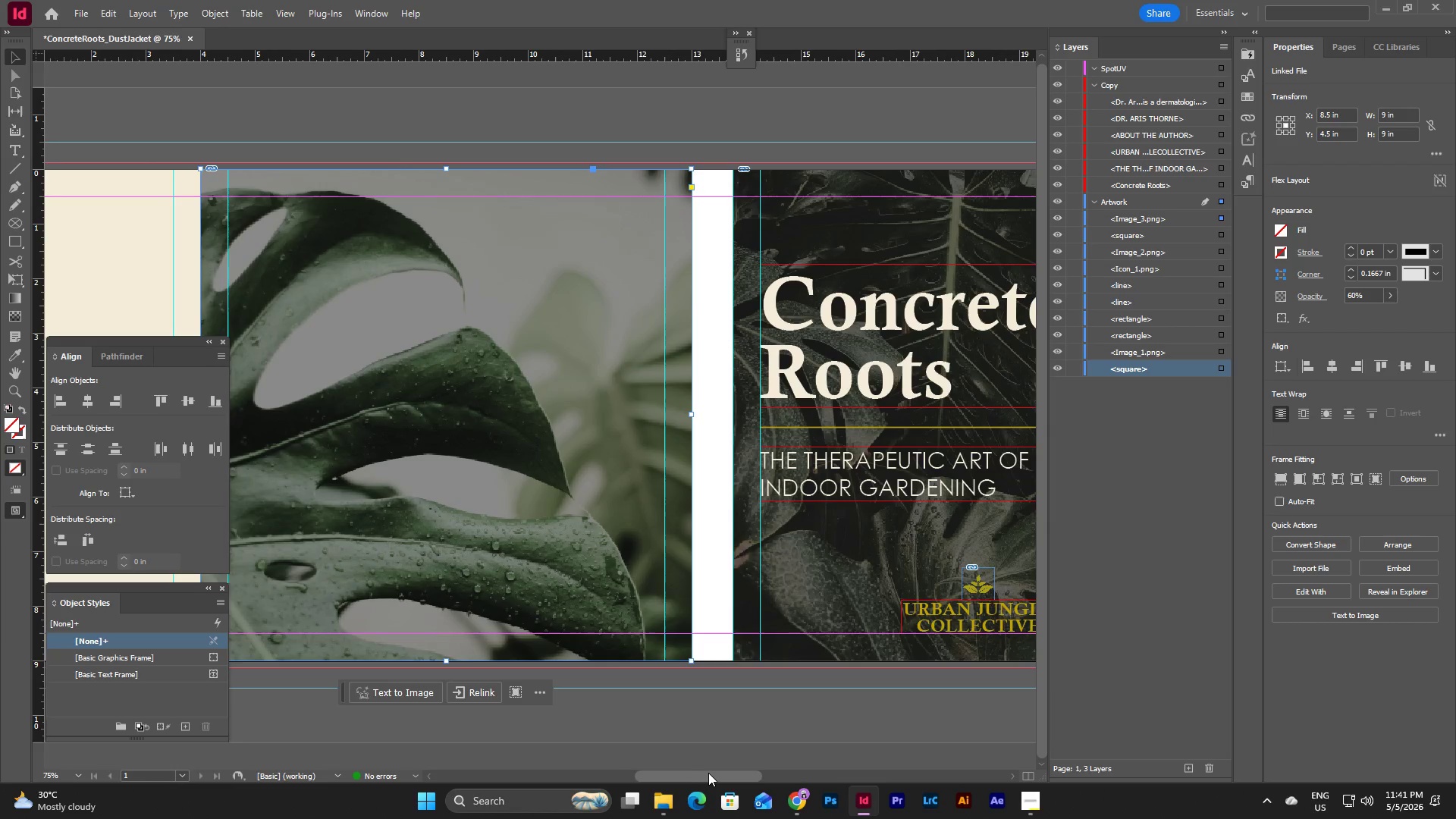 
left_click_drag(start_coordinate=[710, 773], to_coordinate=[725, 771])
 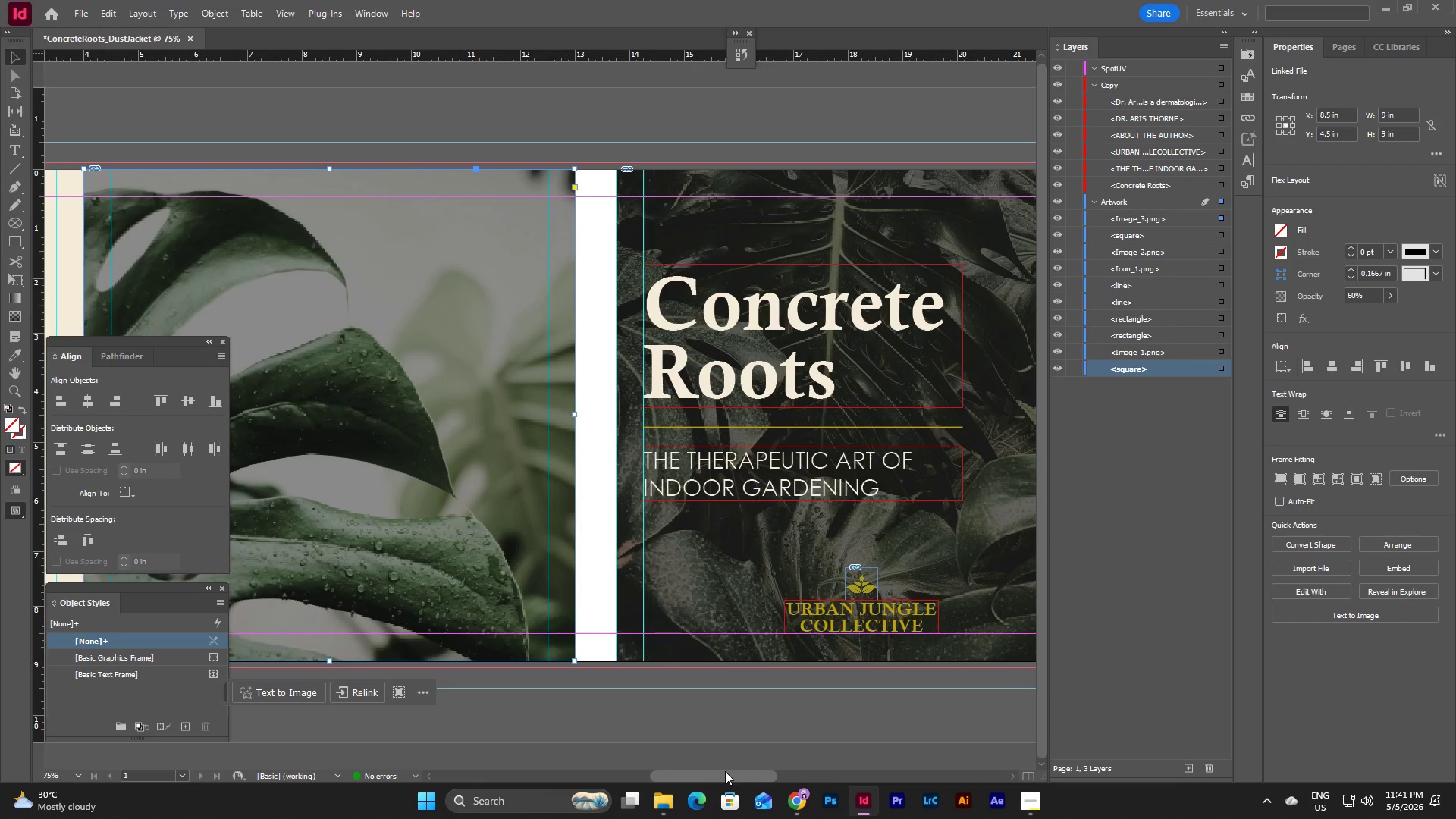 
left_click_drag(start_coordinate=[725, 771], to_coordinate=[721, 771])
 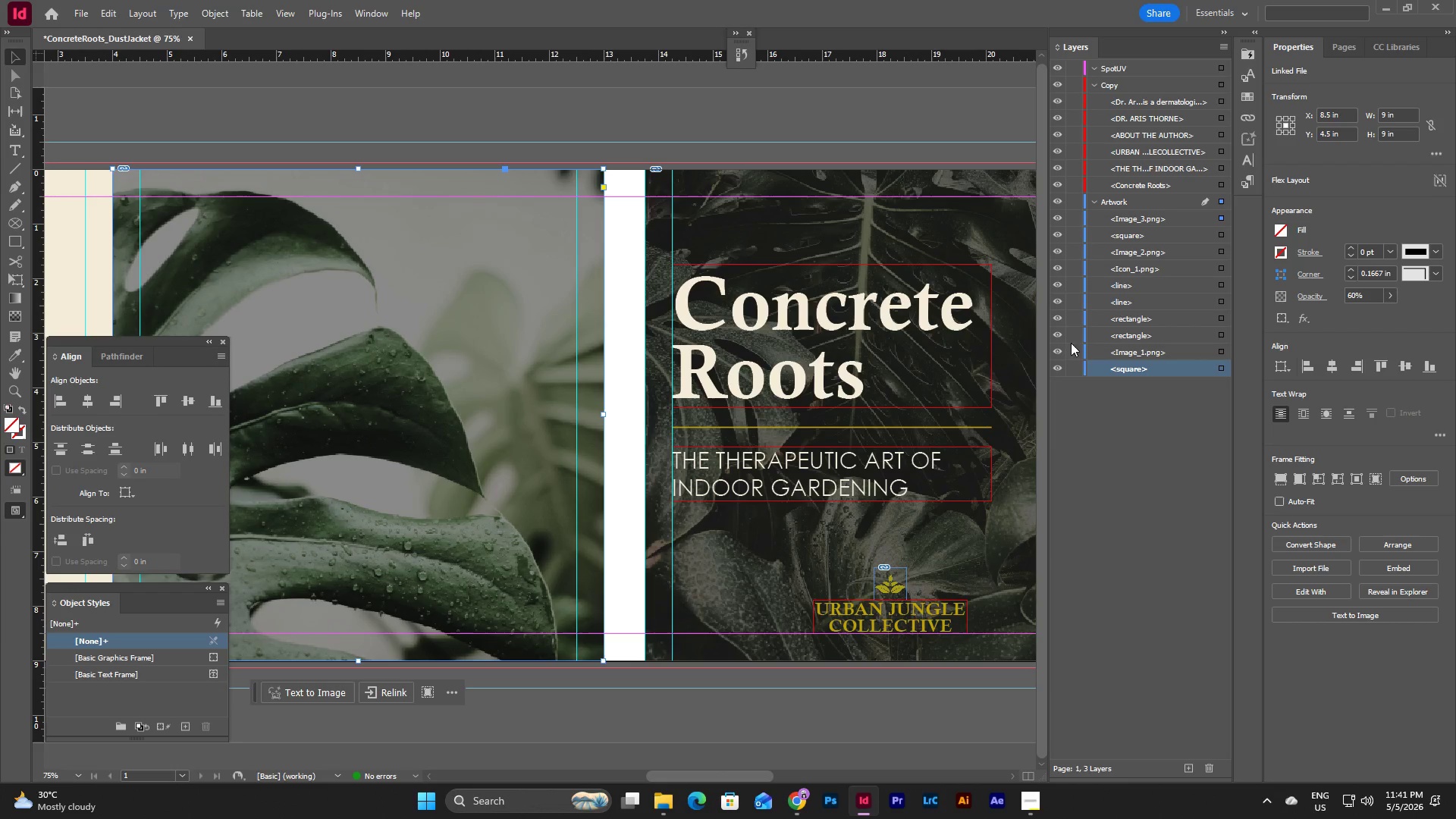 
double_click([1378, 297])
 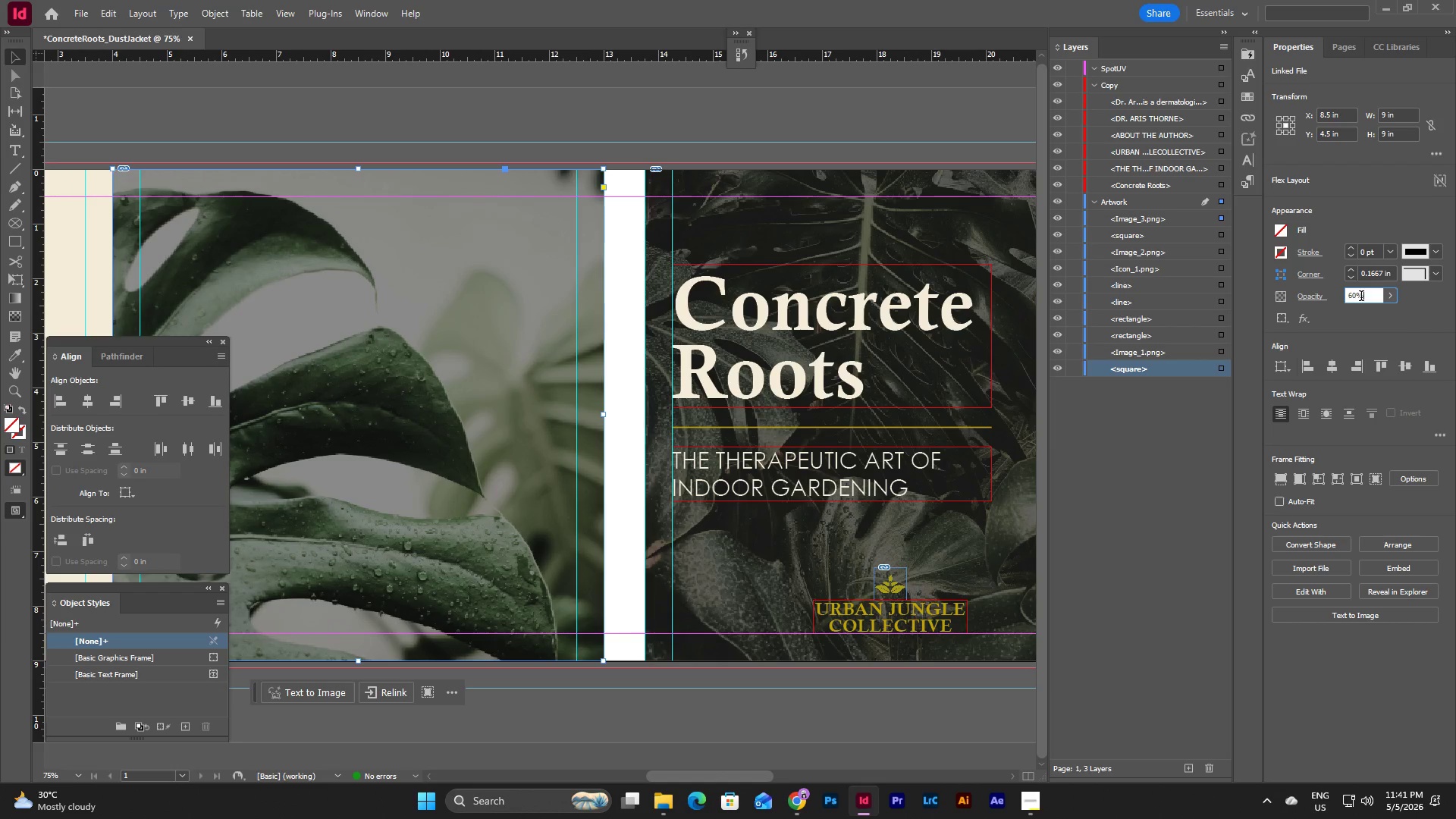 
left_click_drag(start_coordinate=[1372, 297], to_coordinate=[1333, 297])
 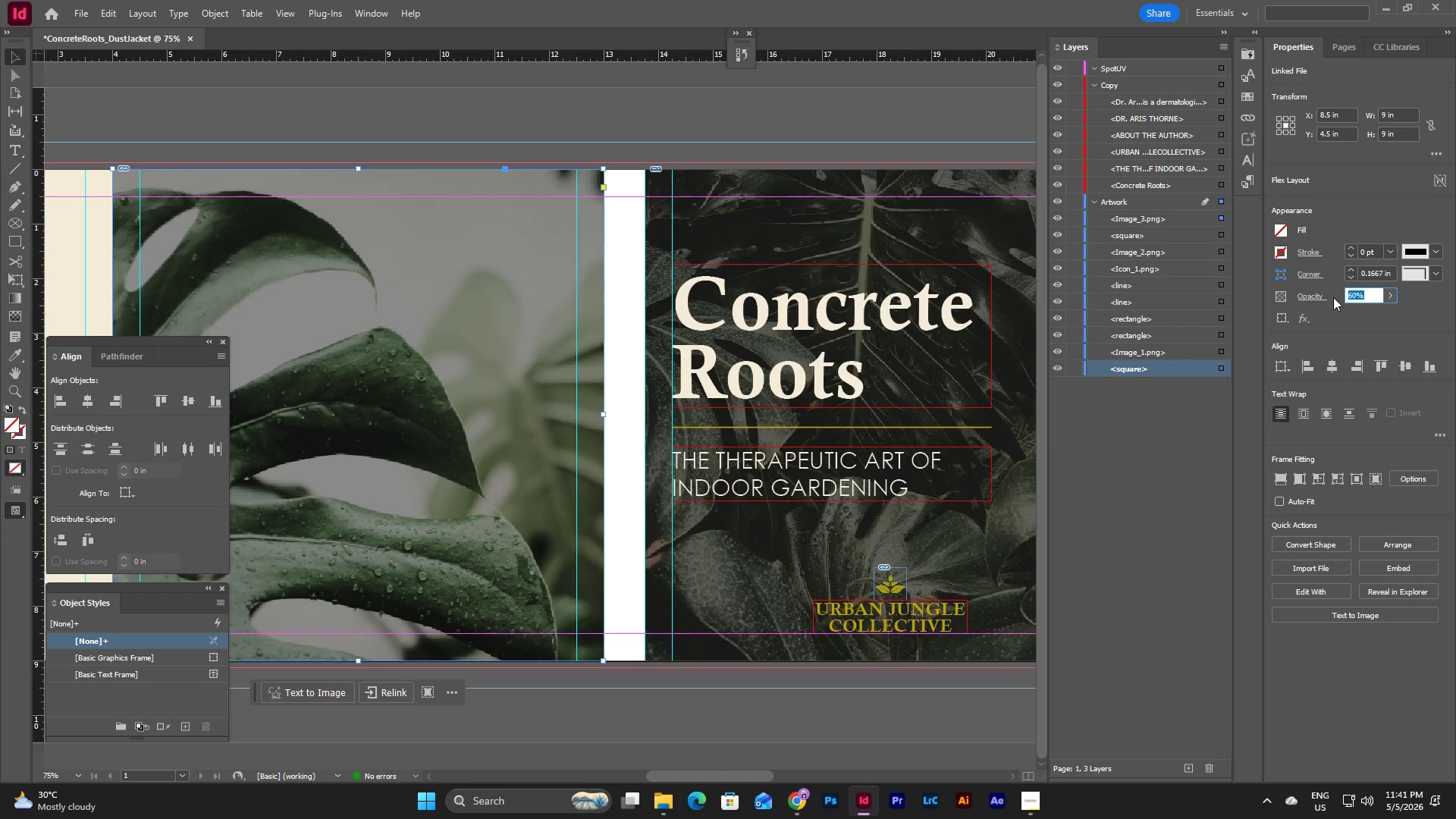 
key(Numpad5)
 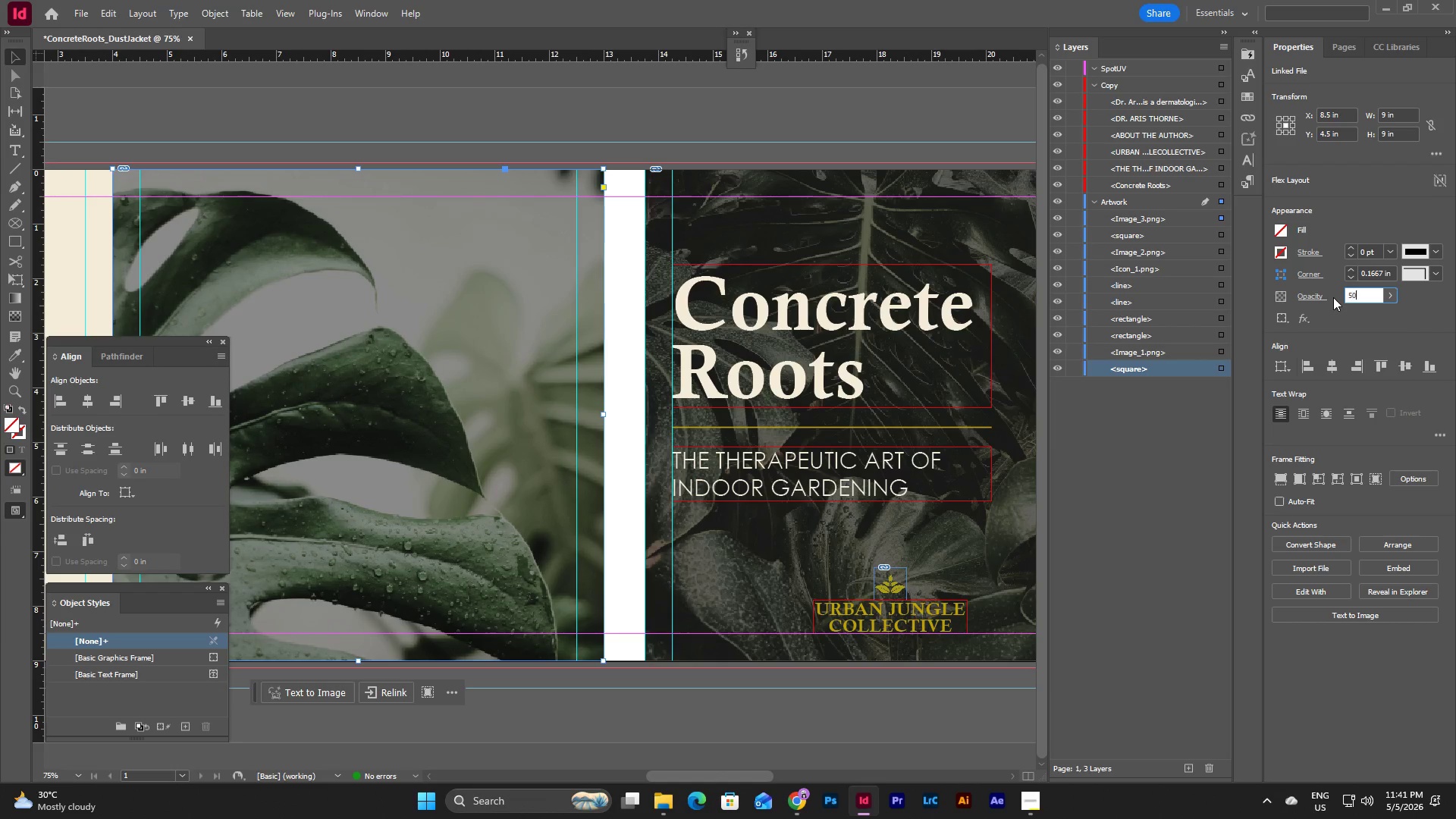 
key(Numpad0)
 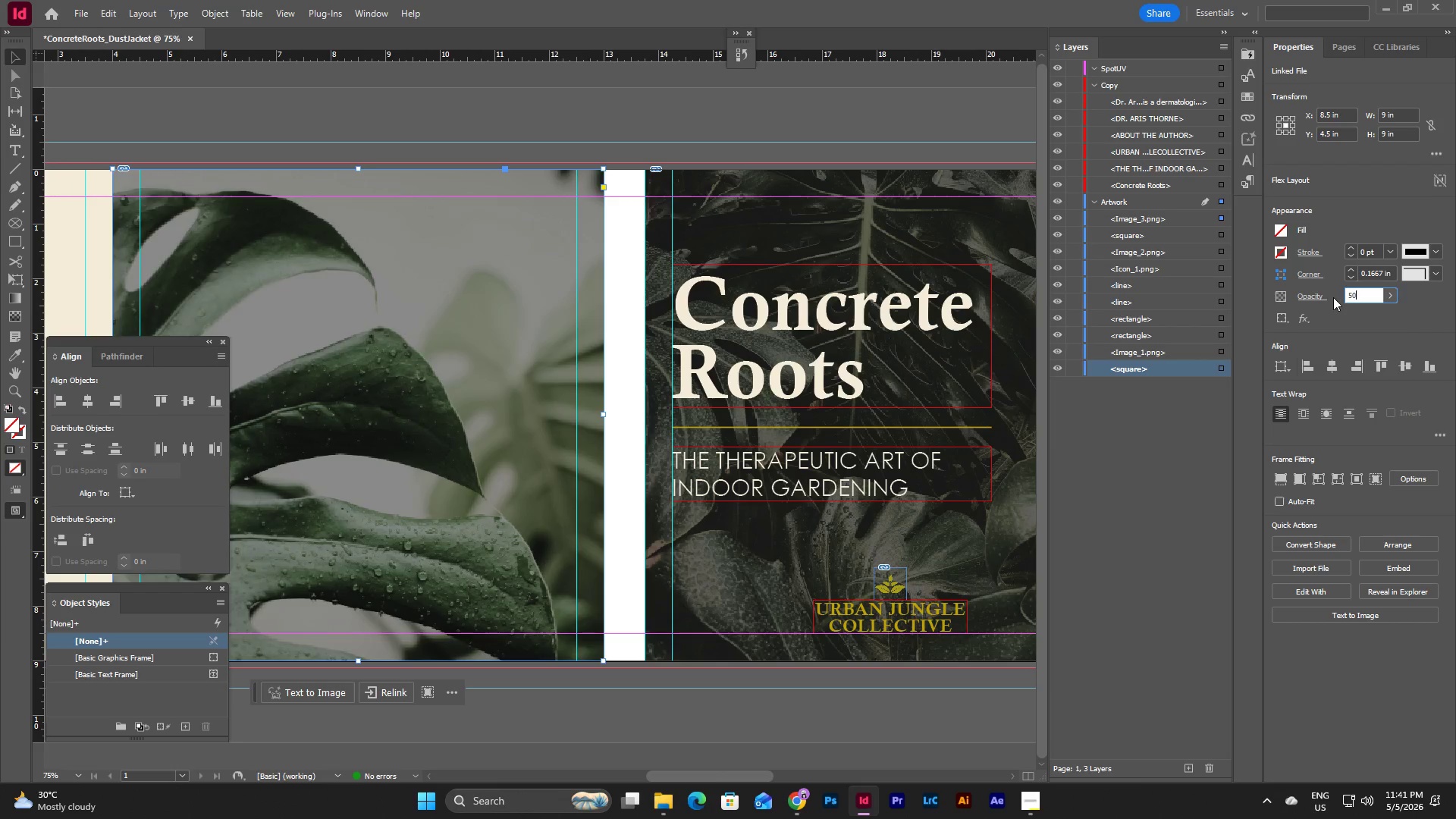 
key(NumpadEnter)
 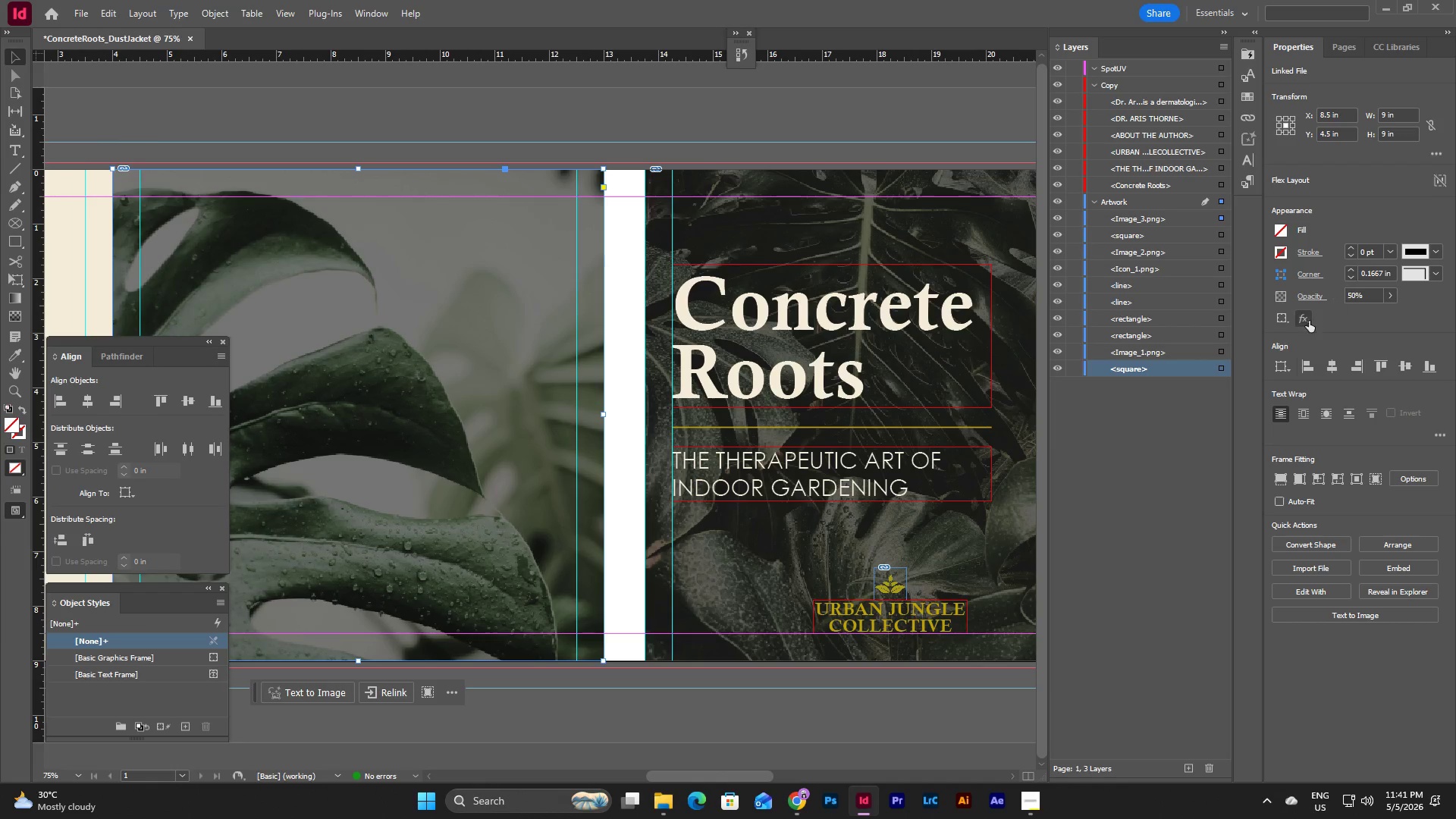 
double_click([1363, 297])
 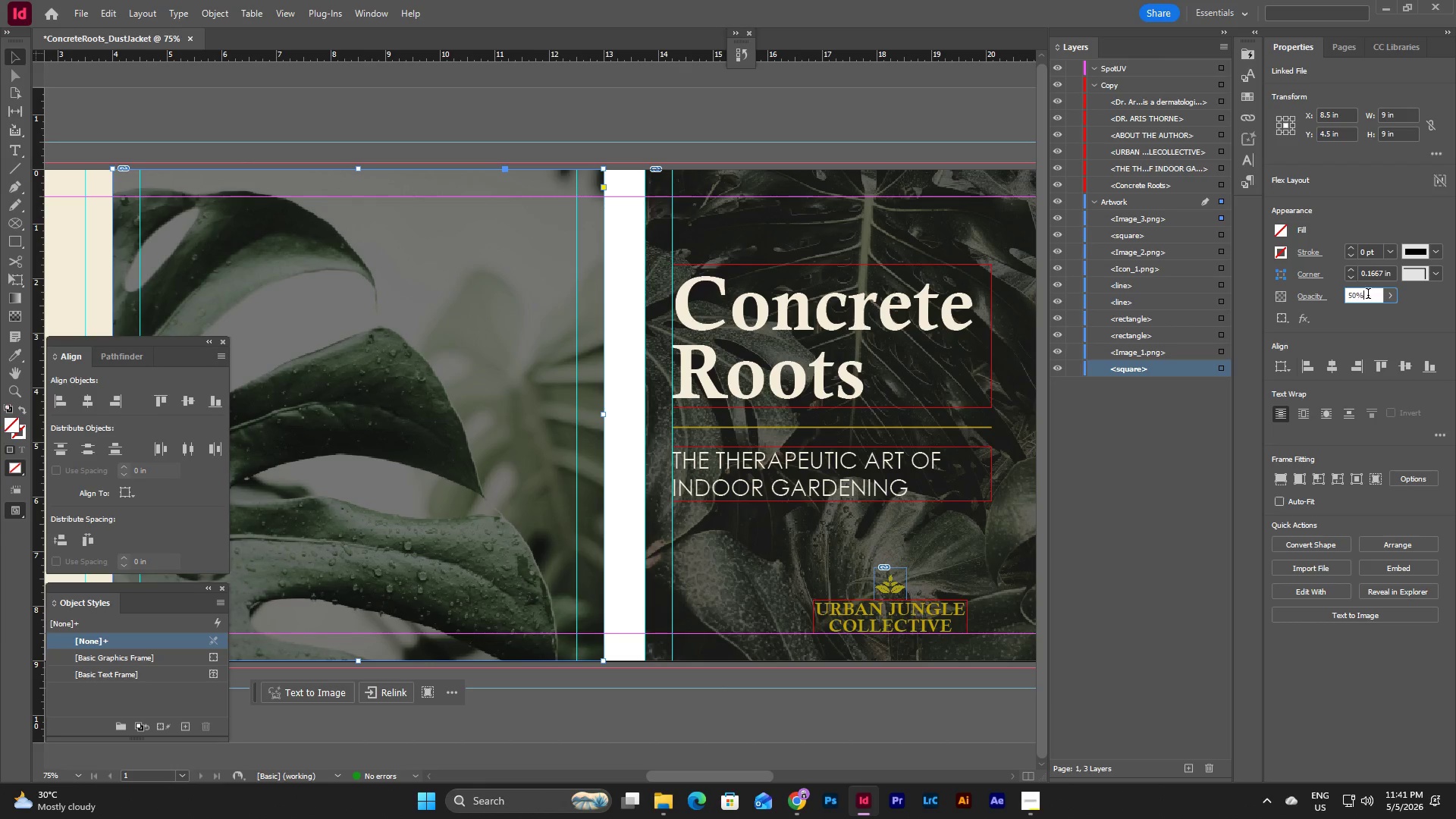 
left_click_drag(start_coordinate=[1370, 295], to_coordinate=[1321, 298])
 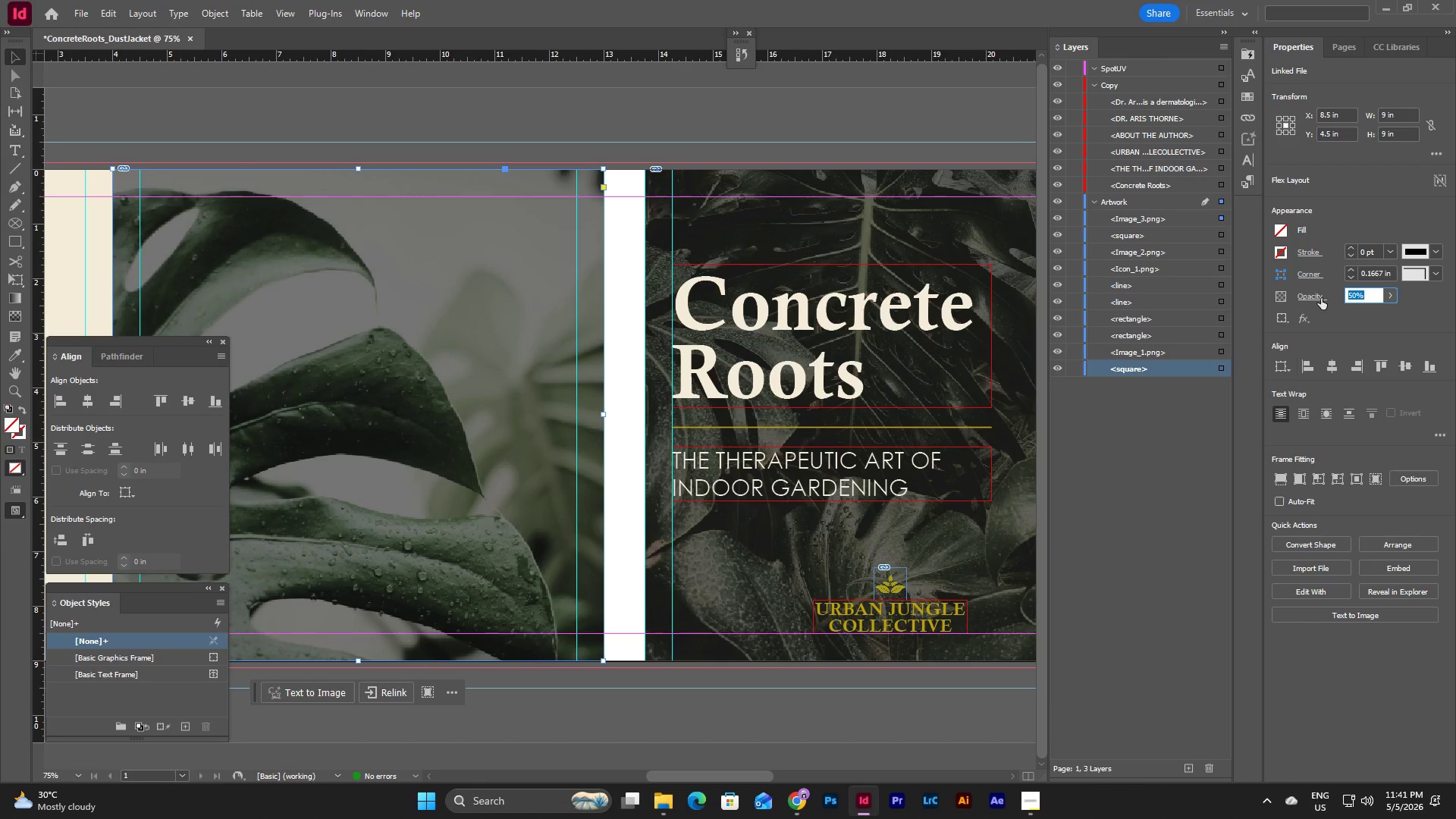 
key(Numpad1)
 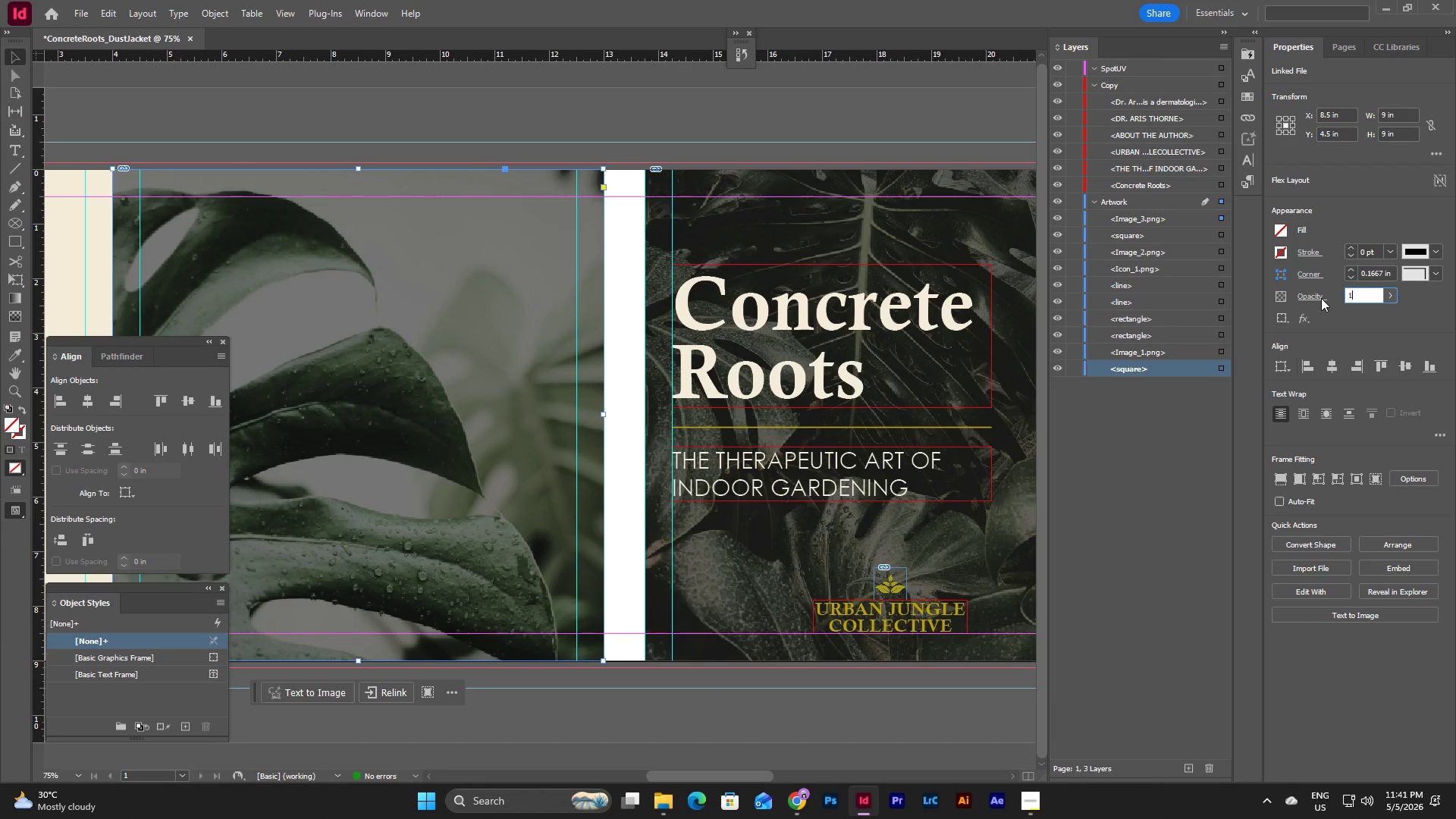 
key(Numpad0)
 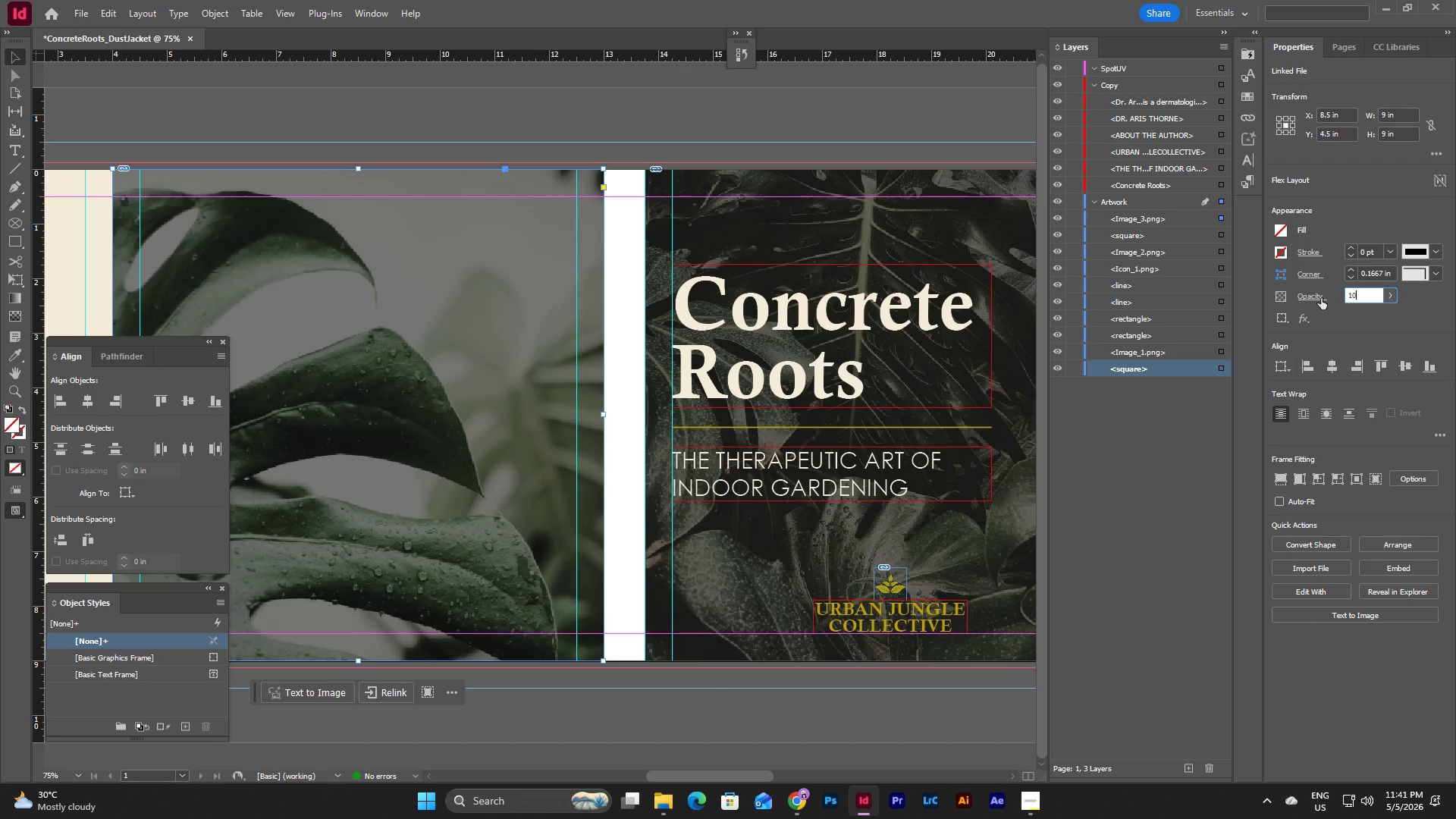 
key(NumpadEnter)
 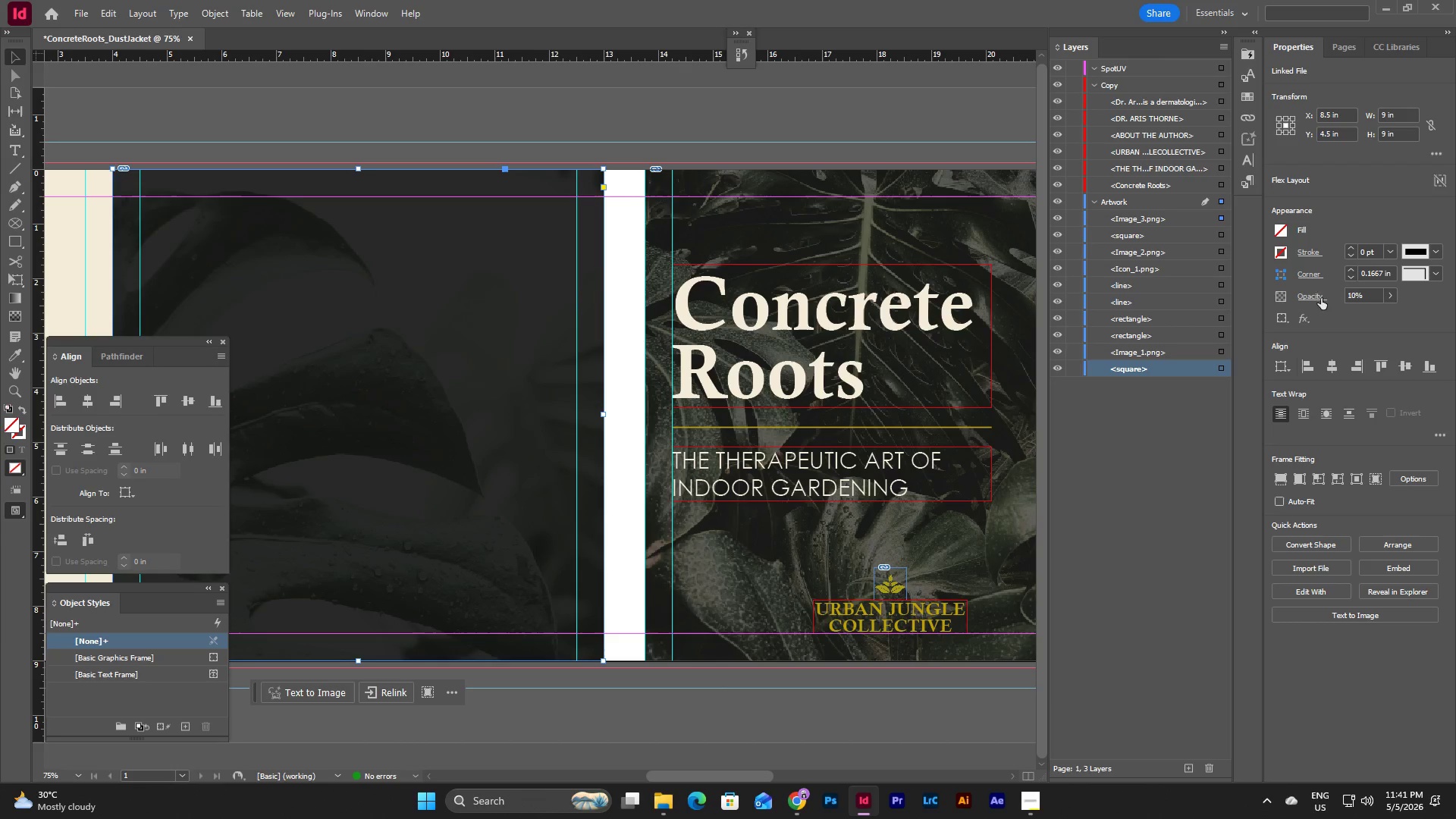 
left_click_drag(start_coordinate=[1370, 290], to_coordinate=[1319, 303])
 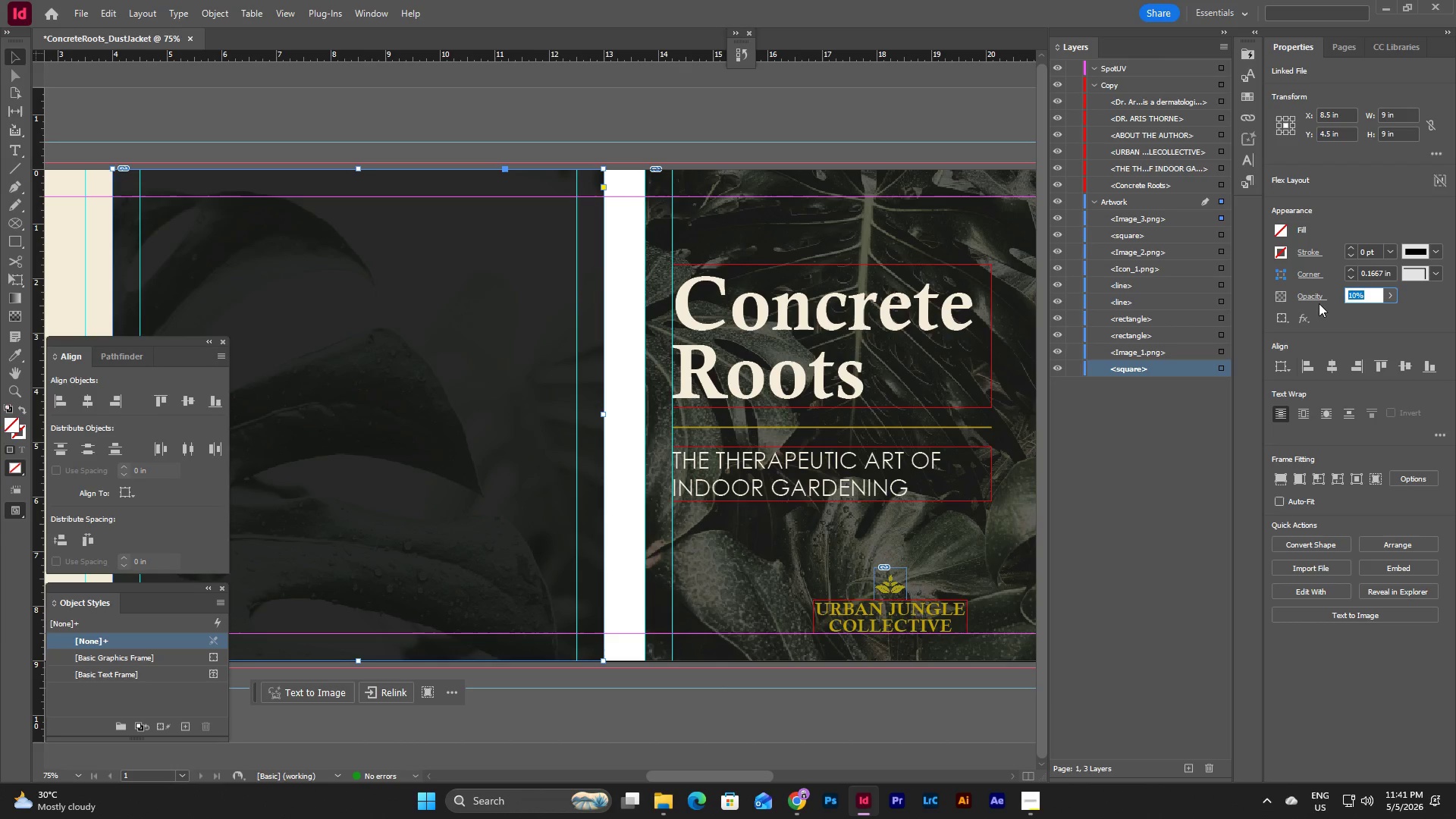 
key(Numpad4)
 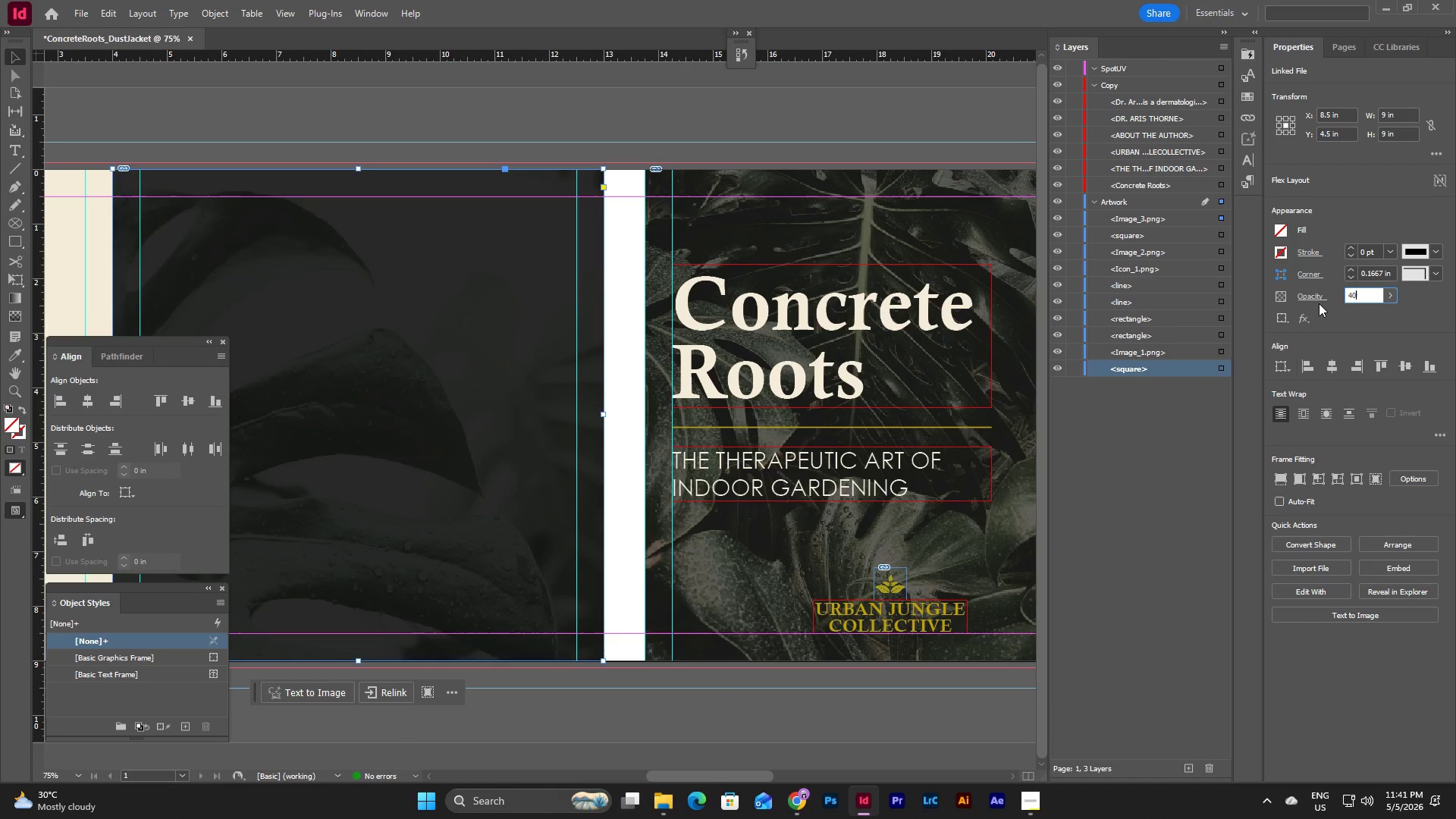 
key(Numpad0)
 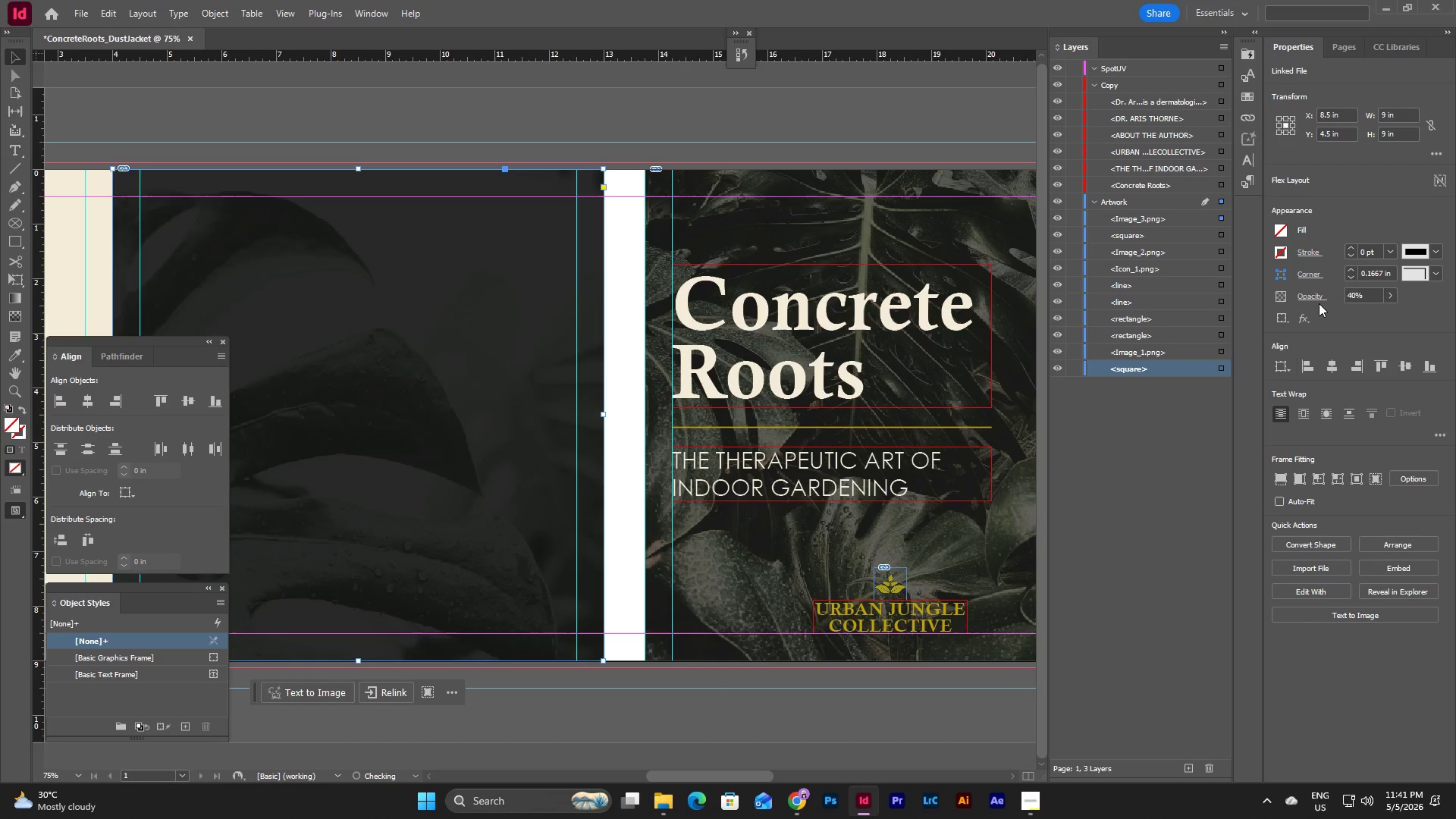 
key(NumpadEnter)
 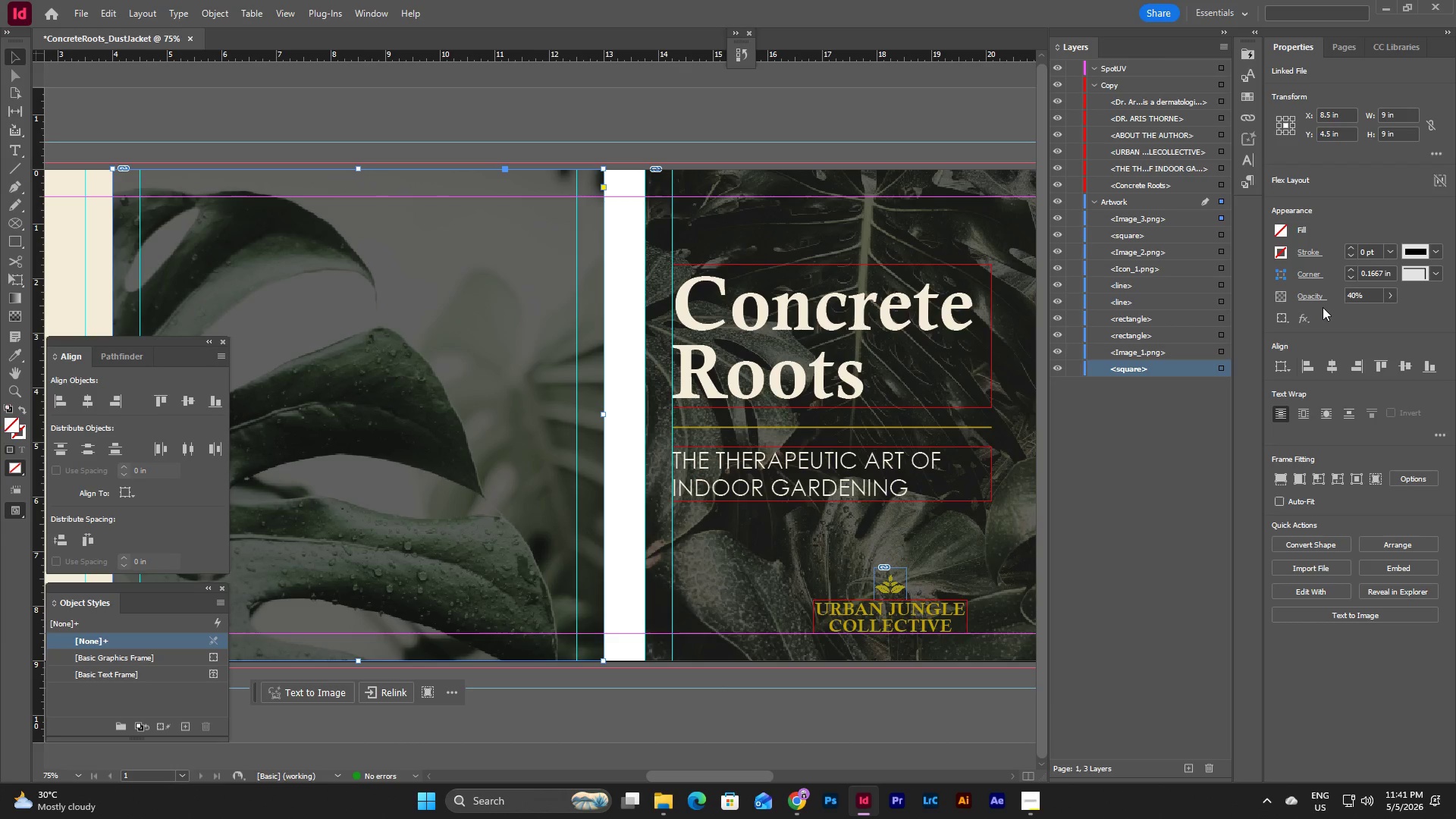 
double_click([1364, 297])
 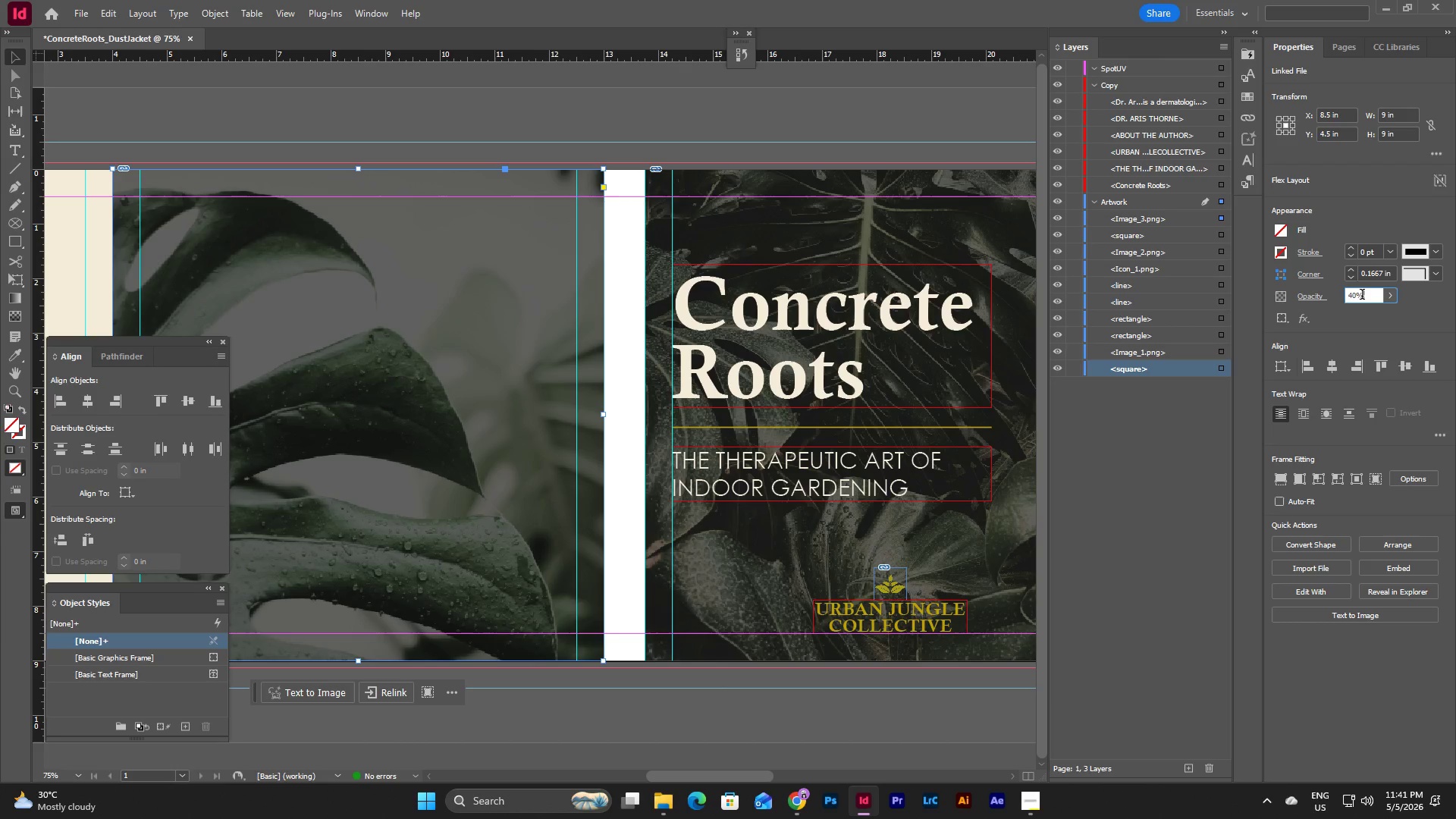 
left_click_drag(start_coordinate=[1369, 298], to_coordinate=[1338, 295])
 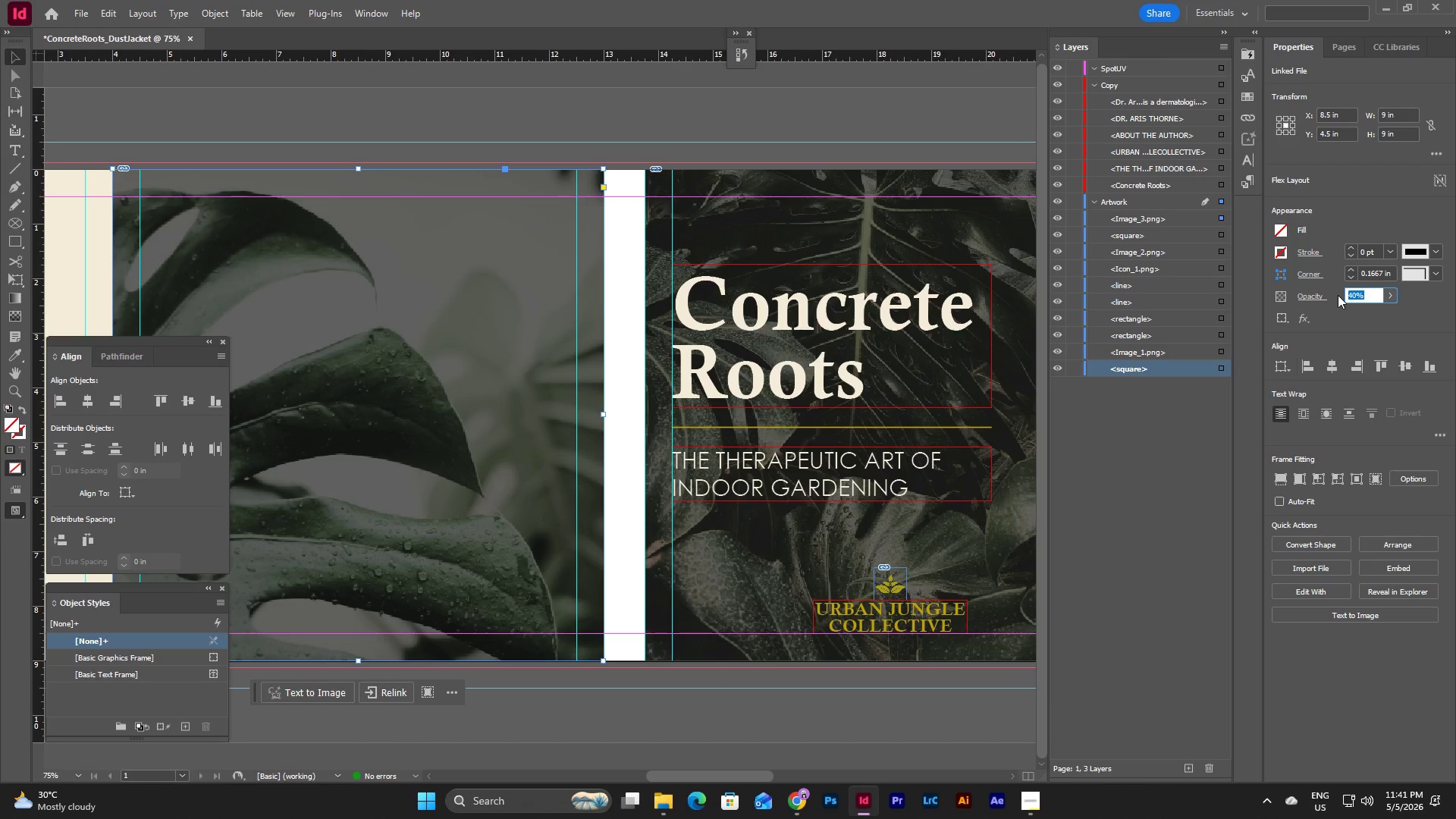 
key(Numpad5)
 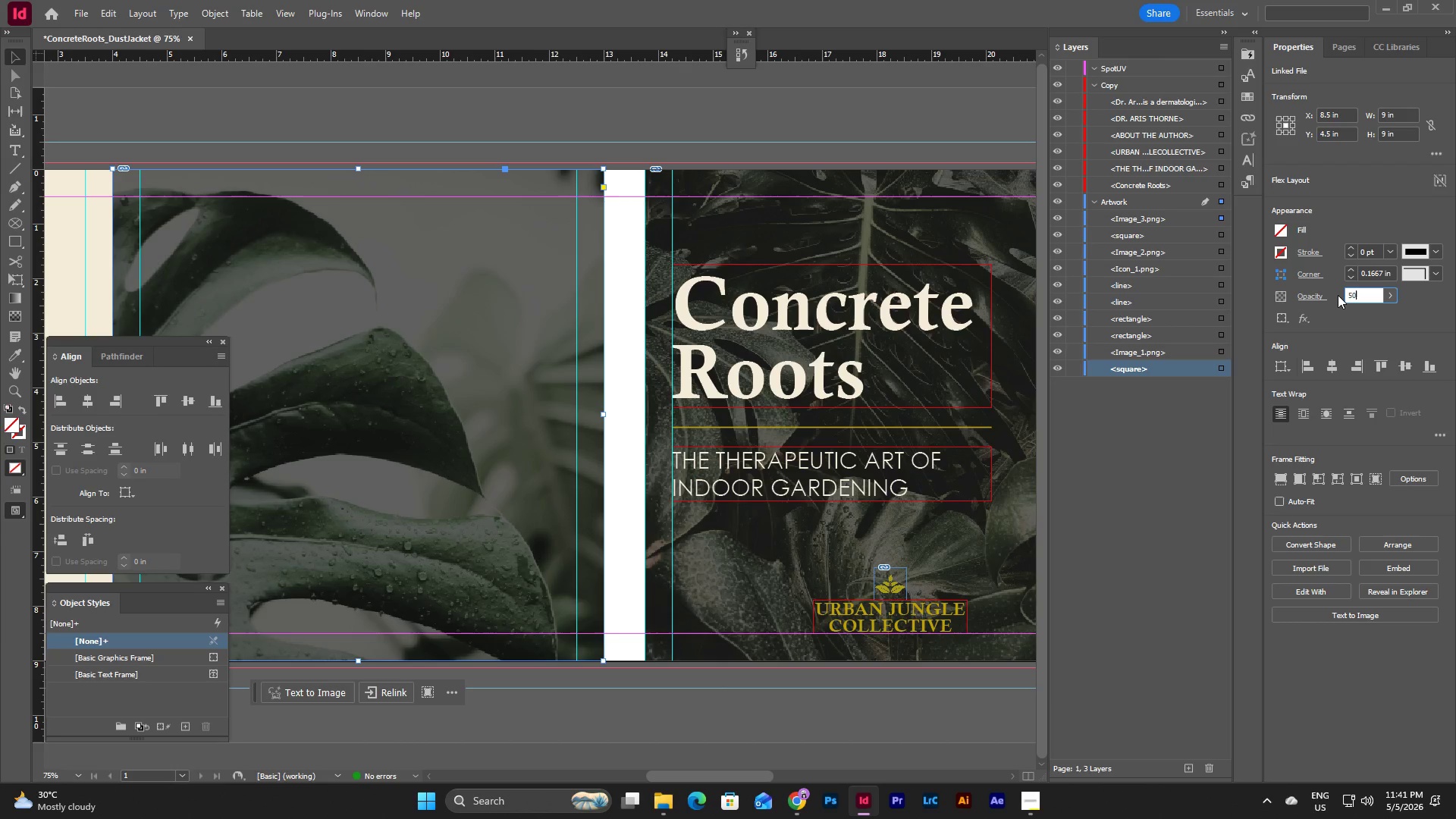 
key(Numpad0)
 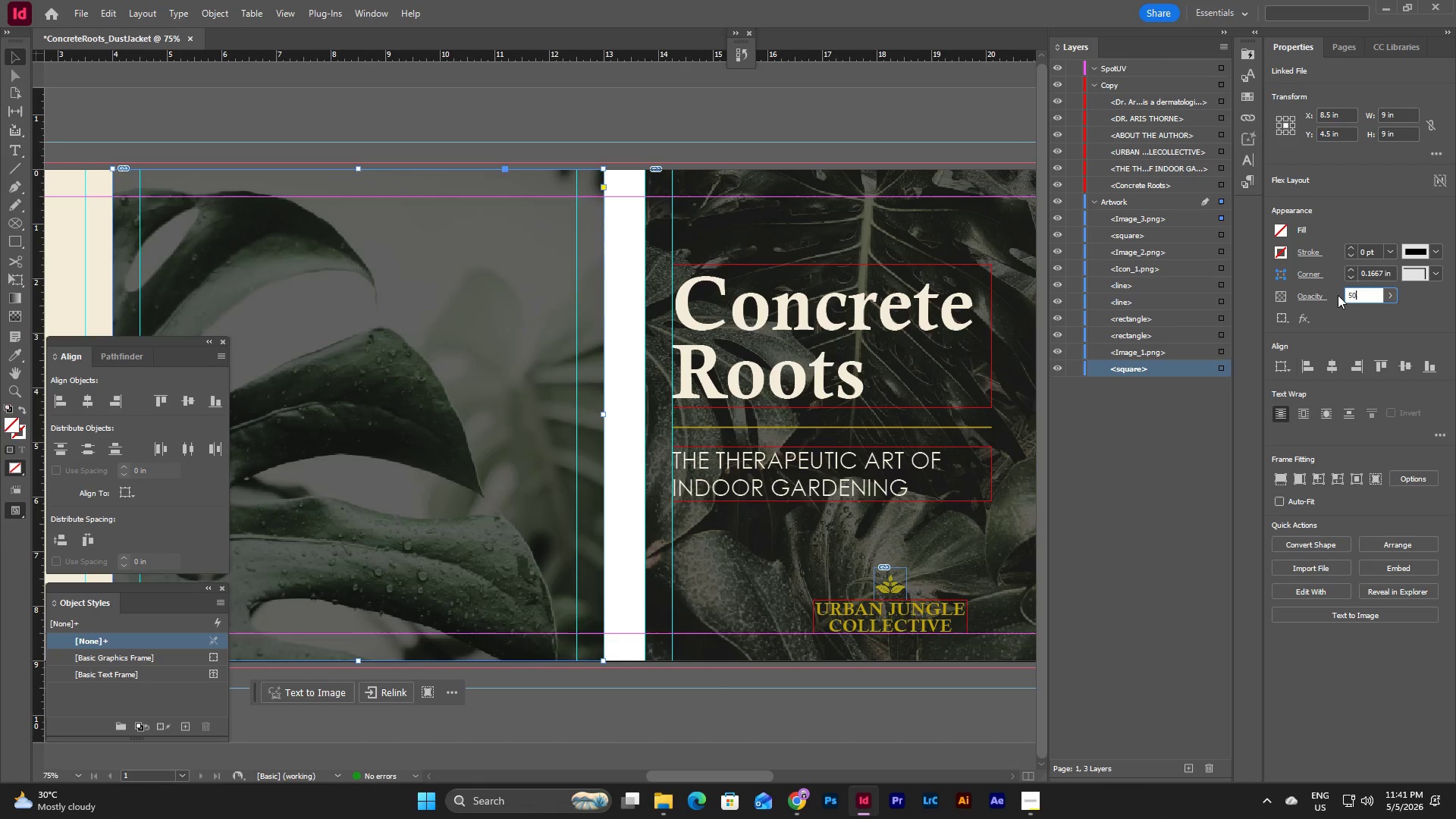 
key(NumpadEnter)
 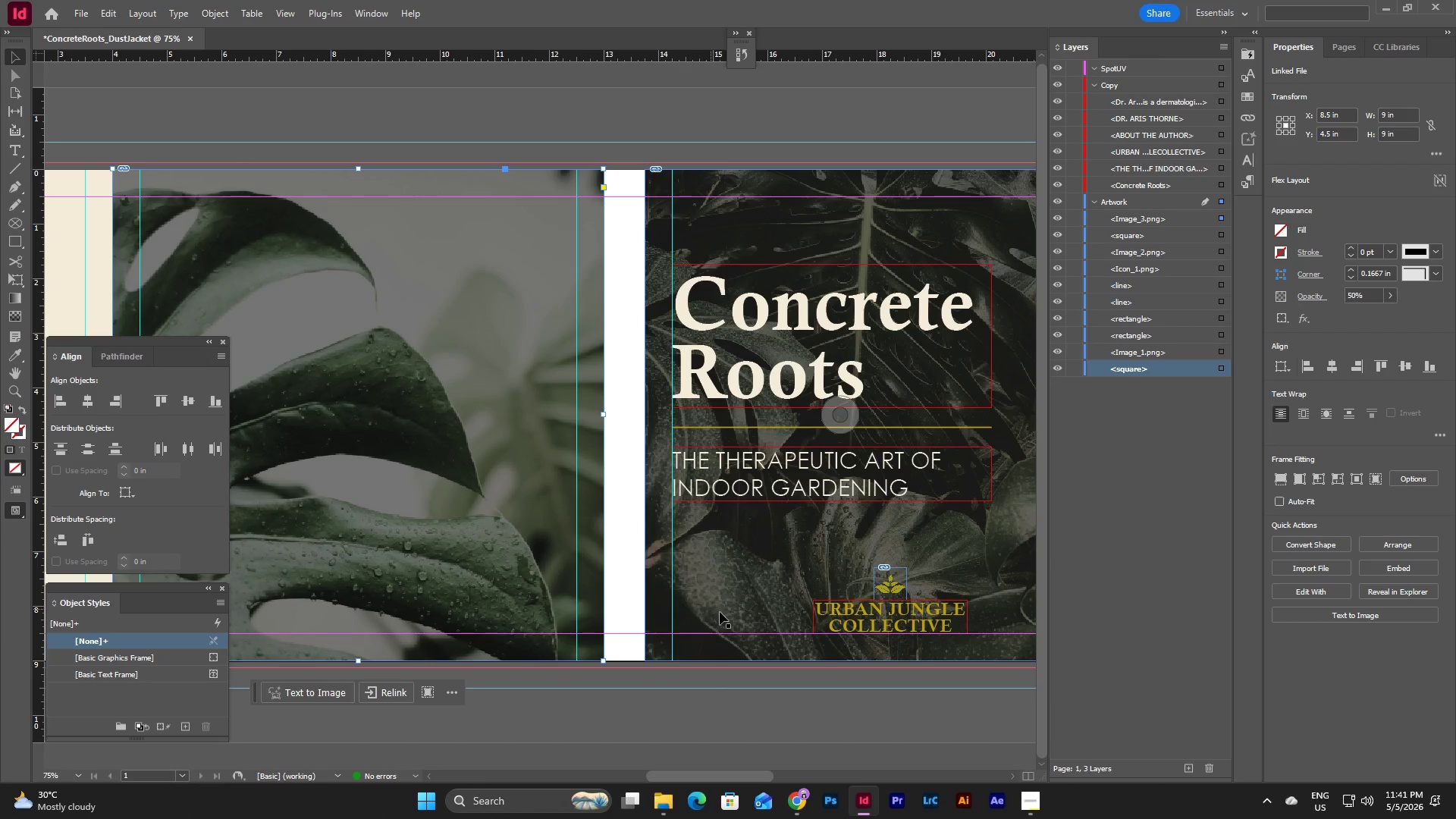 
left_click([744, 705])
 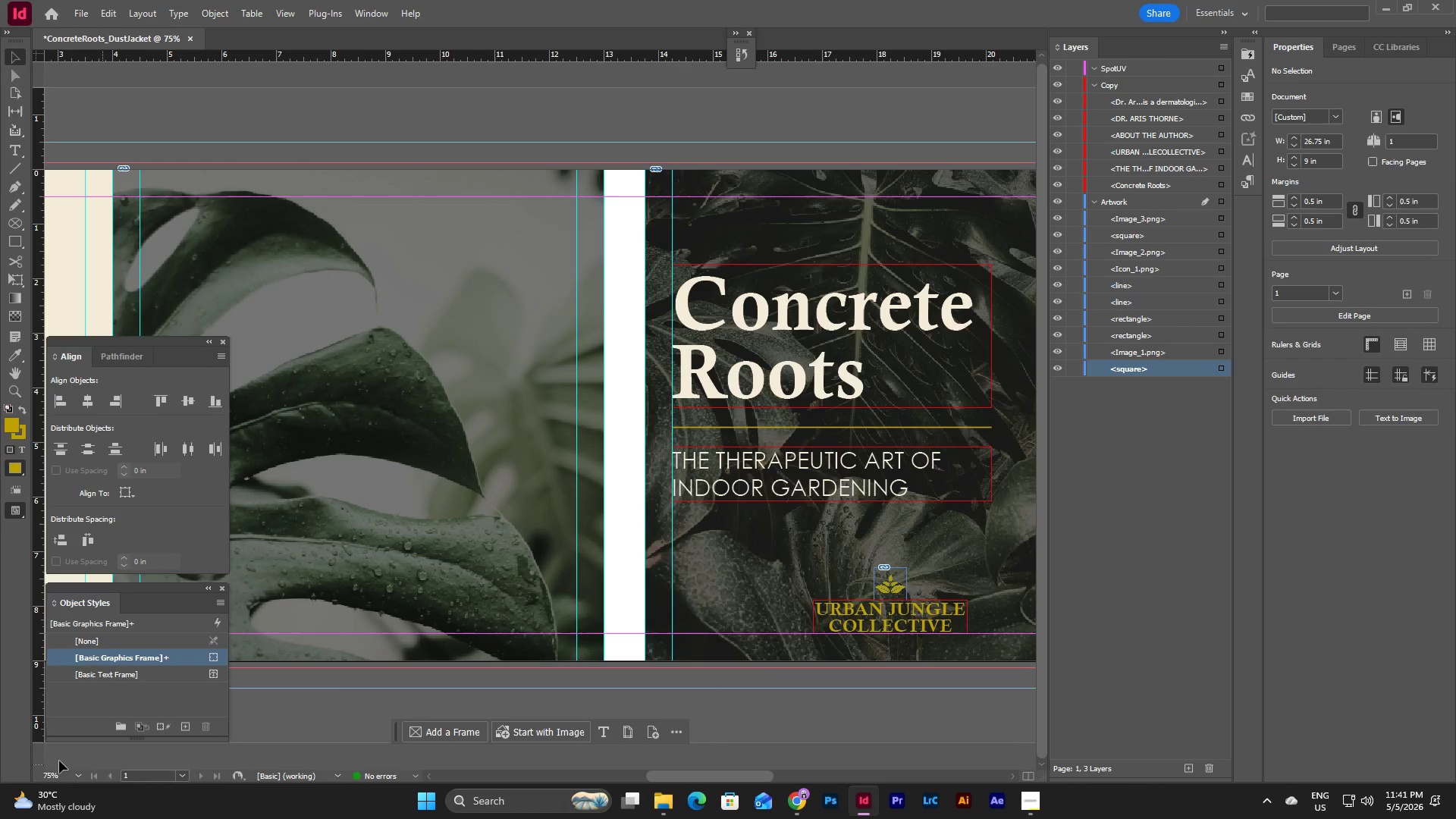 
left_click([79, 782])
 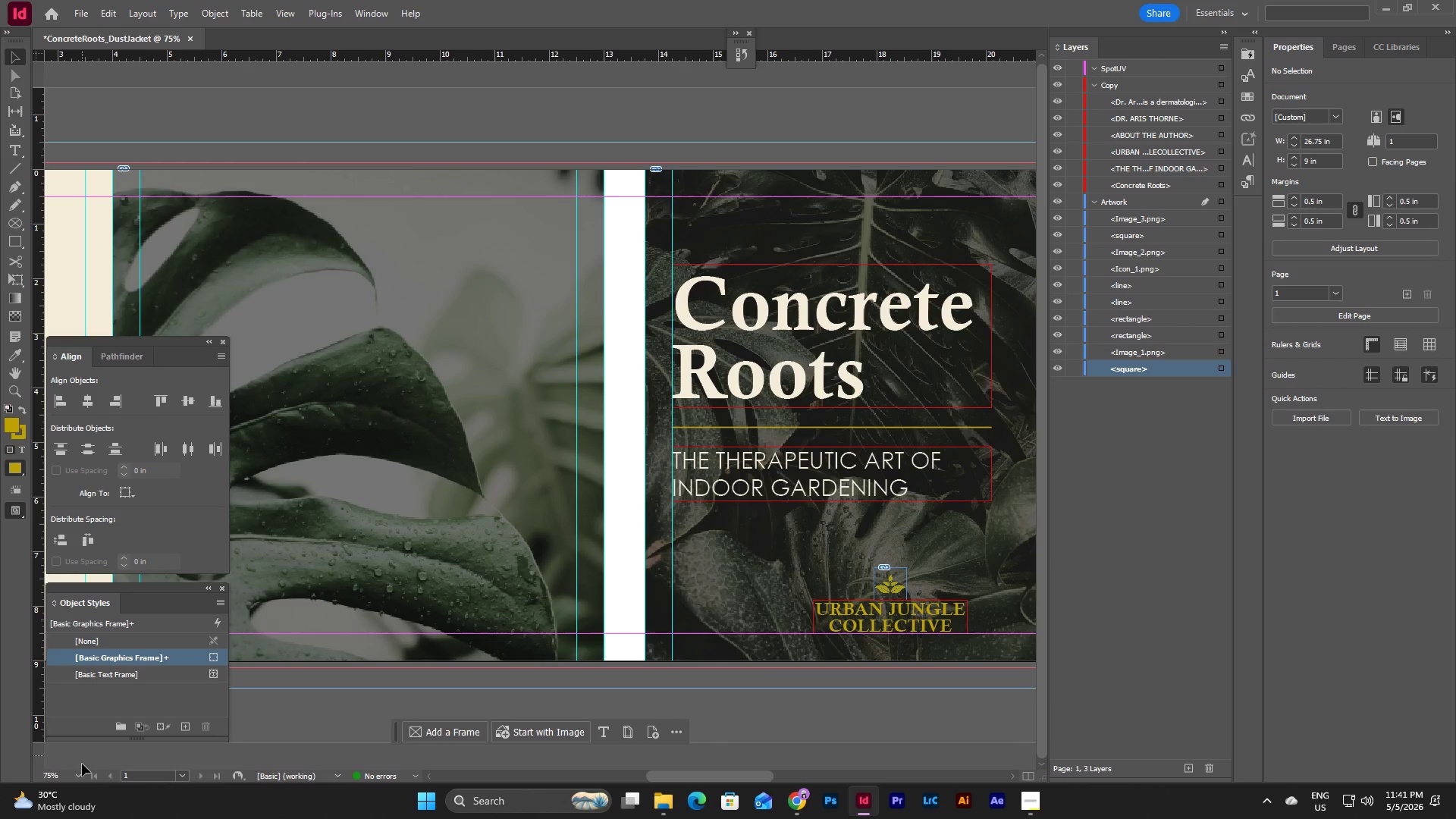 
left_click([77, 782])
 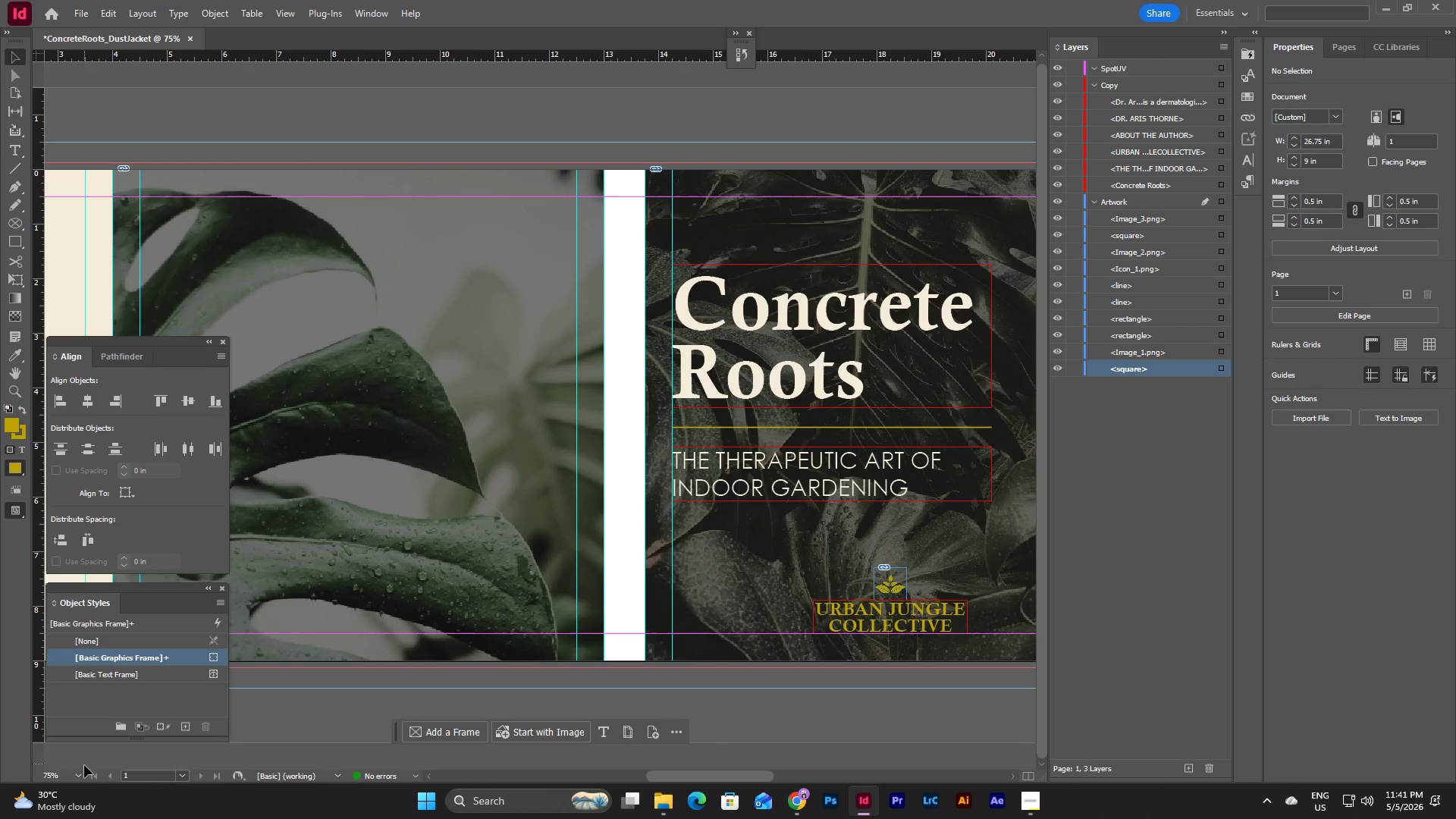 
left_click([80, 780])
 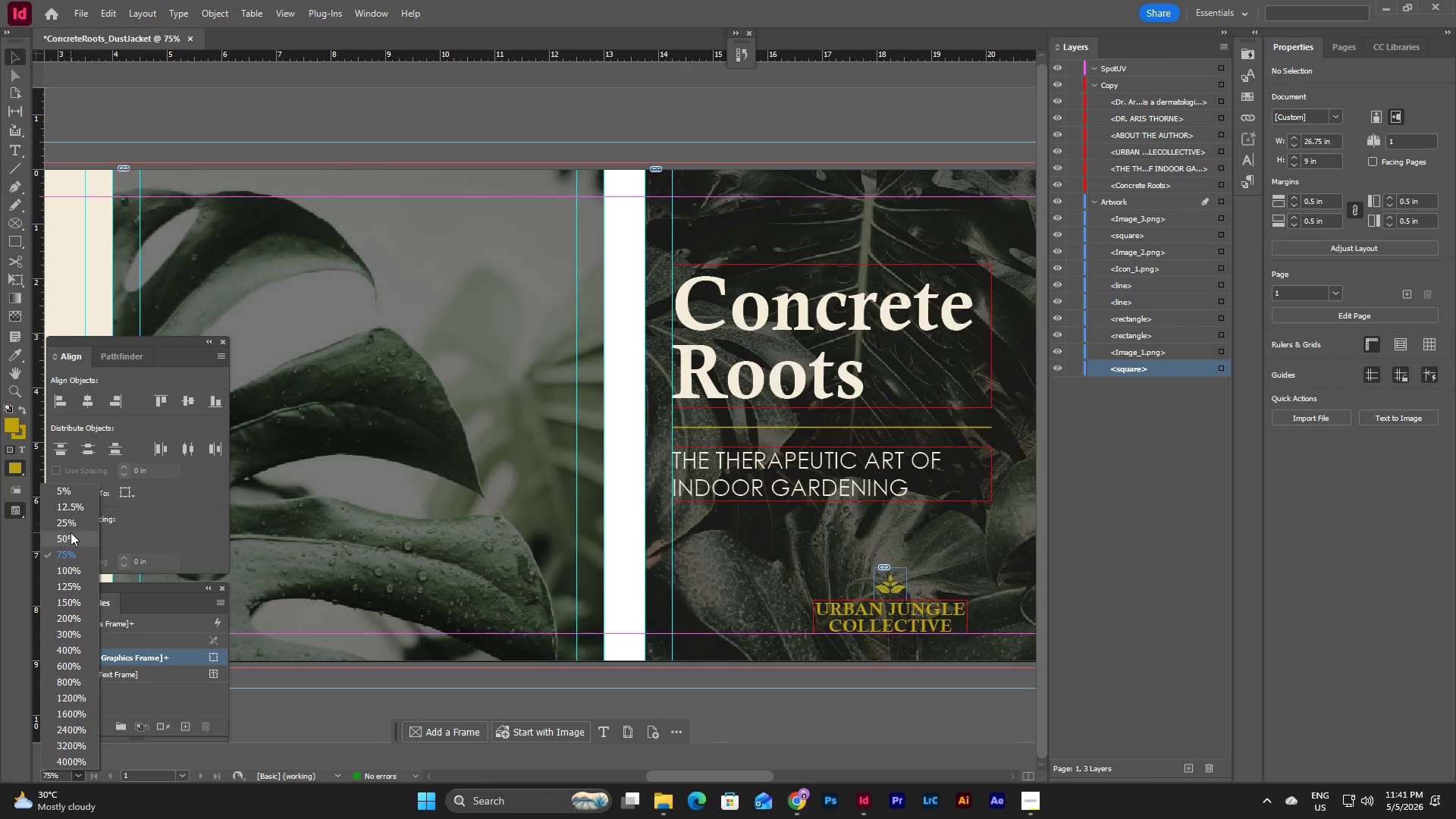 
left_click([72, 520])
 